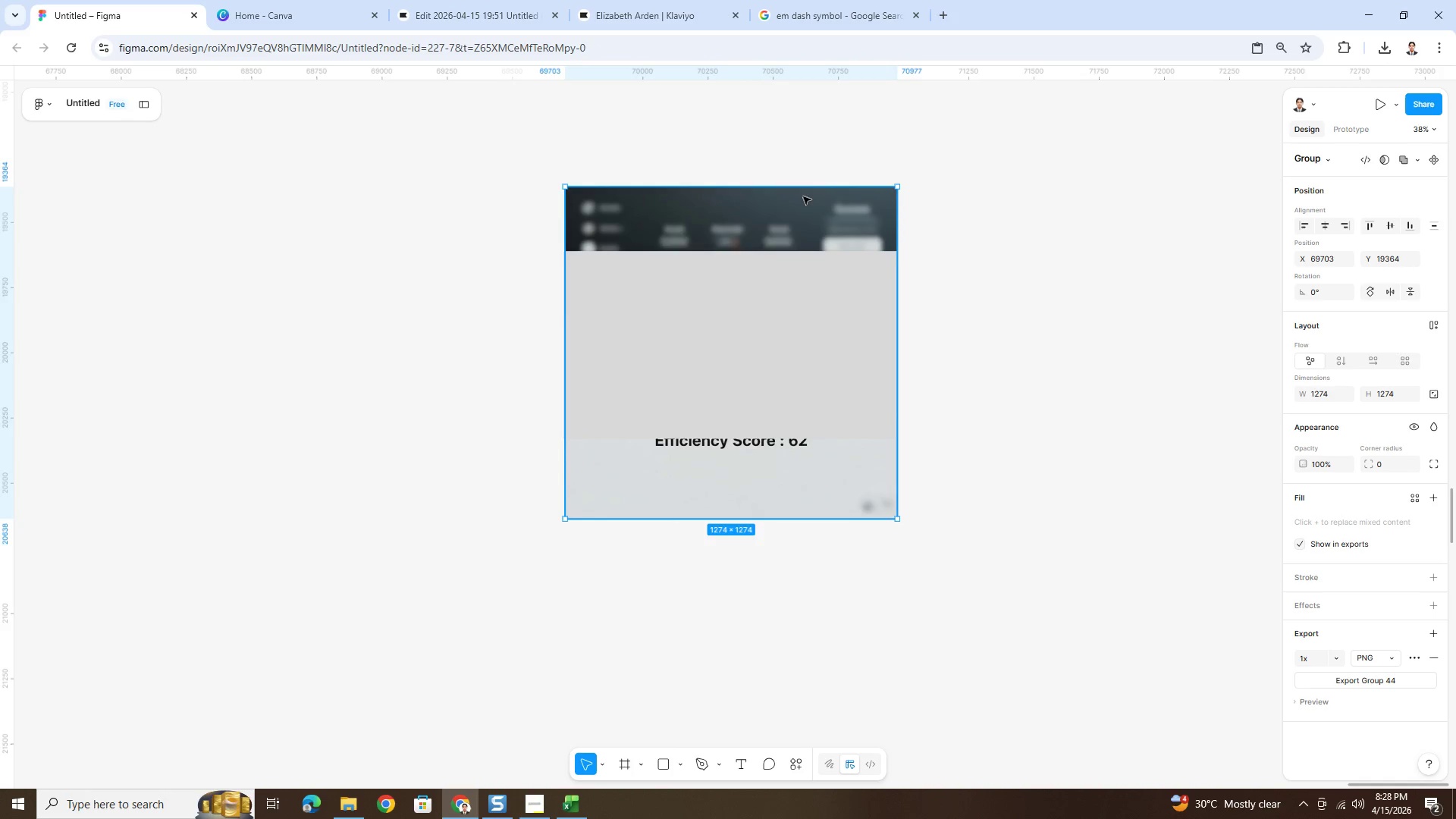 
key(Control+BracketRight)
 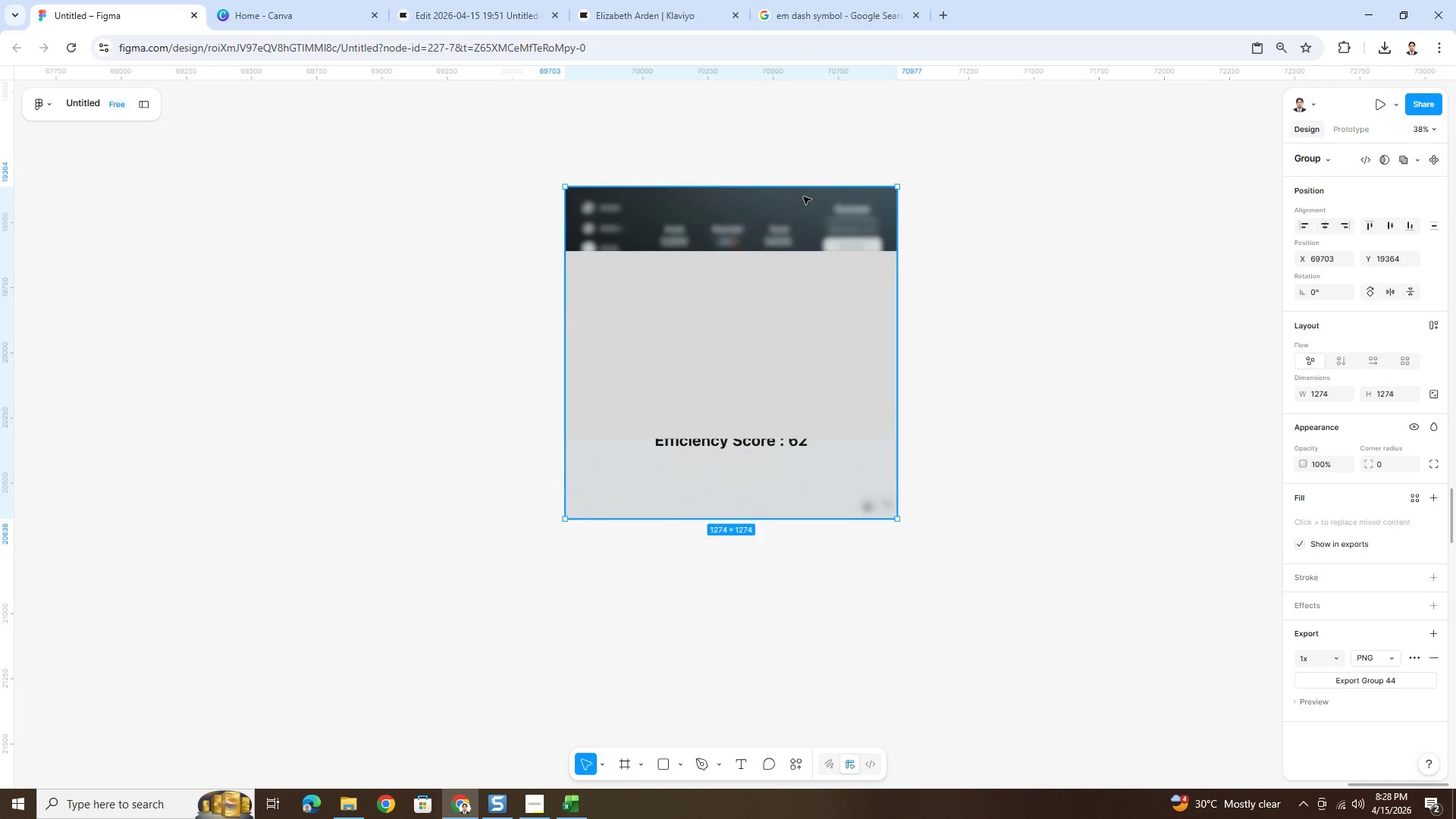 
key(Control+BracketRight)
 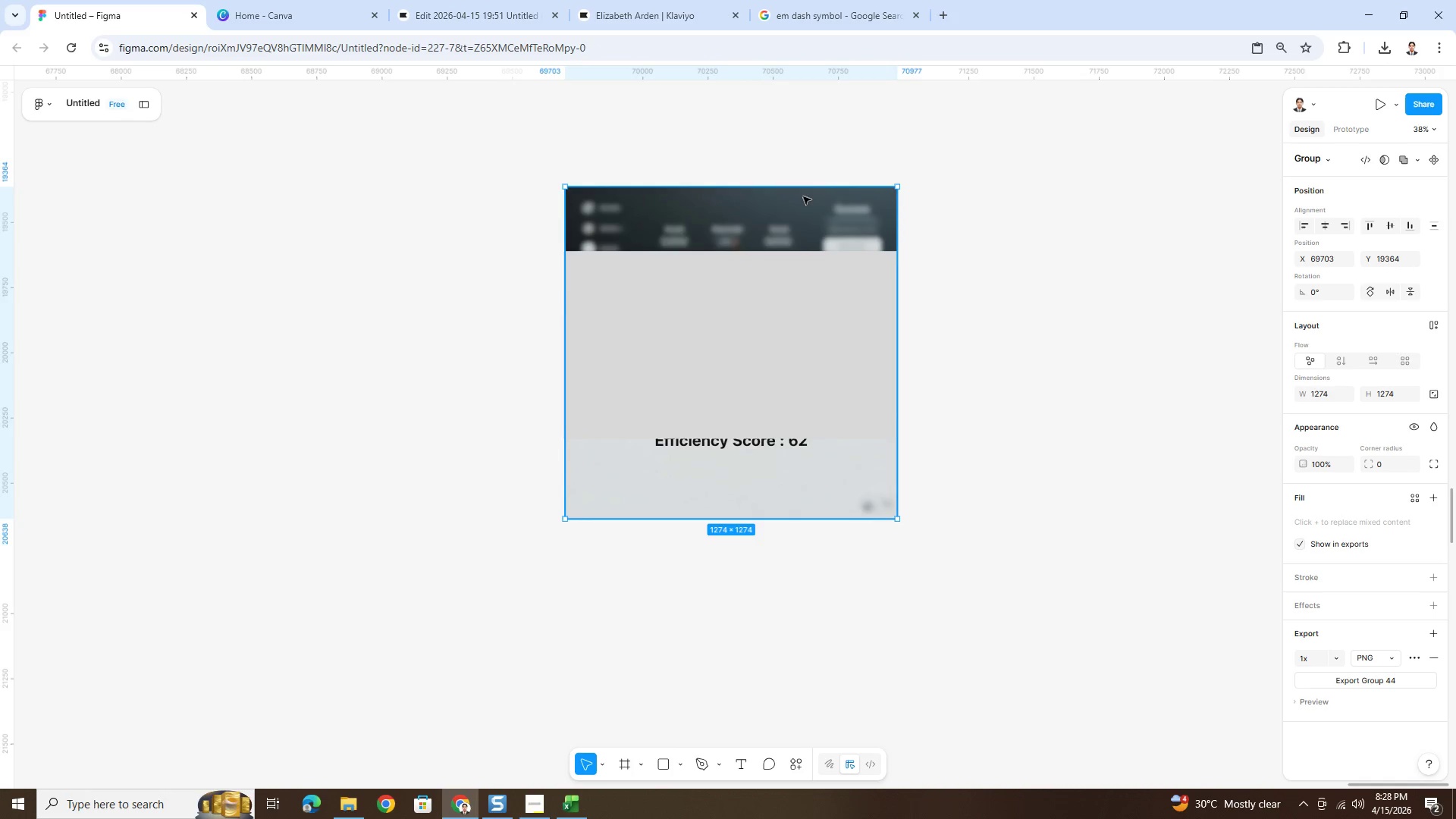 
key(Control+BracketRight)
 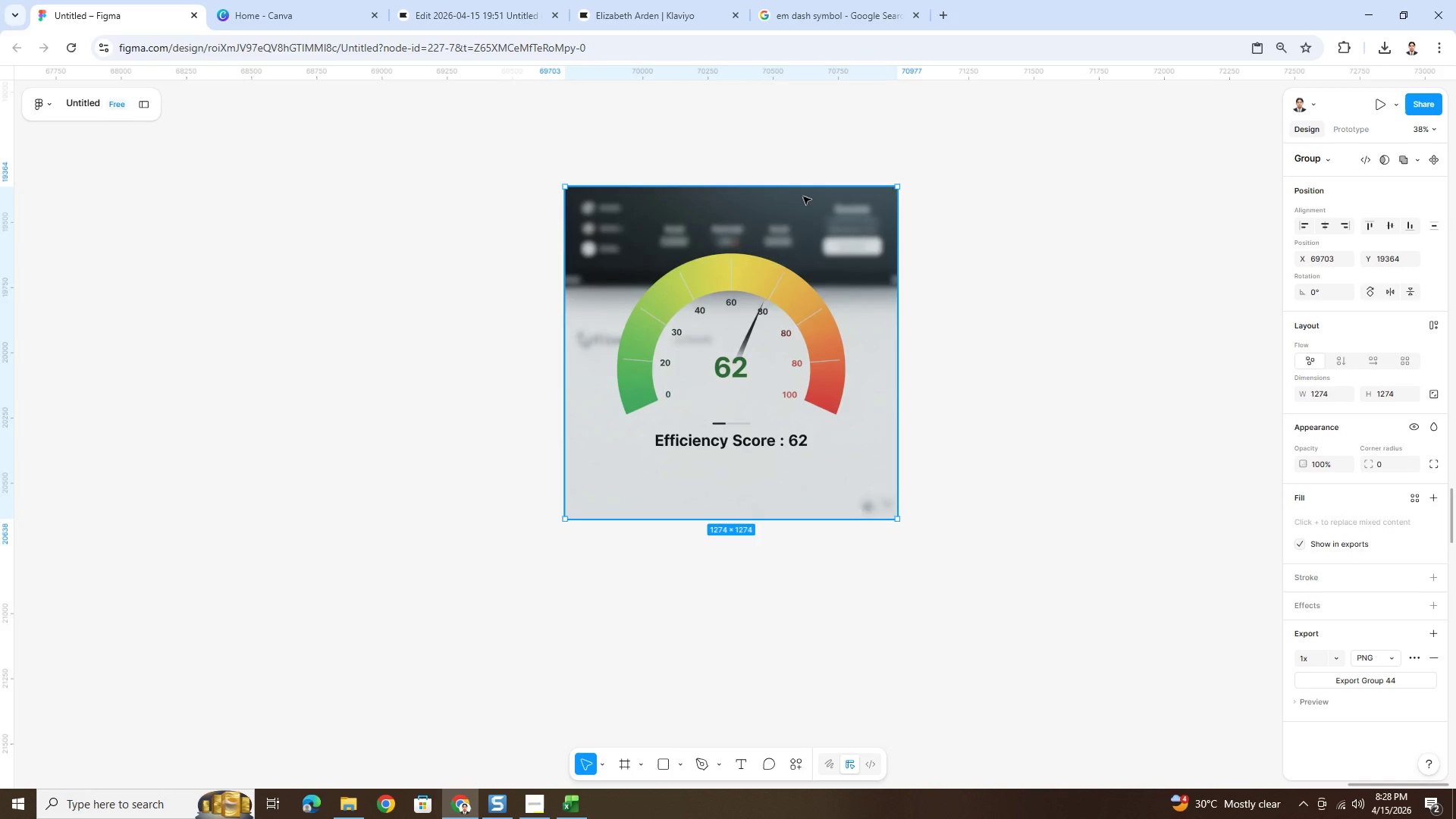 
key(Control+ControlLeft)
 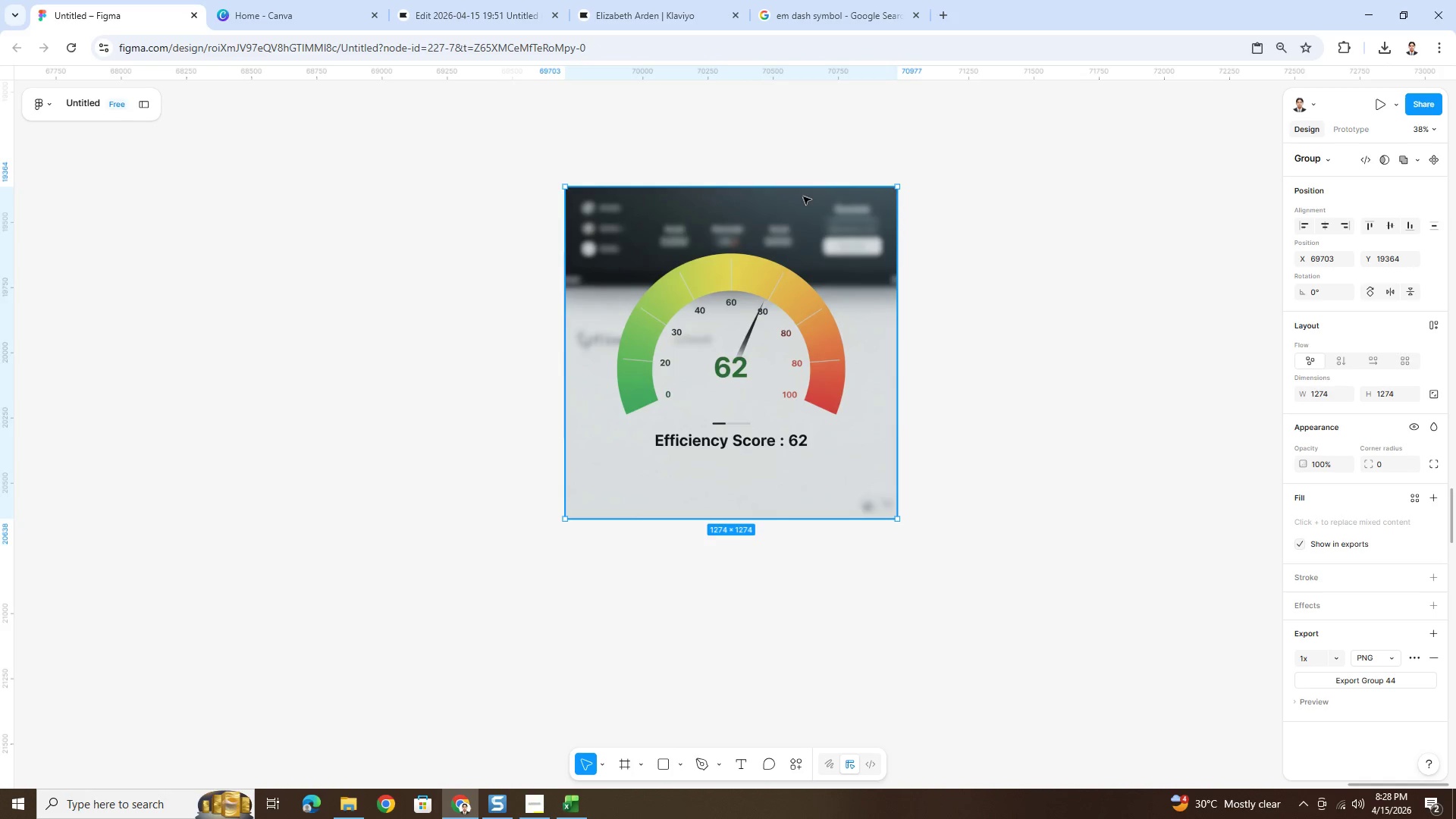 
key(Control+BracketRight)
 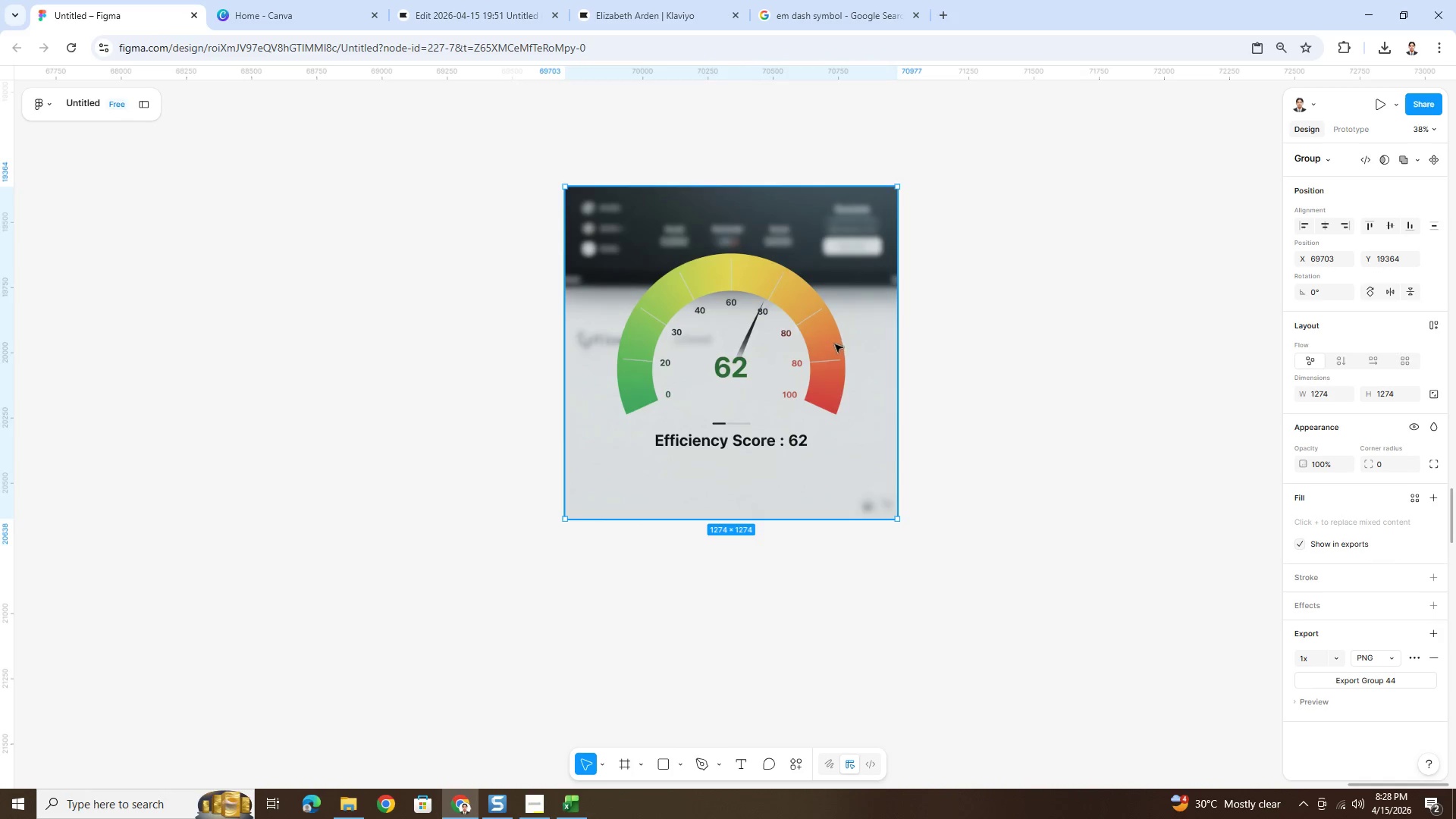 
left_click([883, 410])
 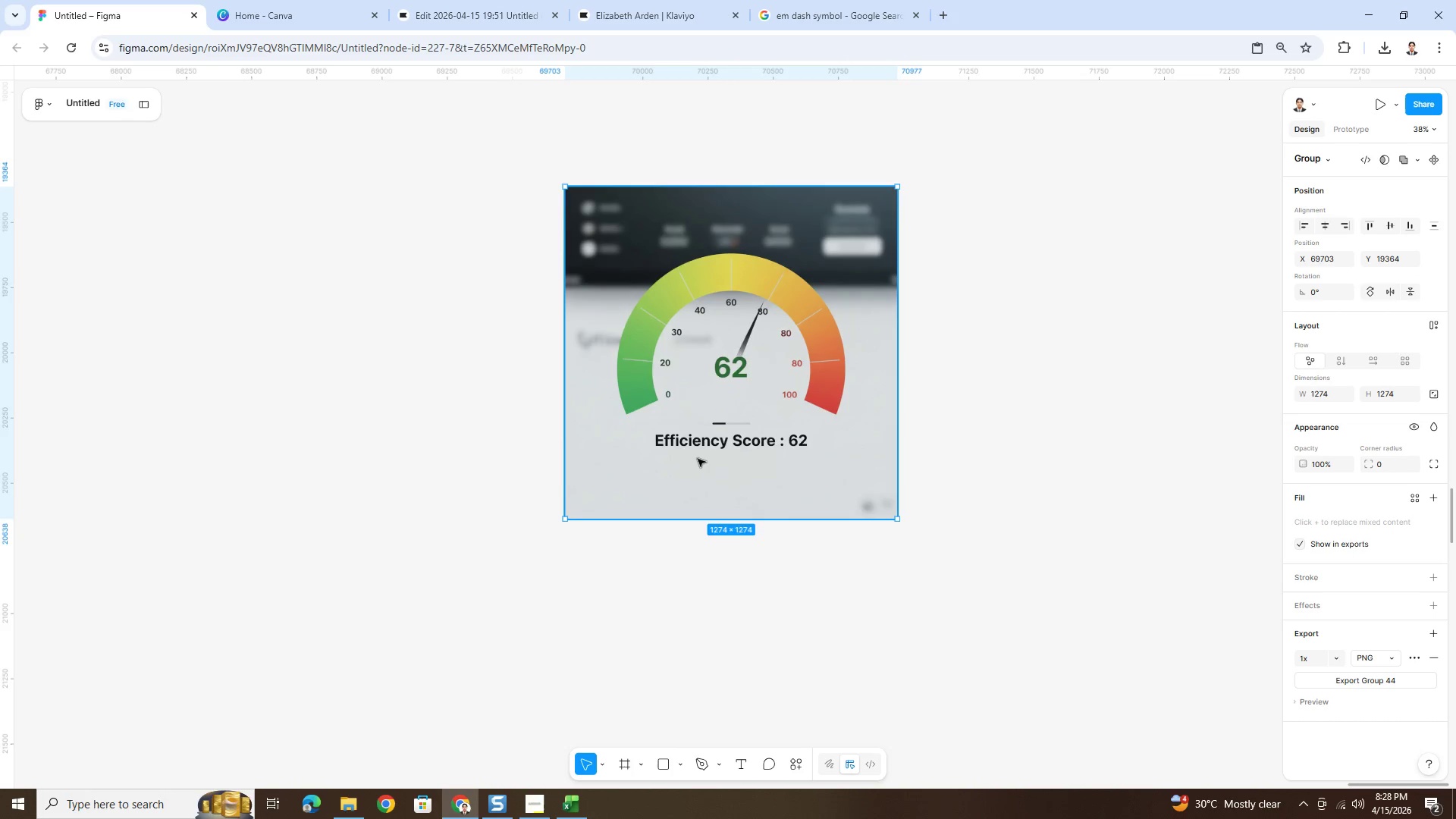 
double_click([711, 447])
 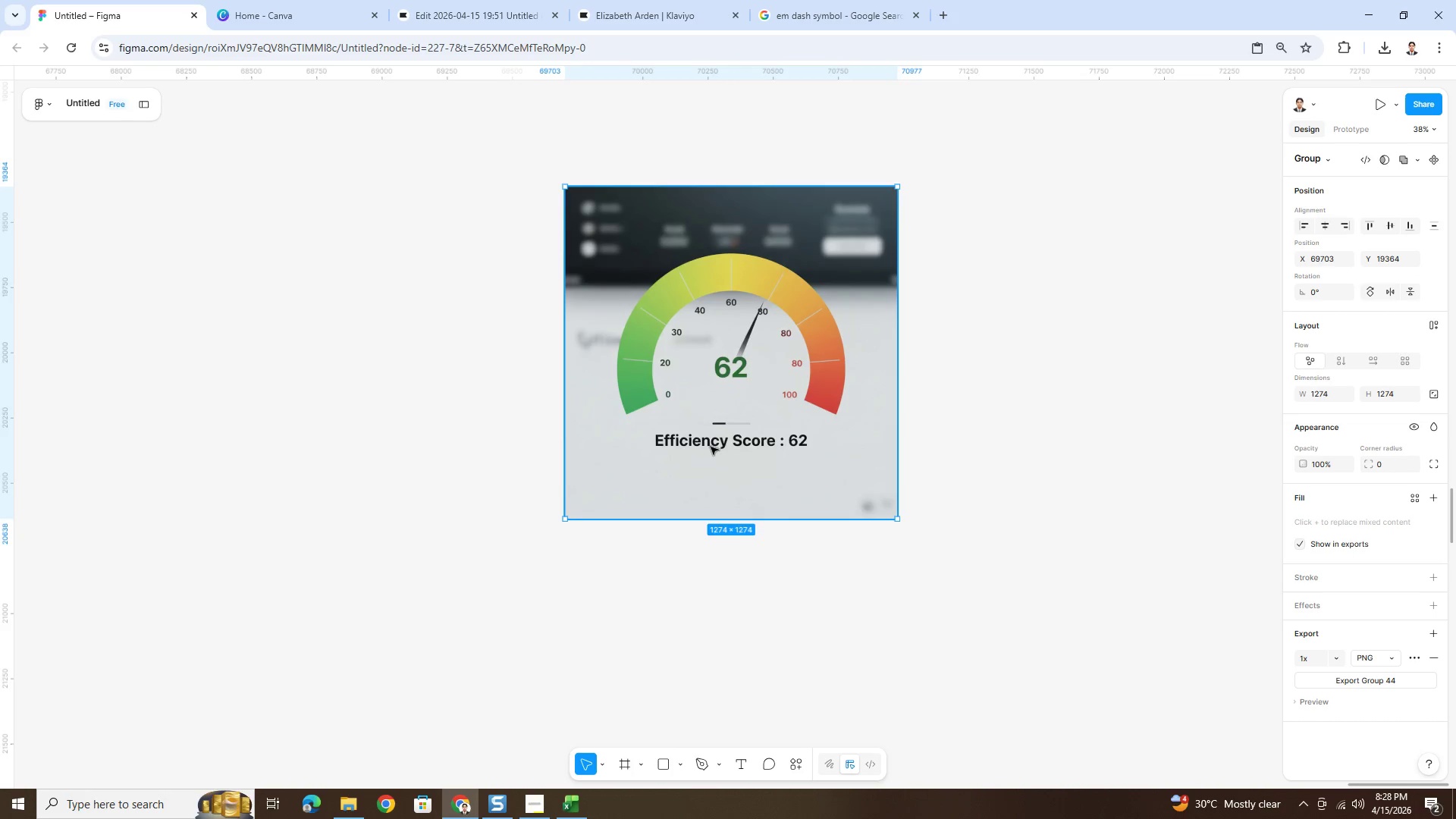 
triple_click([711, 447])
 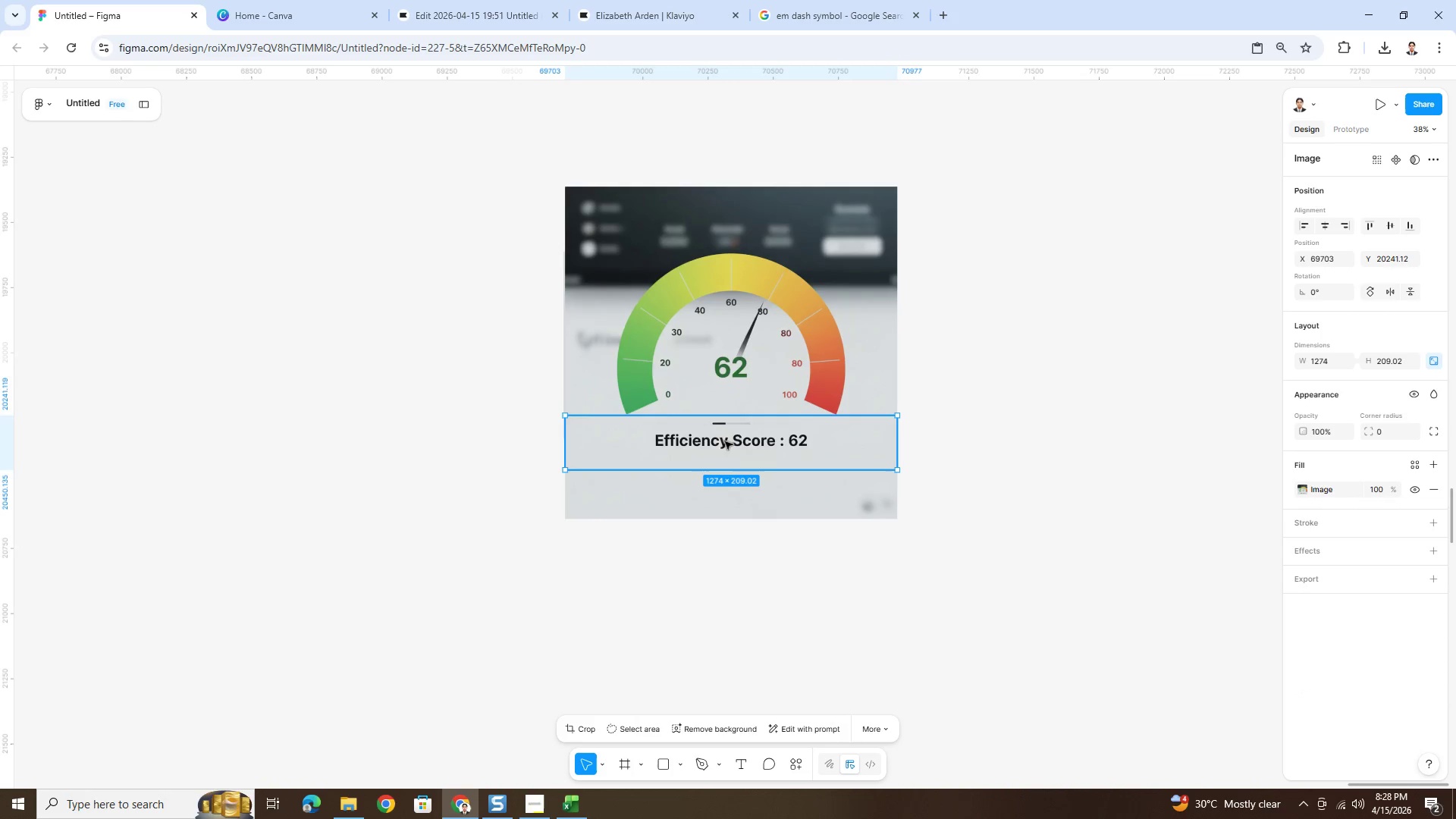 
left_click([726, 441])
 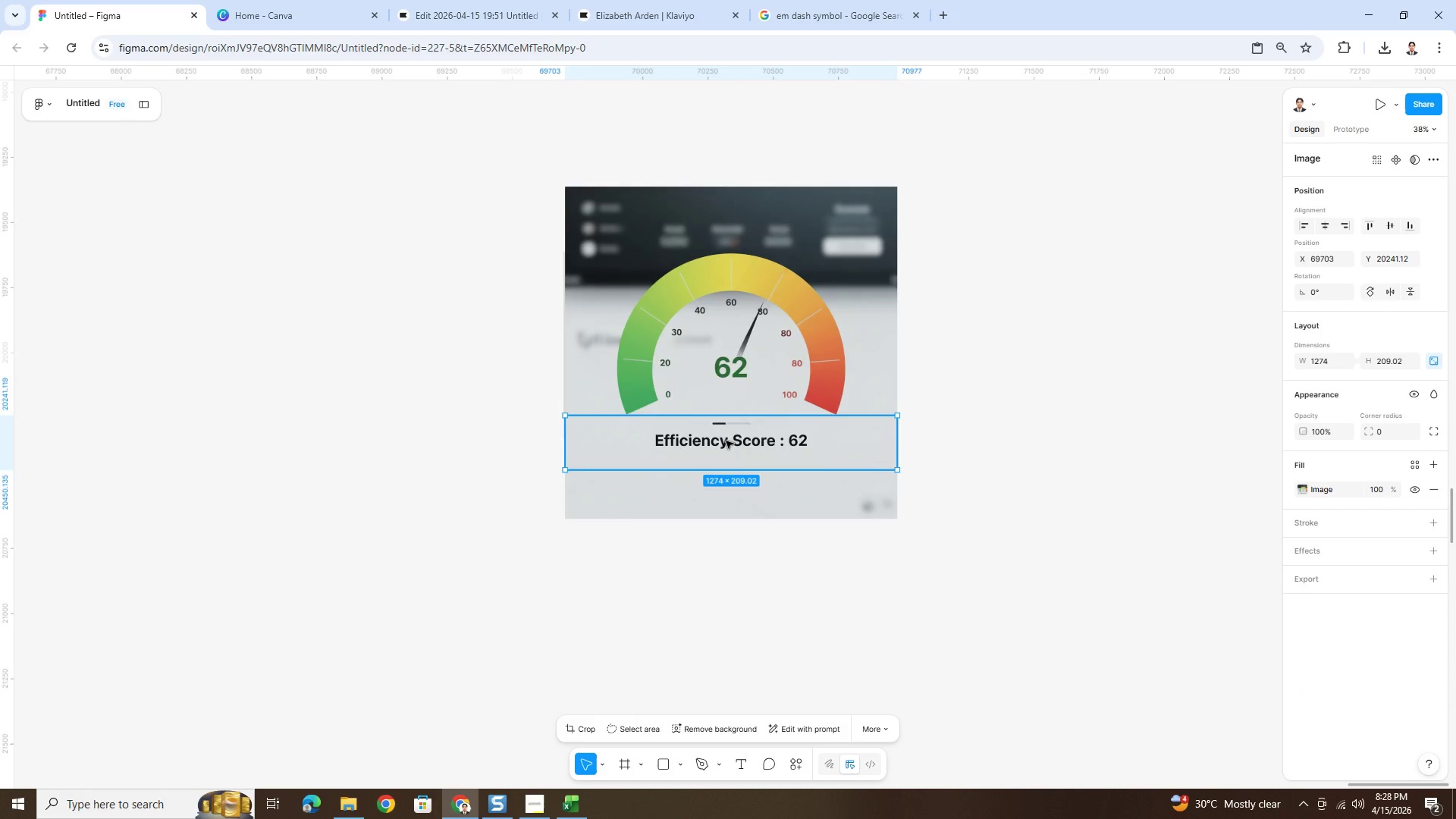 
hold_key(key=ArrowUp, duration=1.5)
 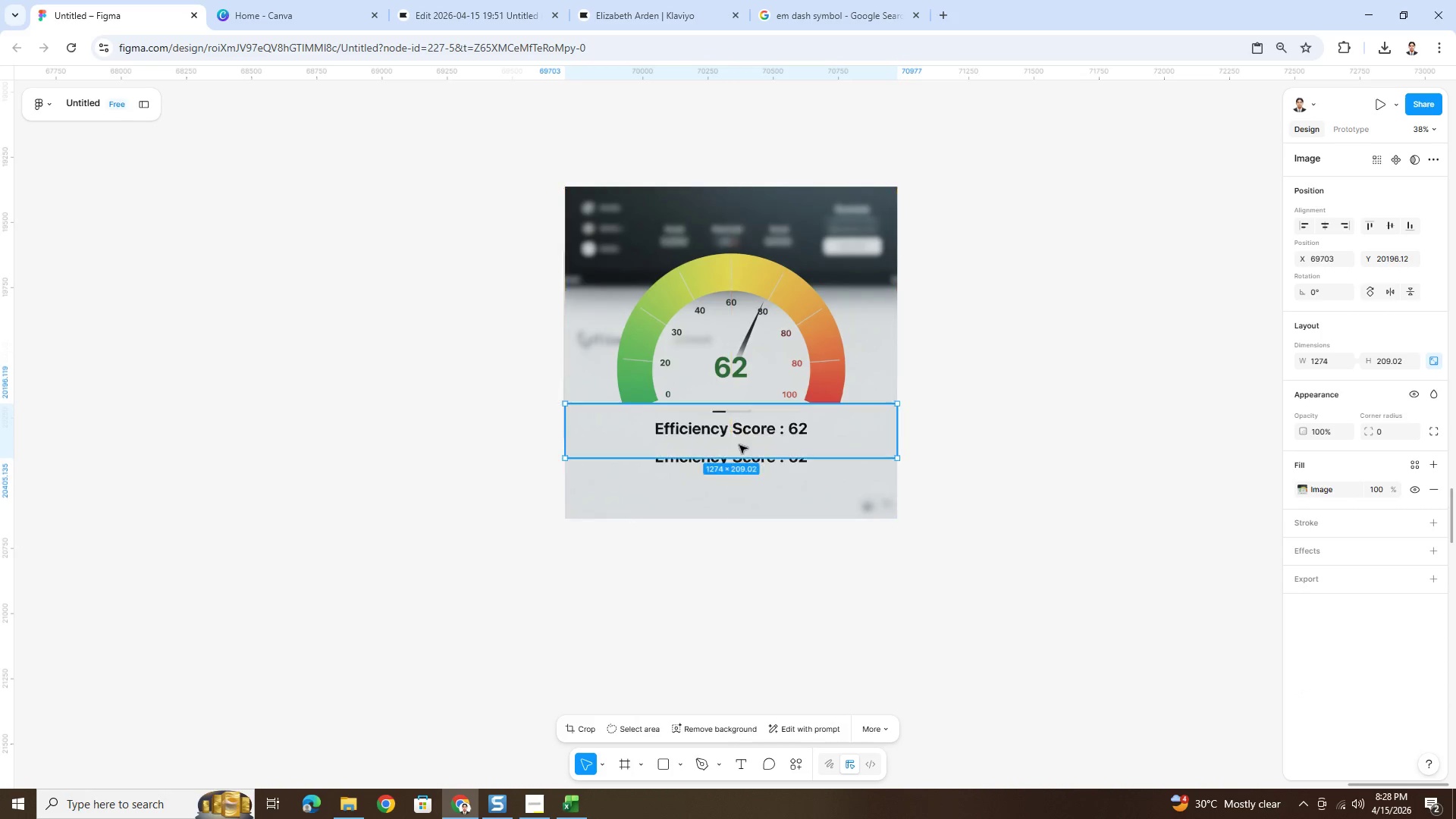 
hold_key(key=ArrowUp, duration=1.17)
 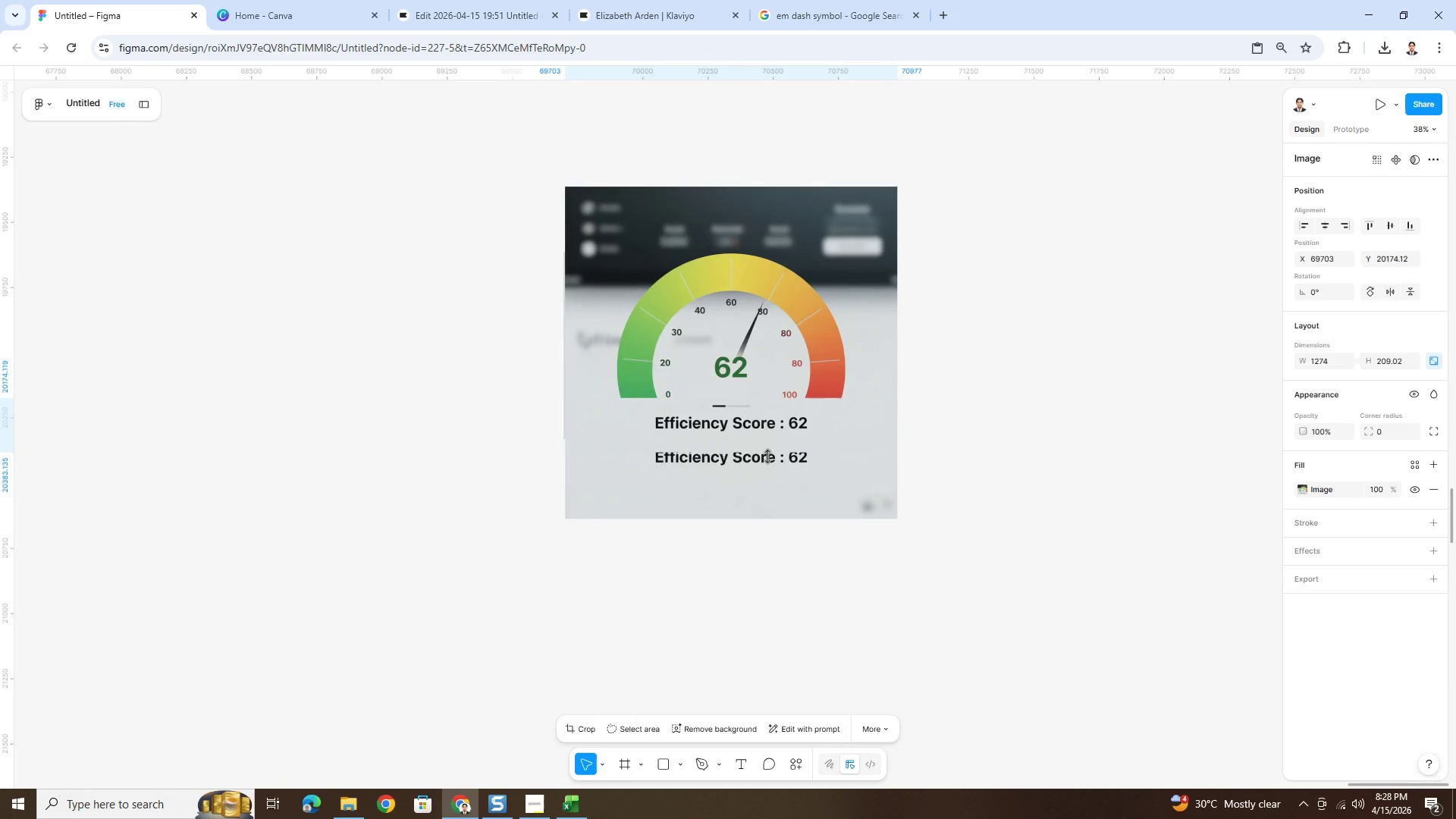 
hold_key(key=ArrowDown, duration=1.5)
 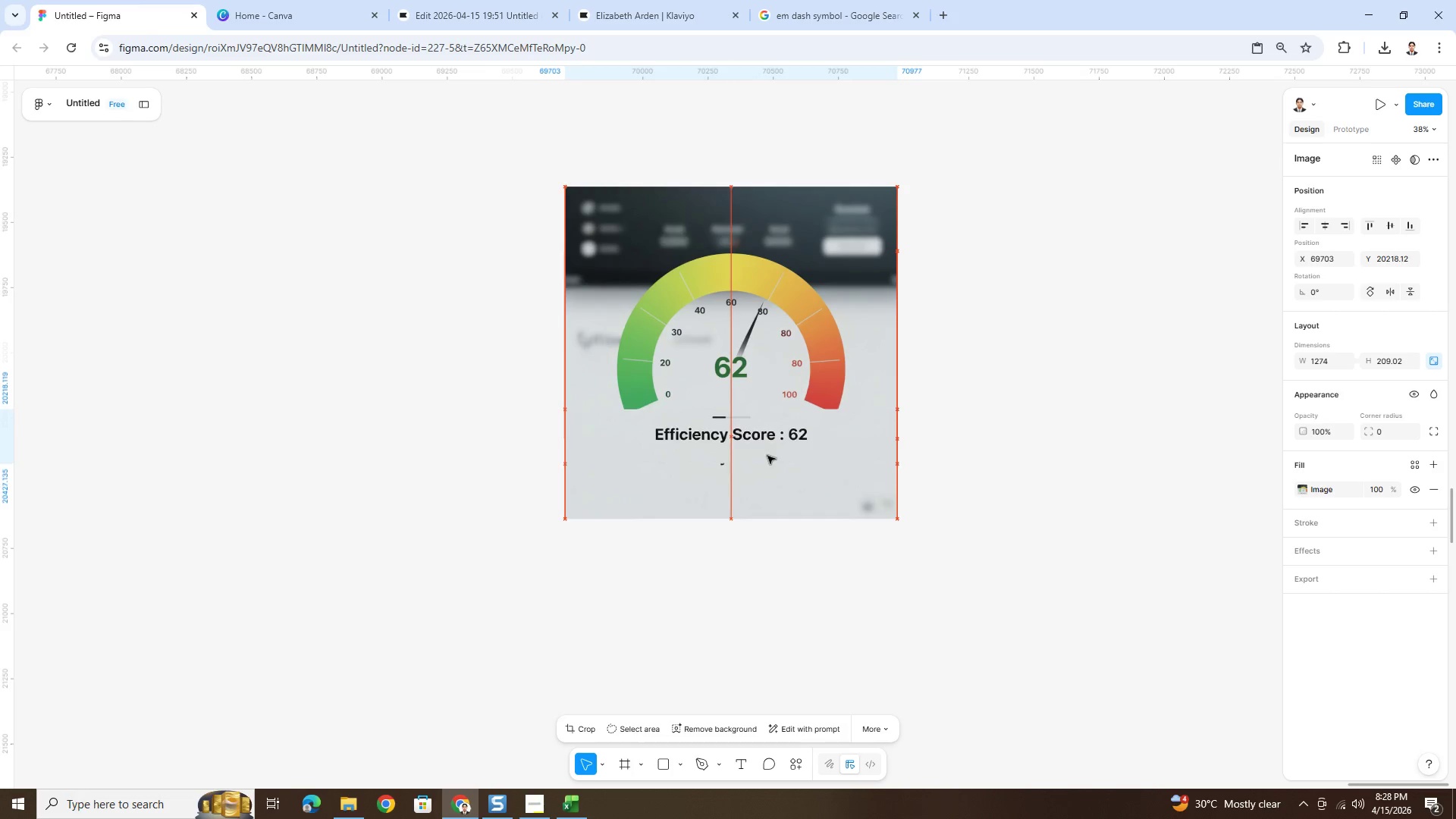 
hold_key(key=ArrowDown, duration=1.33)
 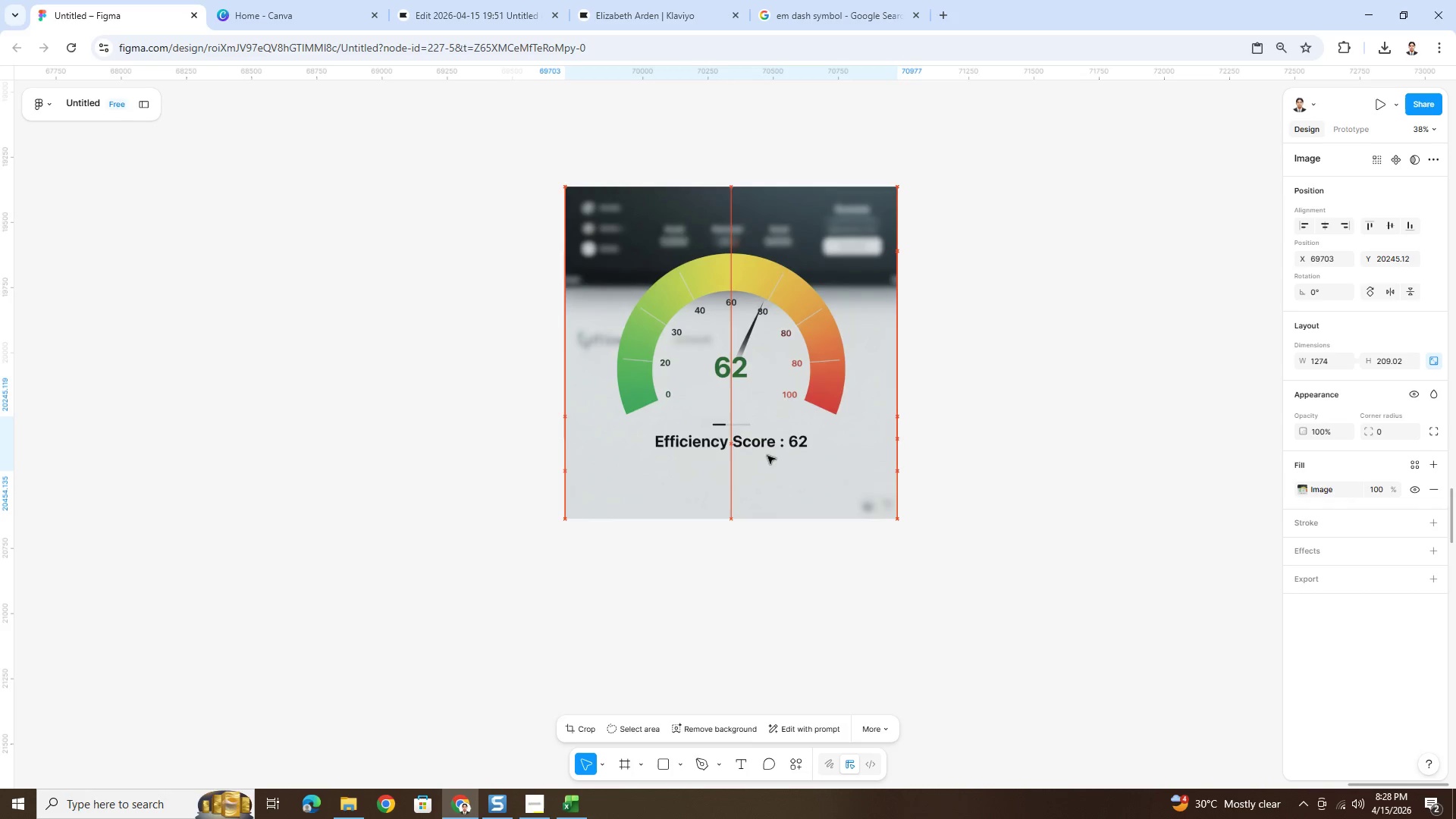 
hold_key(key=ArrowUp, duration=0.42)
 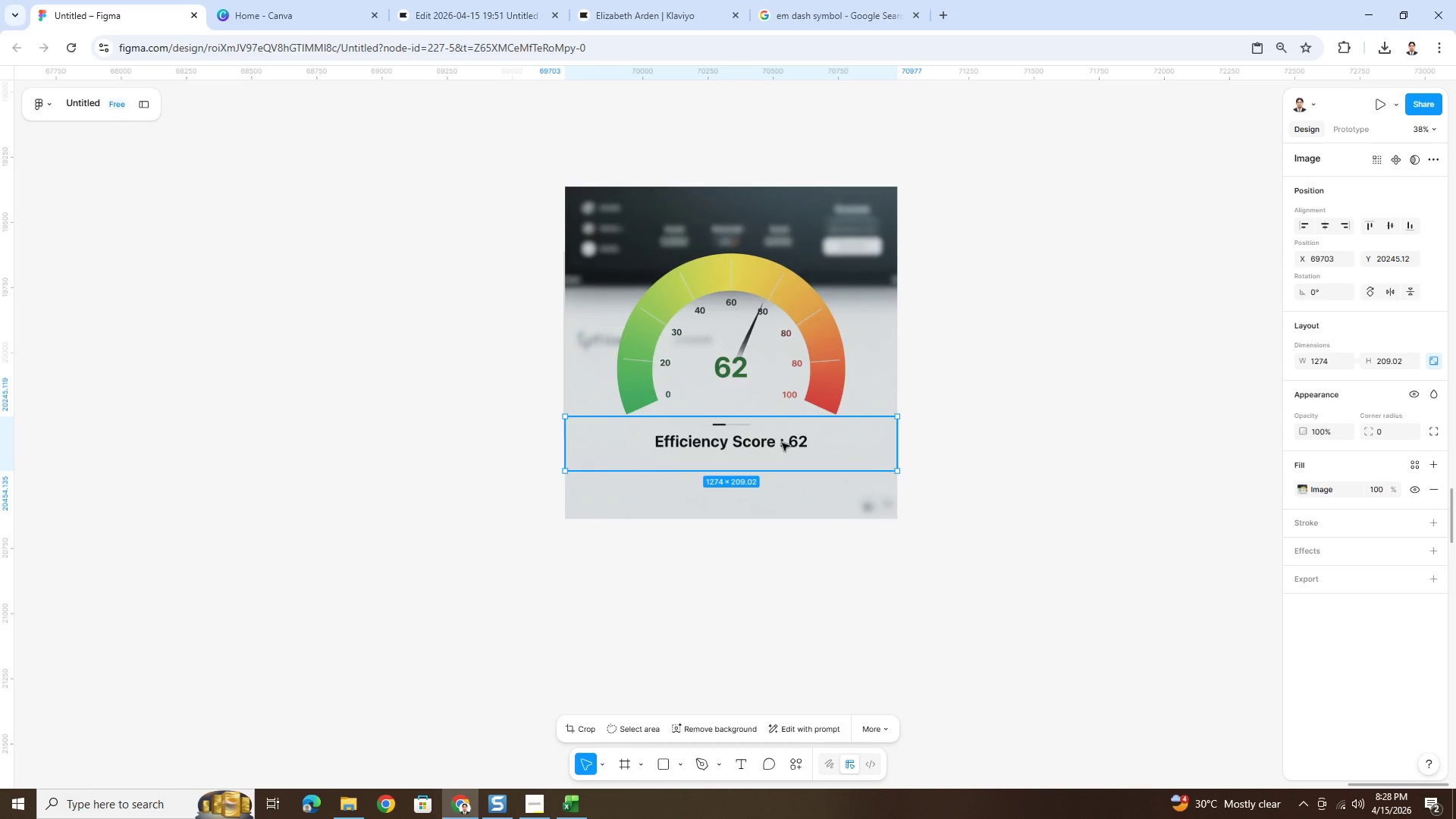 
double_click([782, 443])
 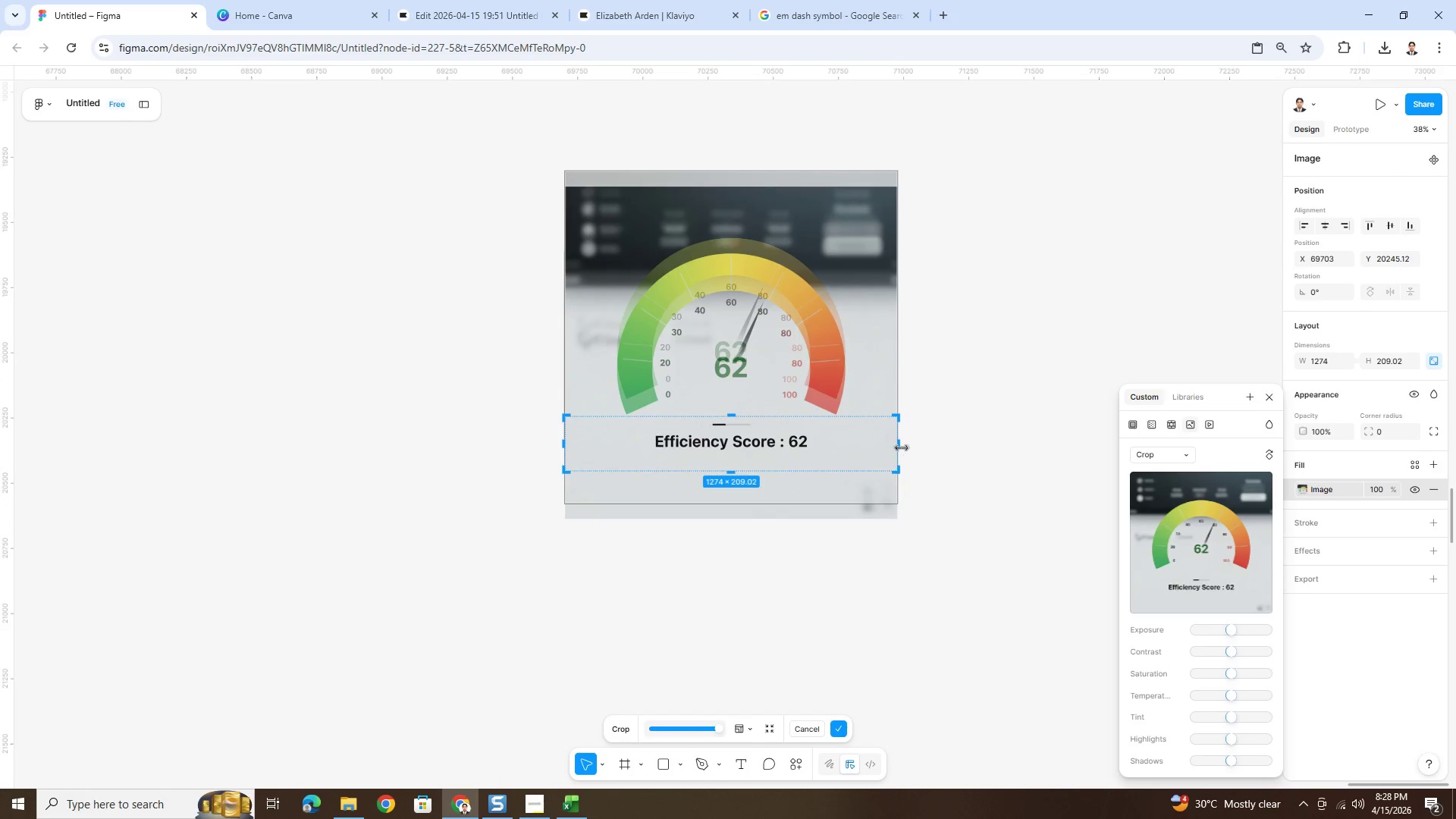 
left_click_drag(start_coordinate=[899, 444], to_coordinate=[820, 447])
 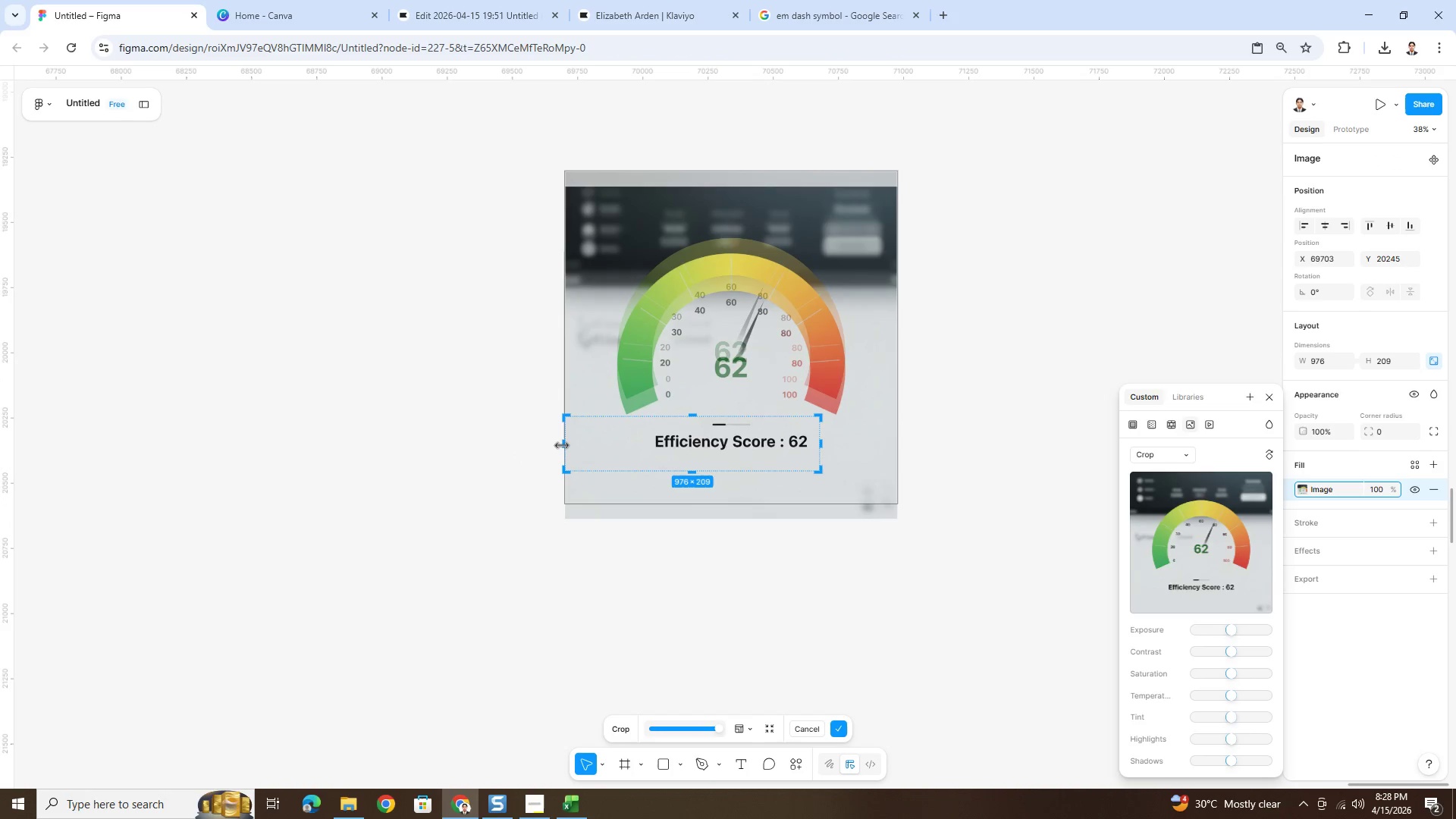 
left_click_drag(start_coordinate=[561, 444], to_coordinate=[646, 444])
 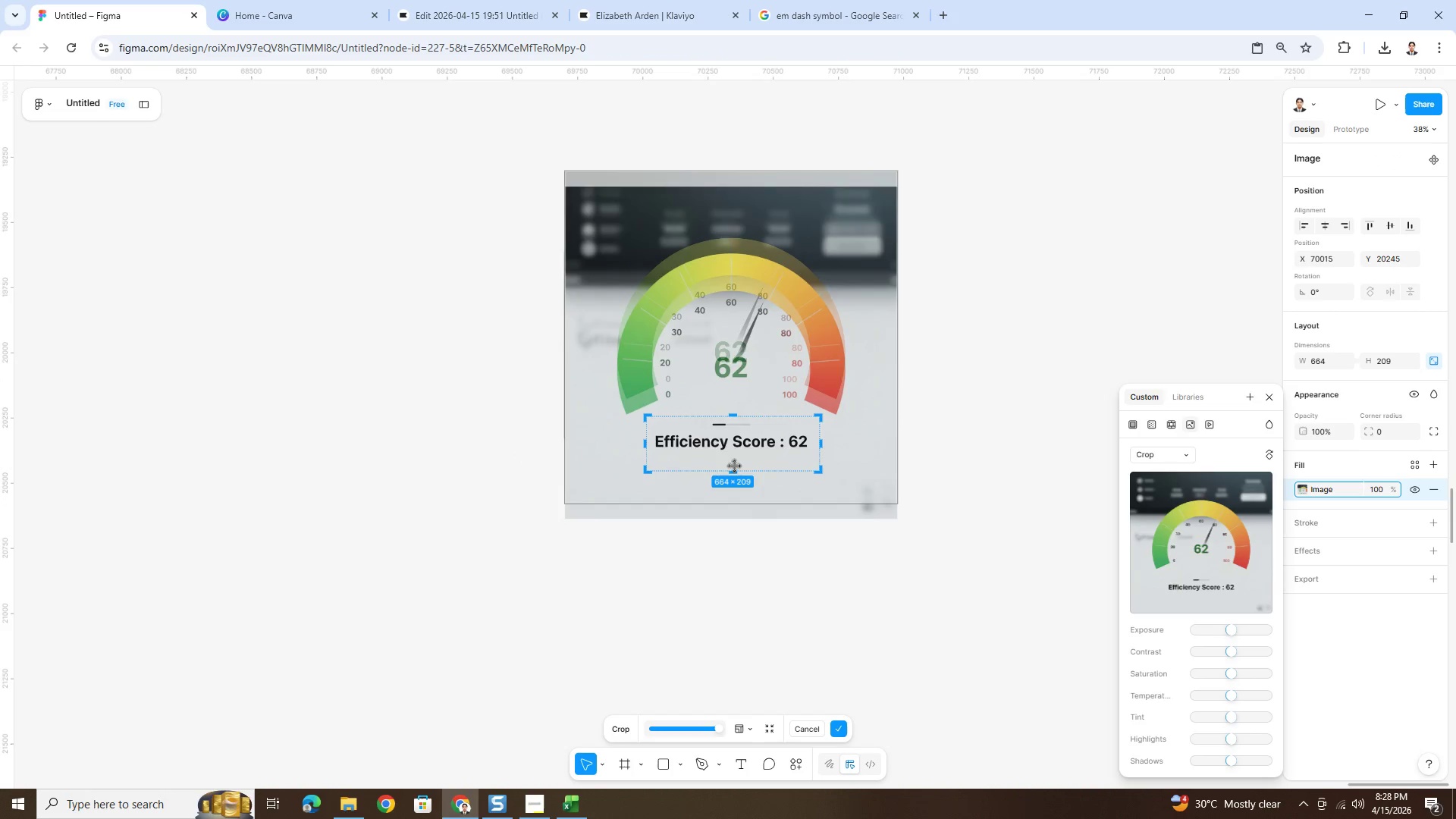 
key(Enter)
 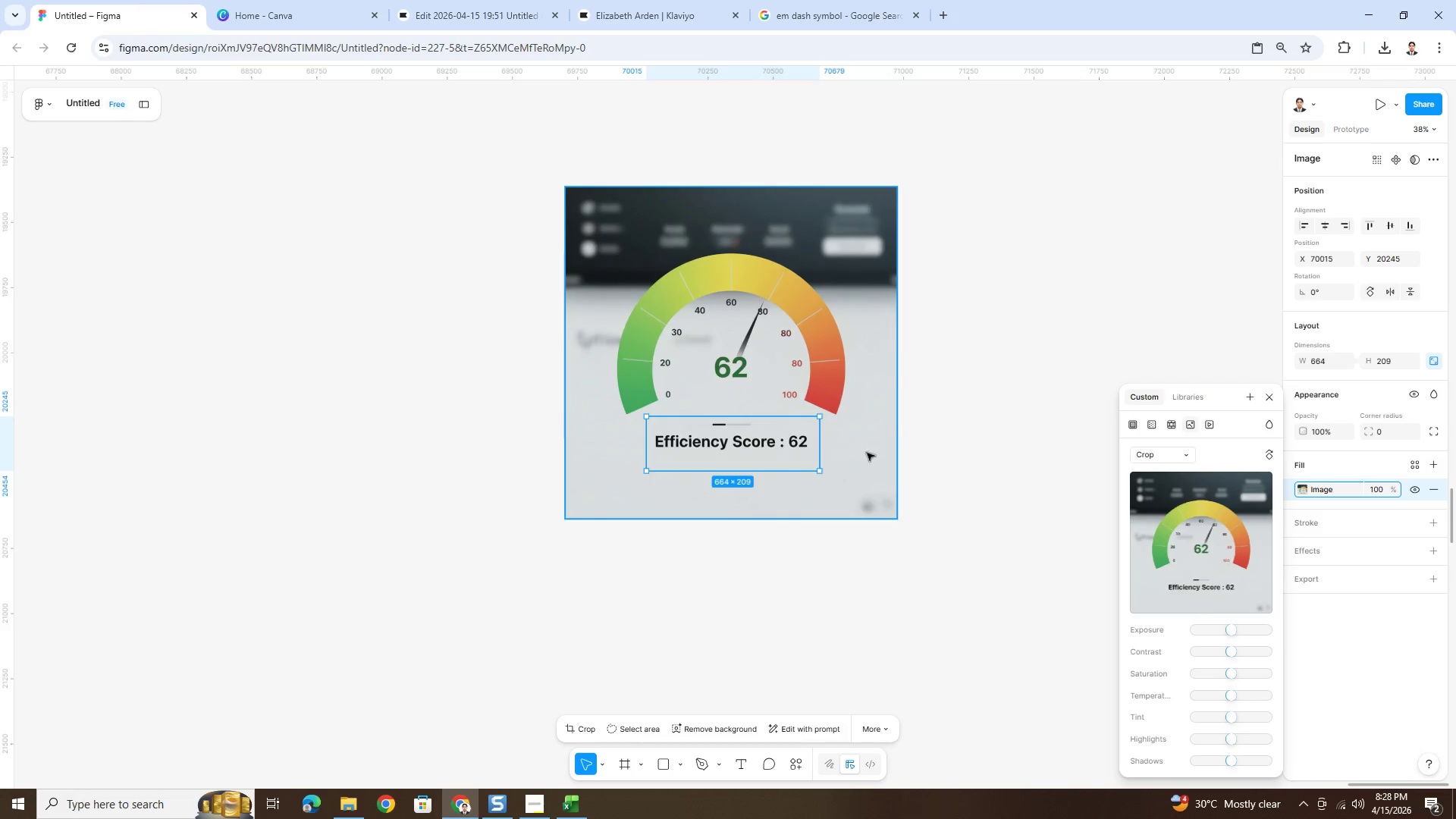 
left_click([870, 452])
 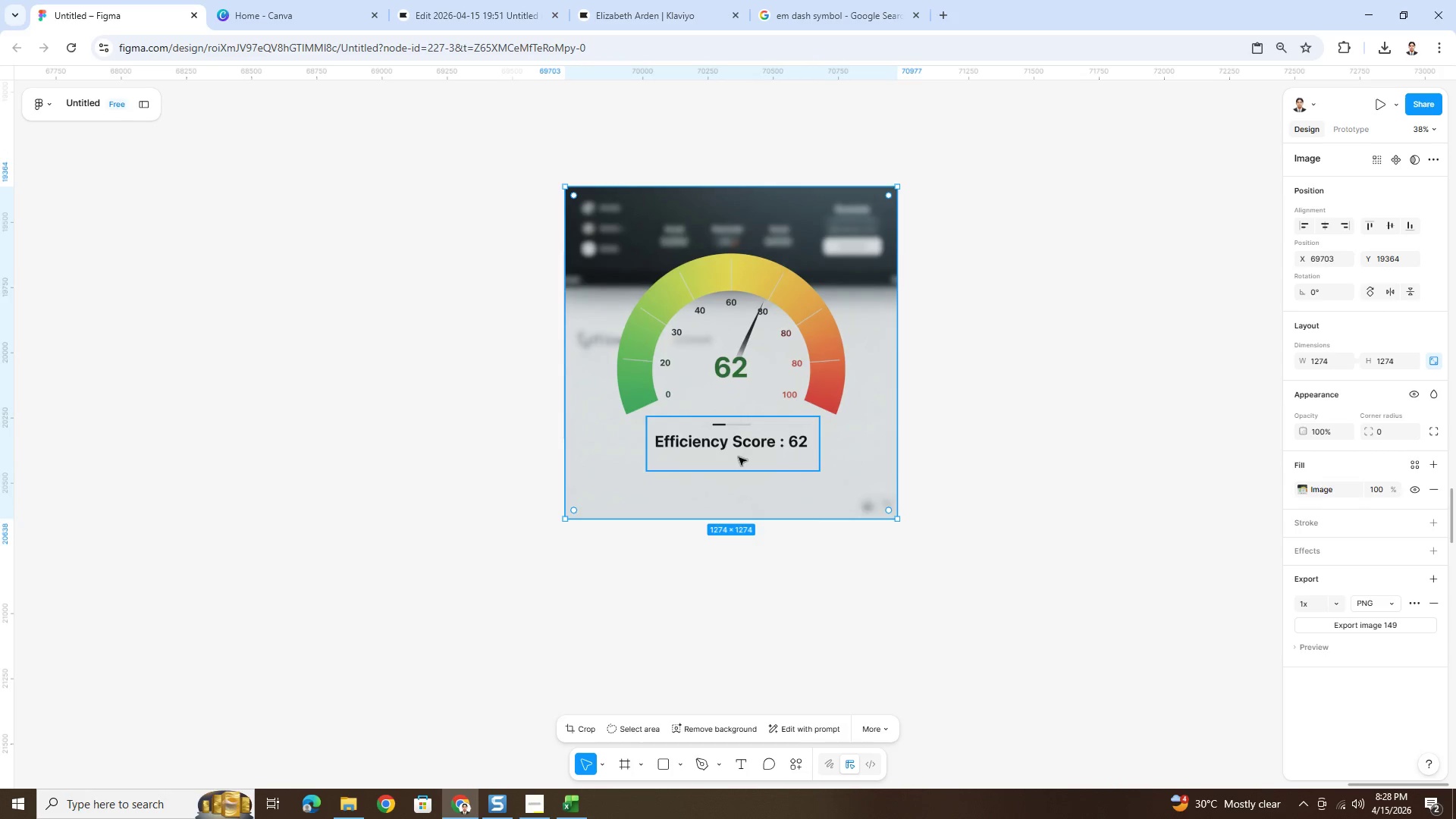 
left_click([737, 456])
 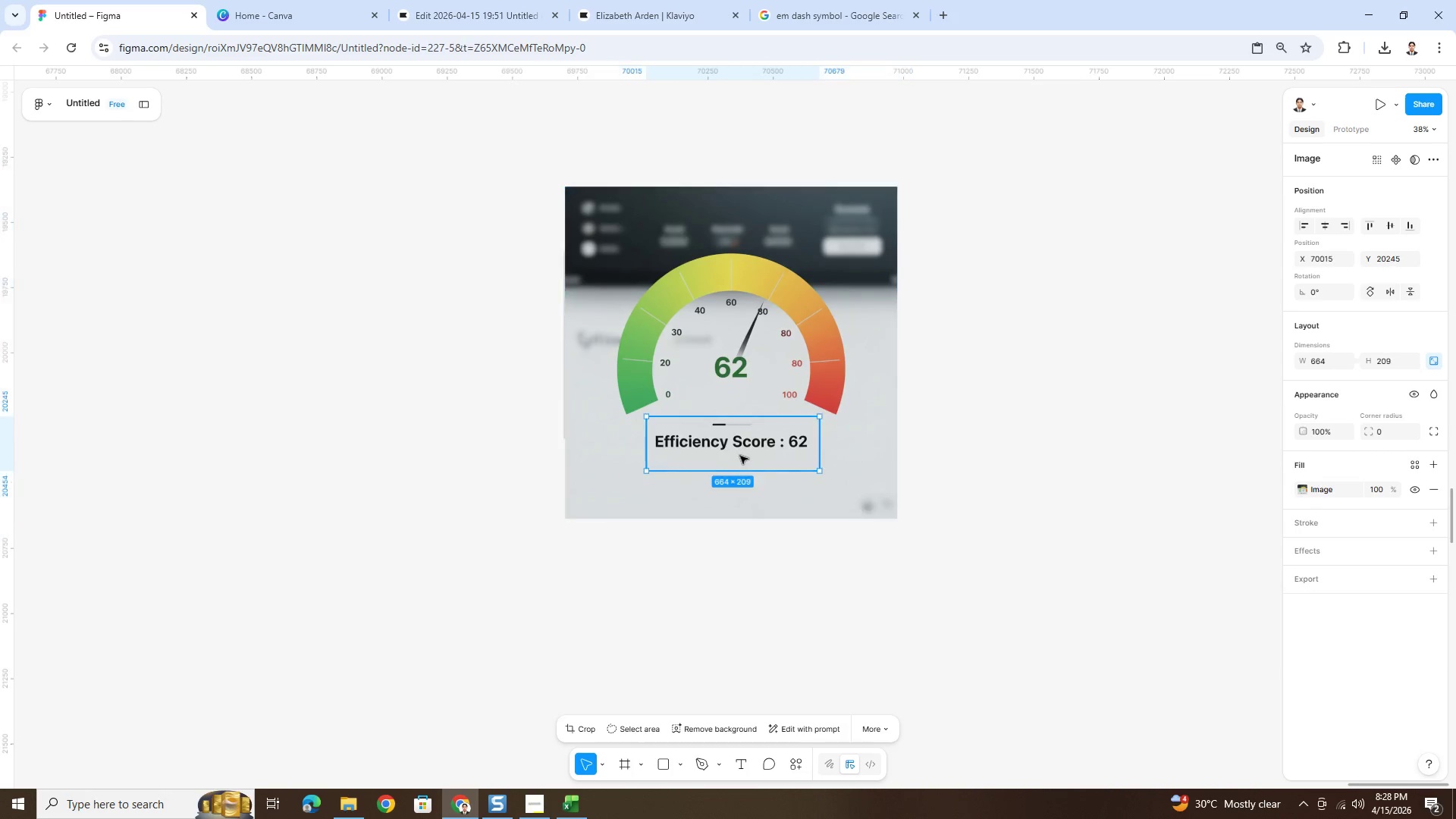 
left_click_drag(start_coordinate=[739, 456], to_coordinate=[737, 444])
 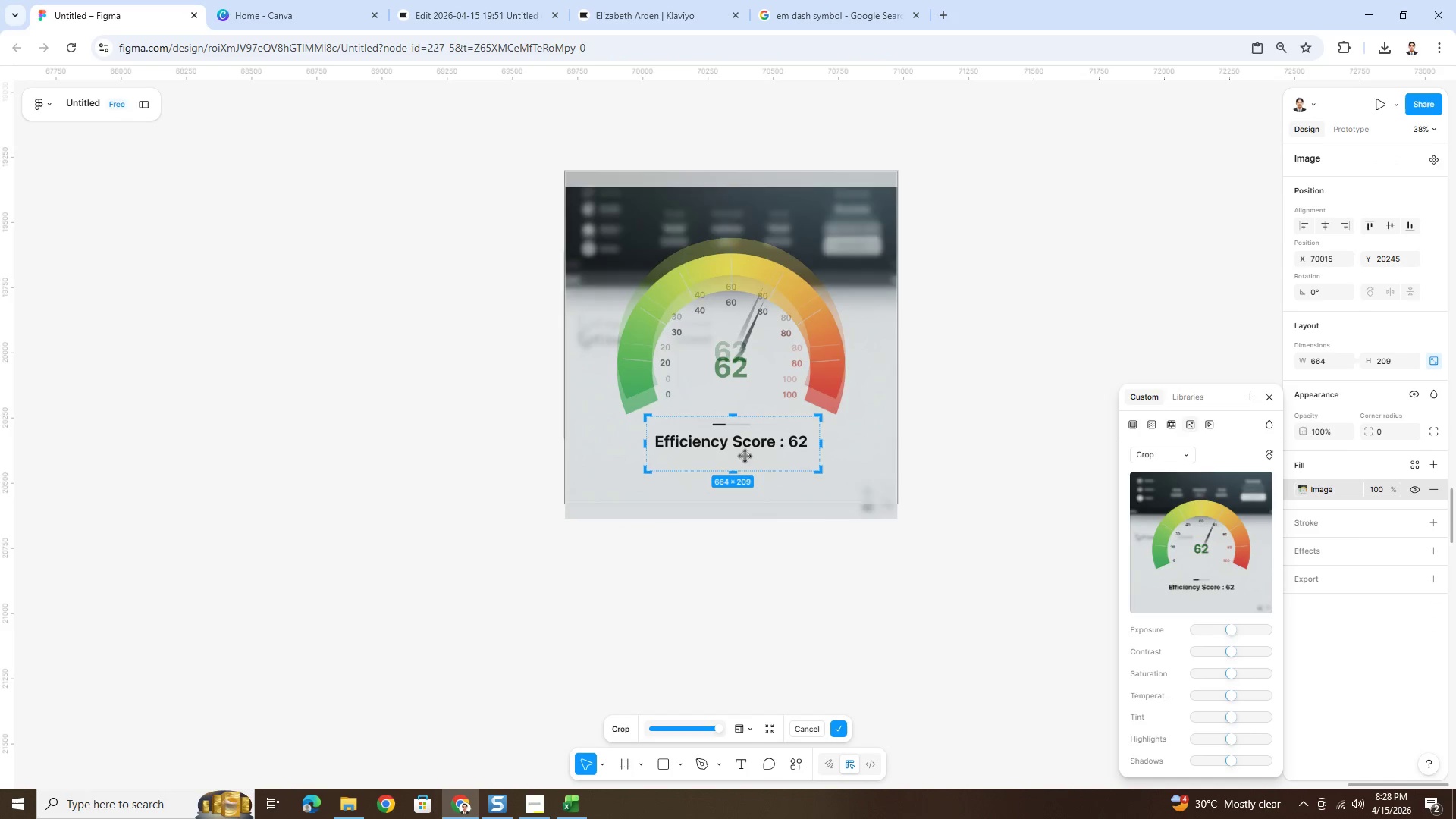 
key(Escape)
 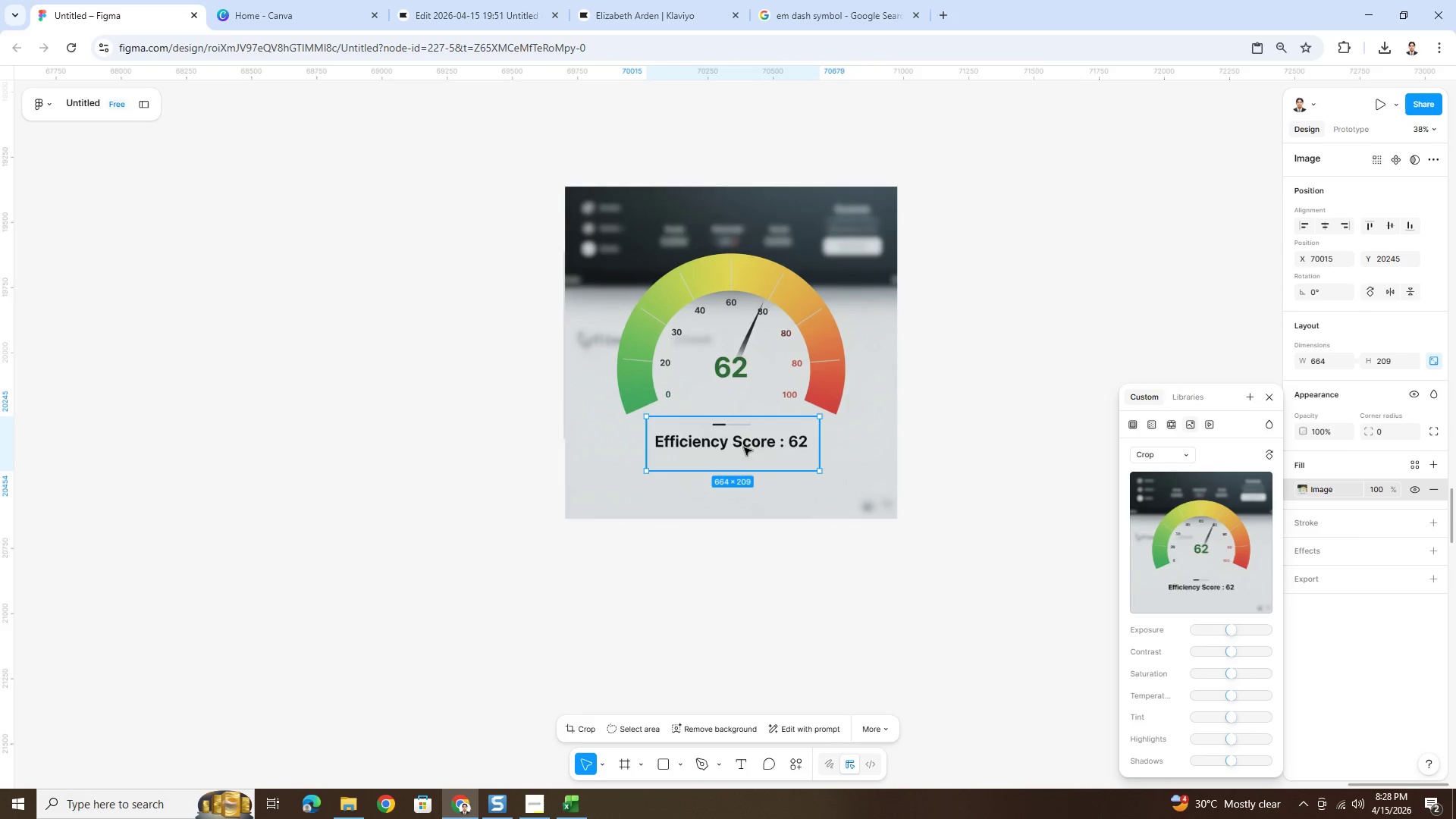 
left_click_drag(start_coordinate=[743, 447], to_coordinate=[742, 439])
 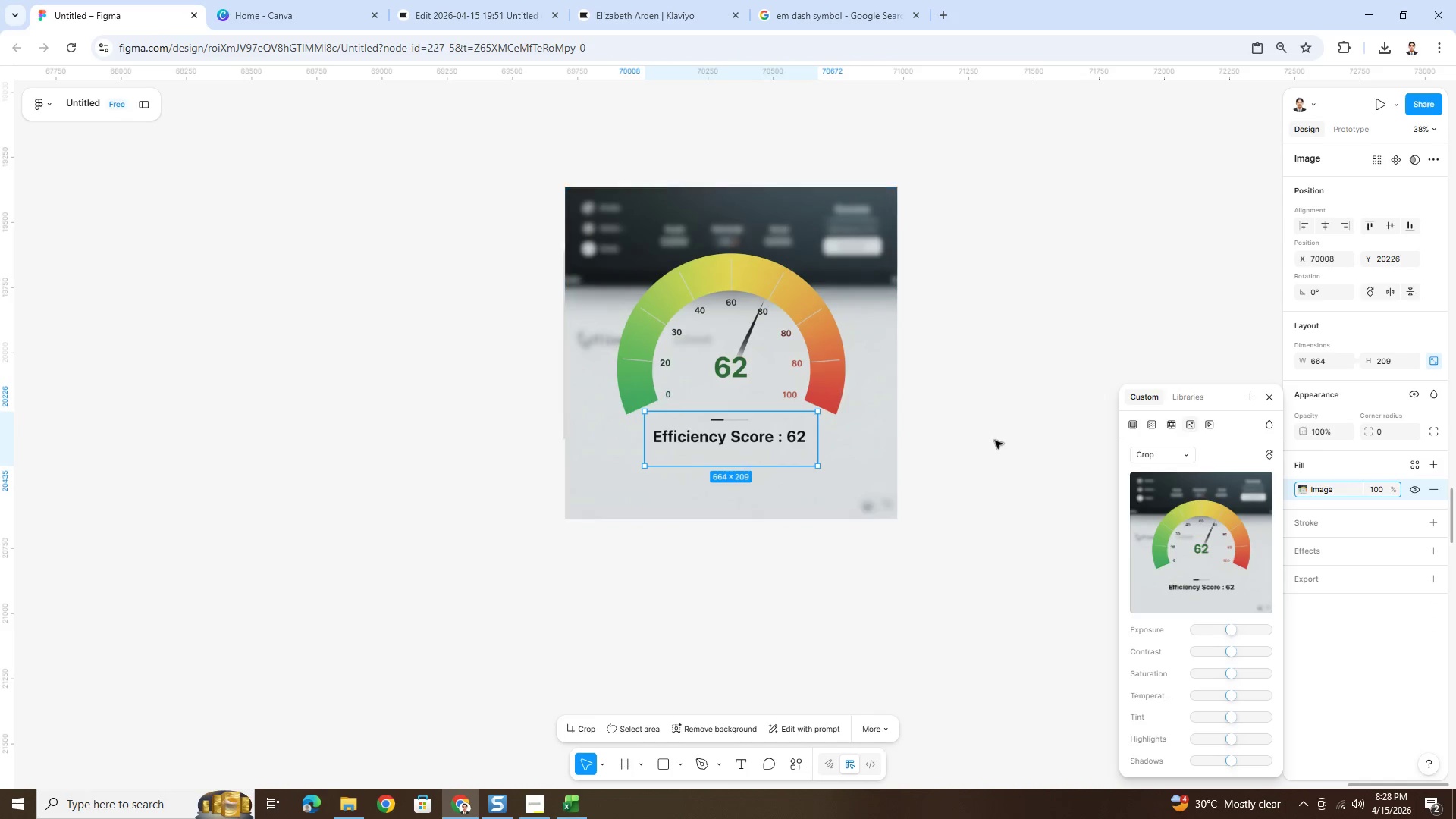 
left_click([995, 441])
 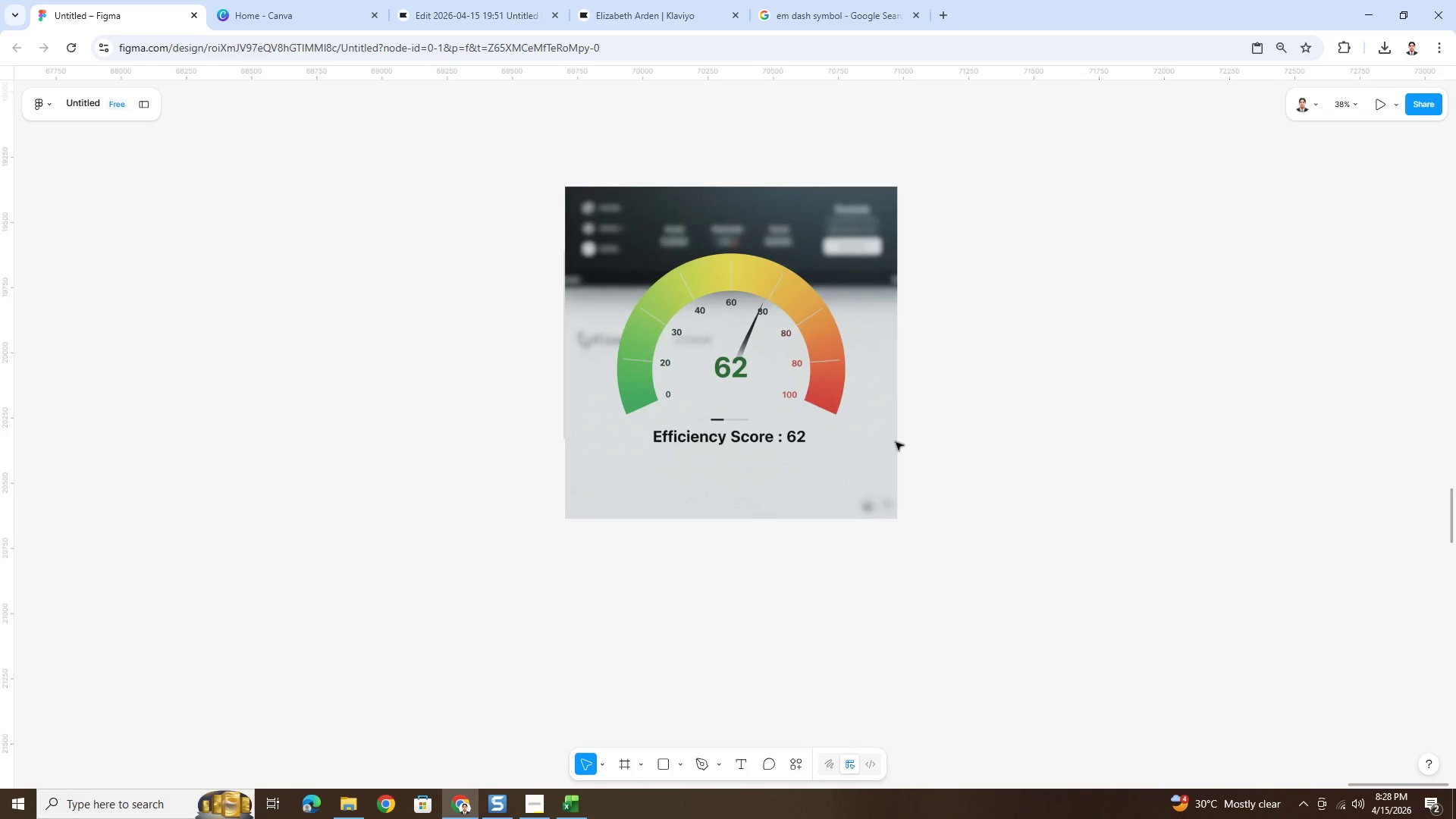 
left_click([891, 439])
 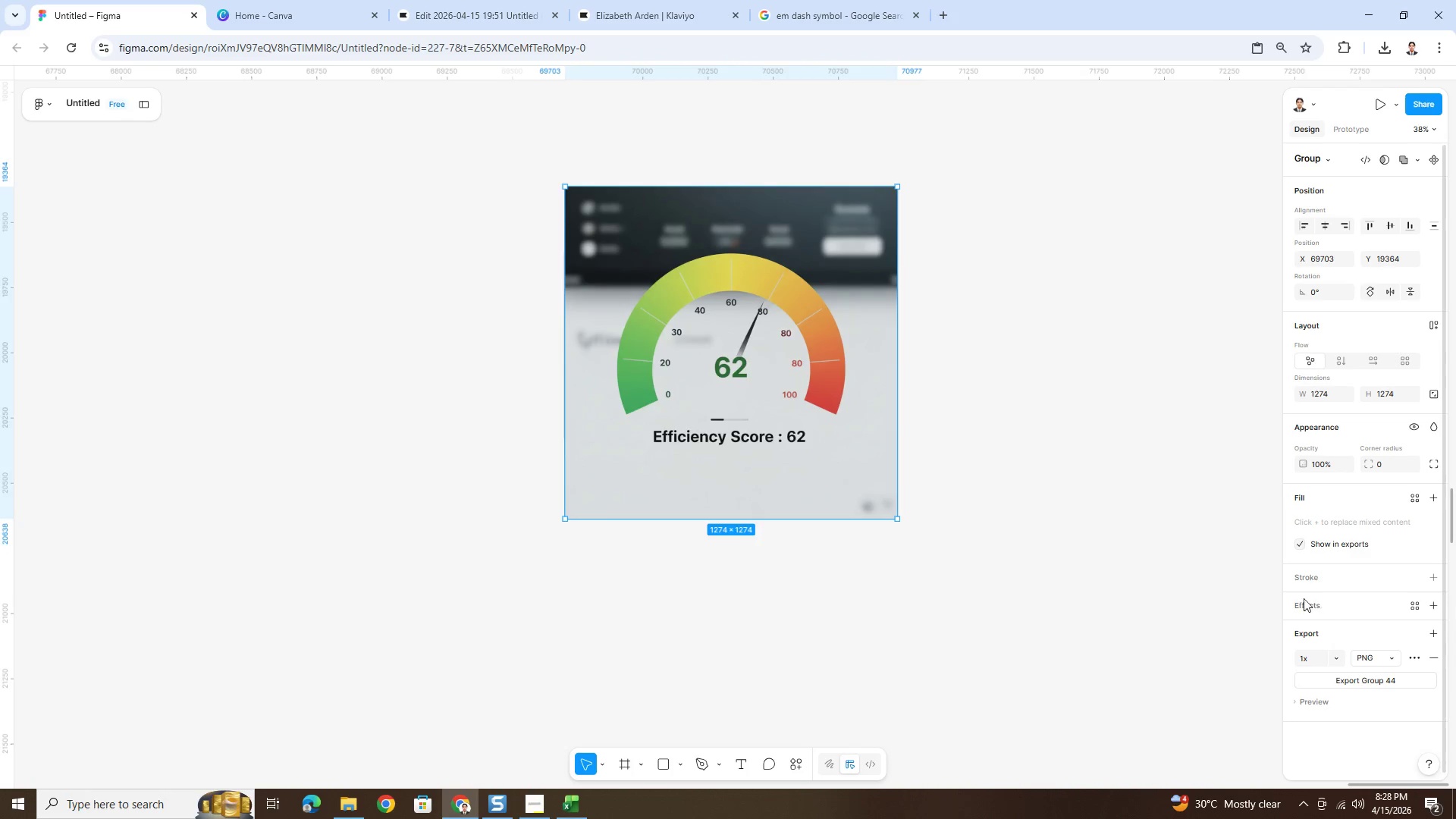 
double_click([866, 433])
 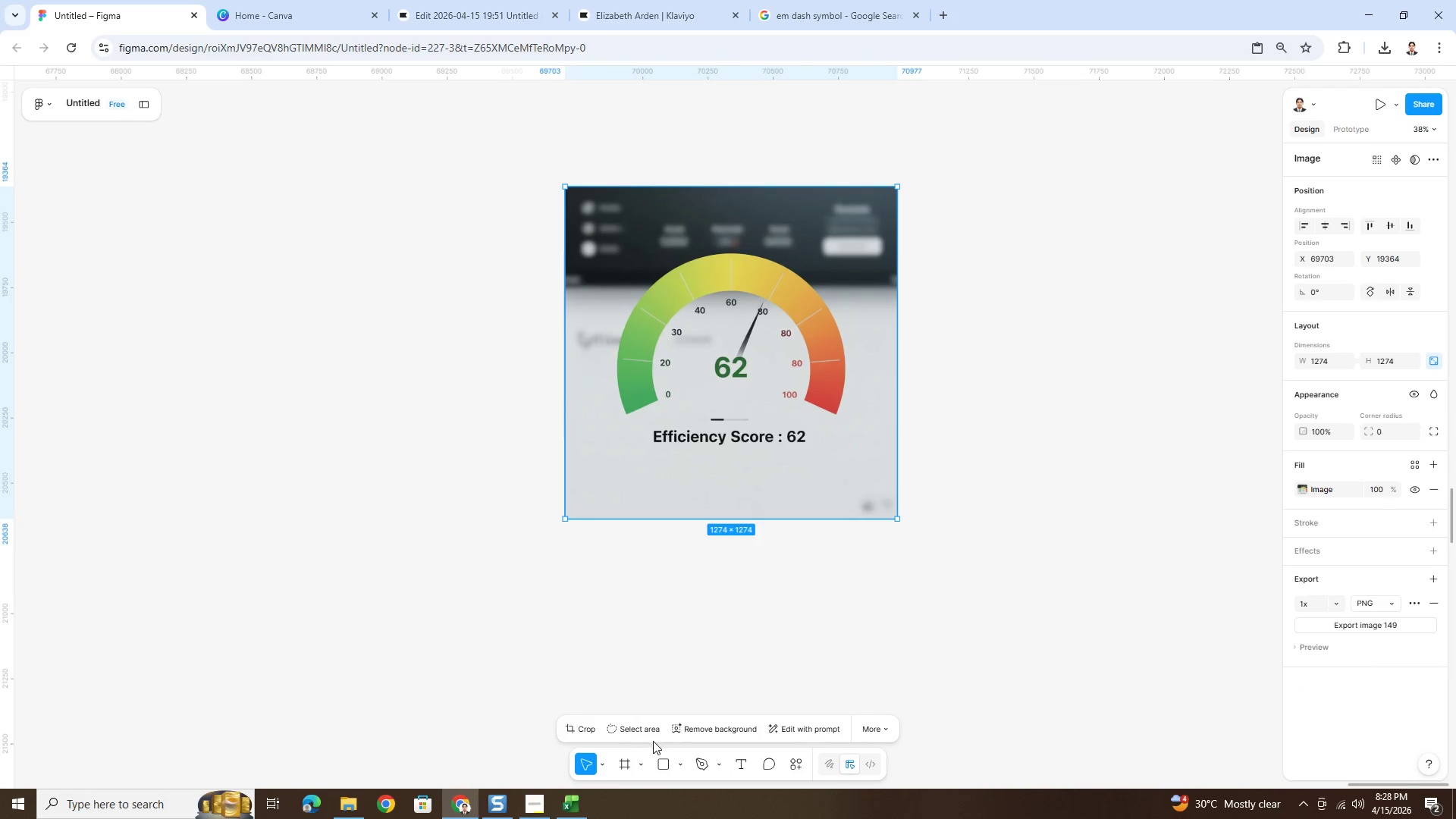 
left_click([566, 723])
 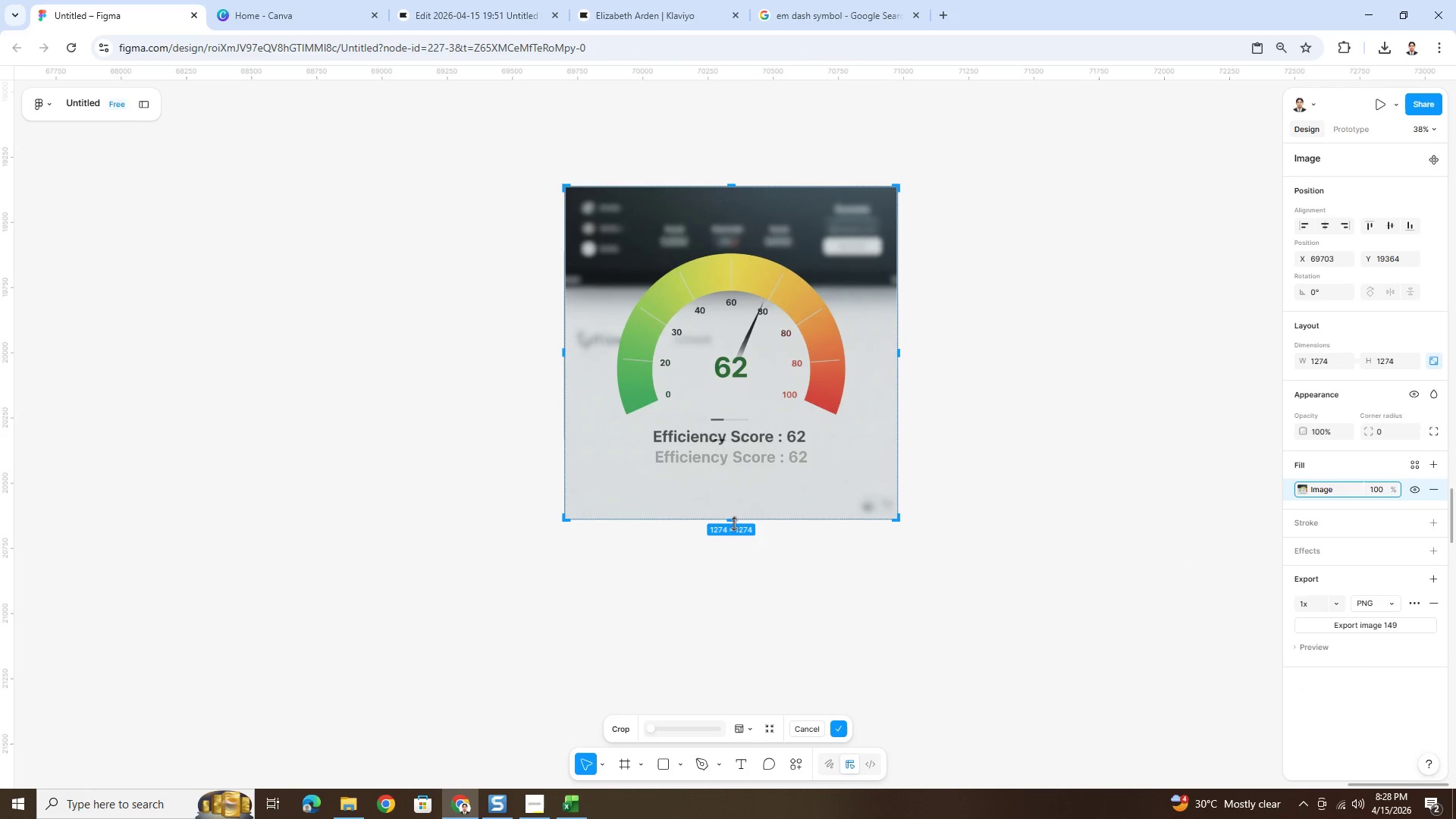 
left_click_drag(start_coordinate=[733, 523], to_coordinate=[739, 450])
 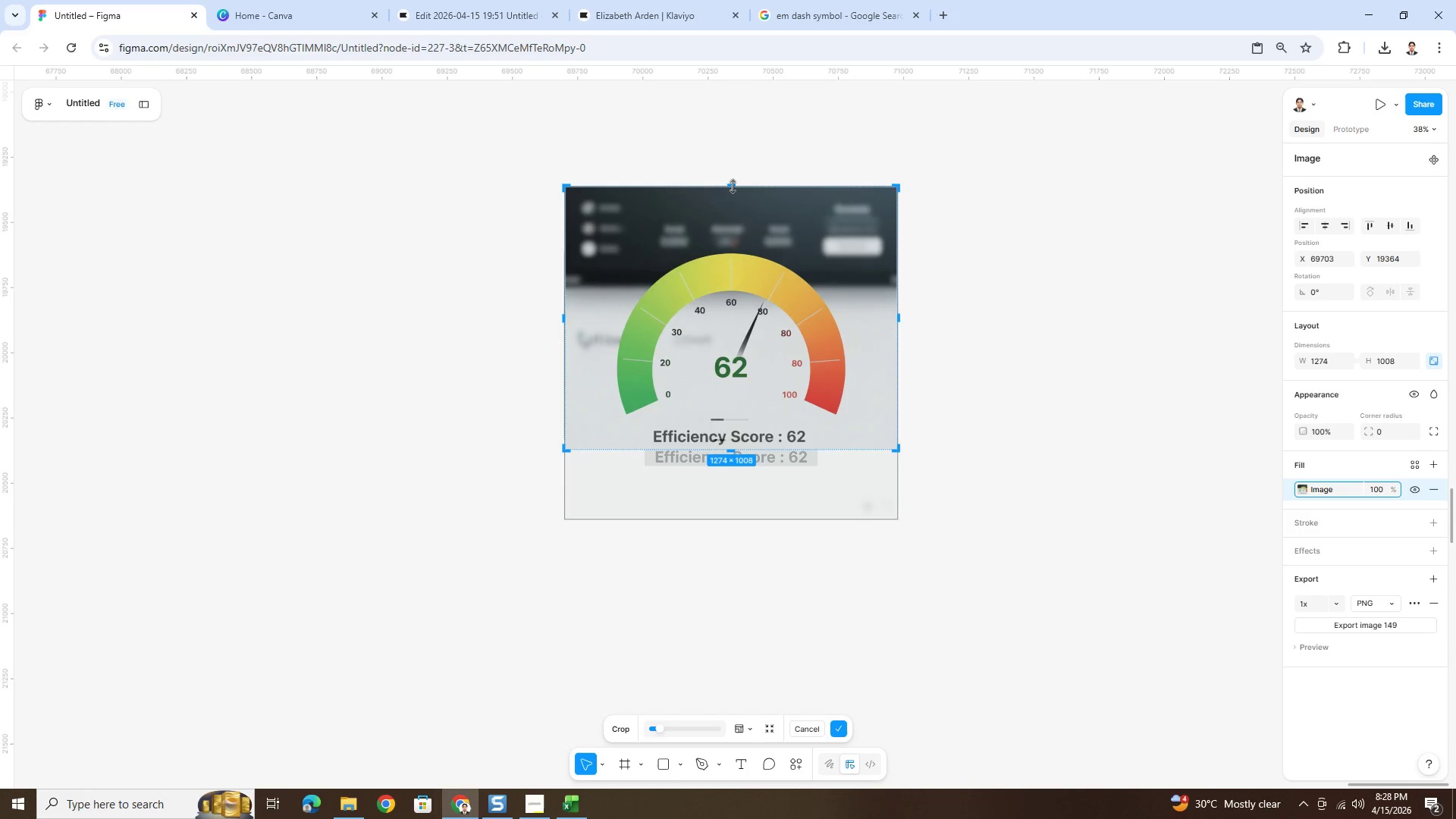 
left_click_drag(start_coordinate=[732, 185], to_coordinate=[744, 234])
 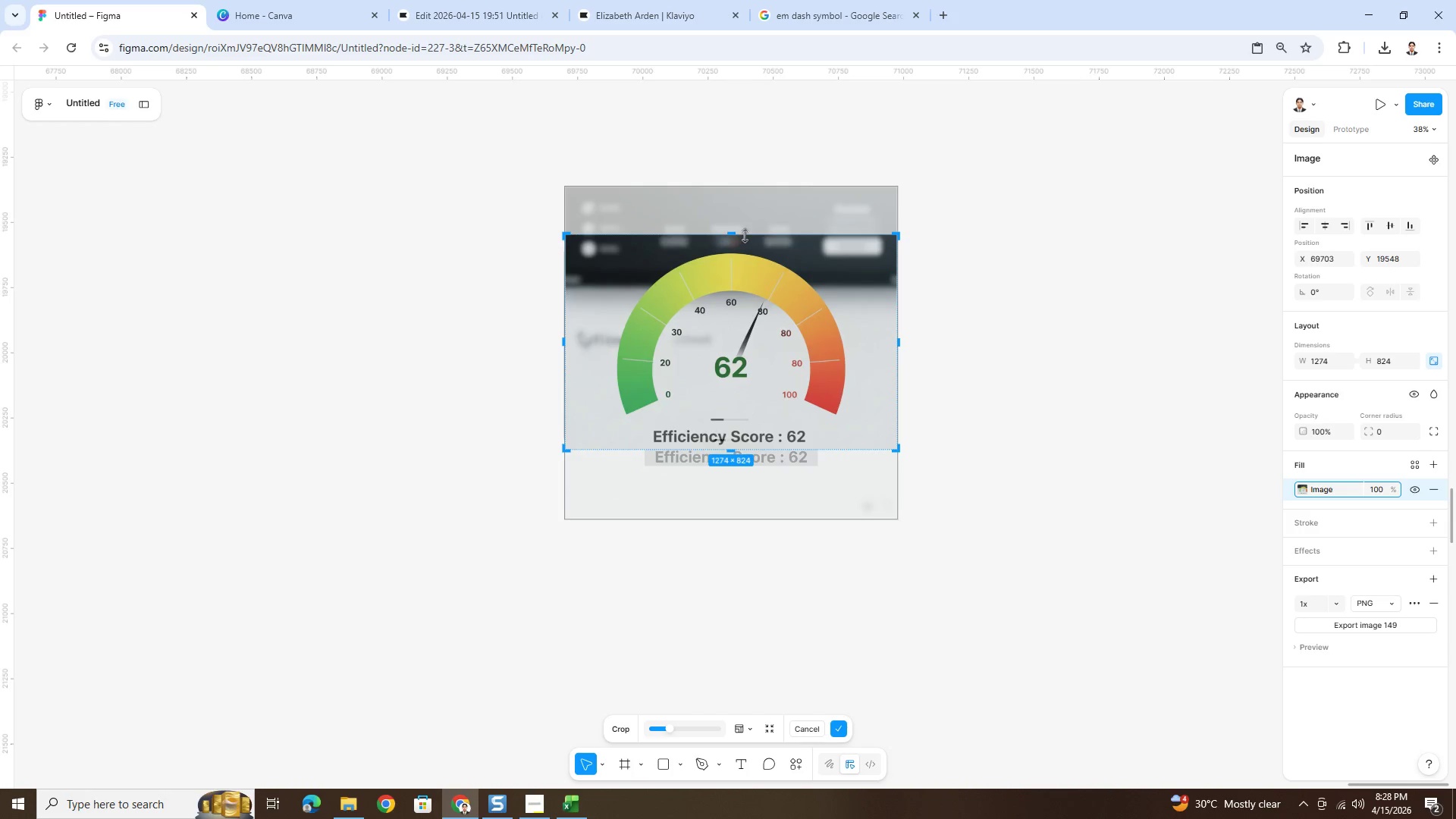 
key(Enter)
 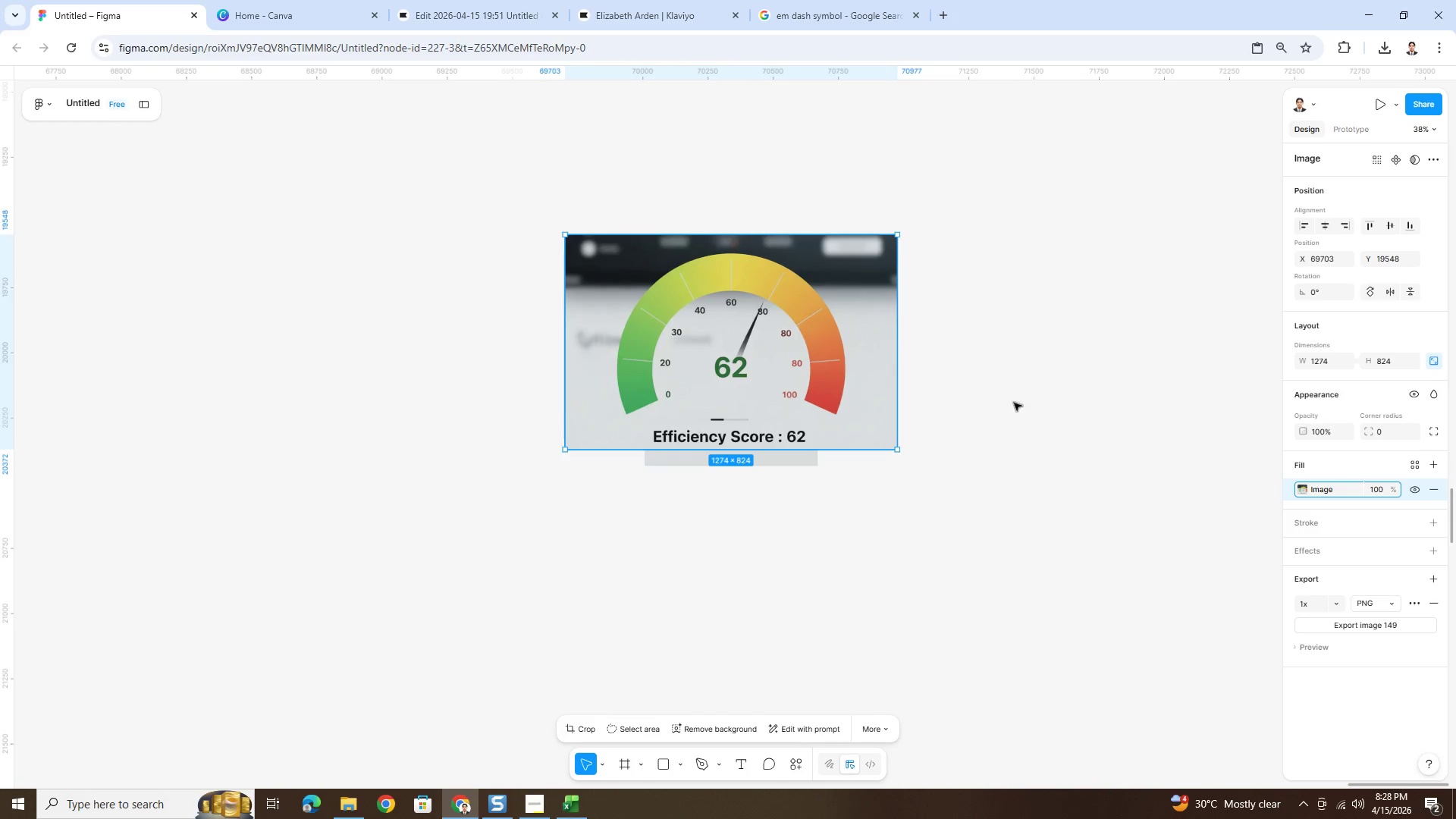 
left_click([1014, 403])
 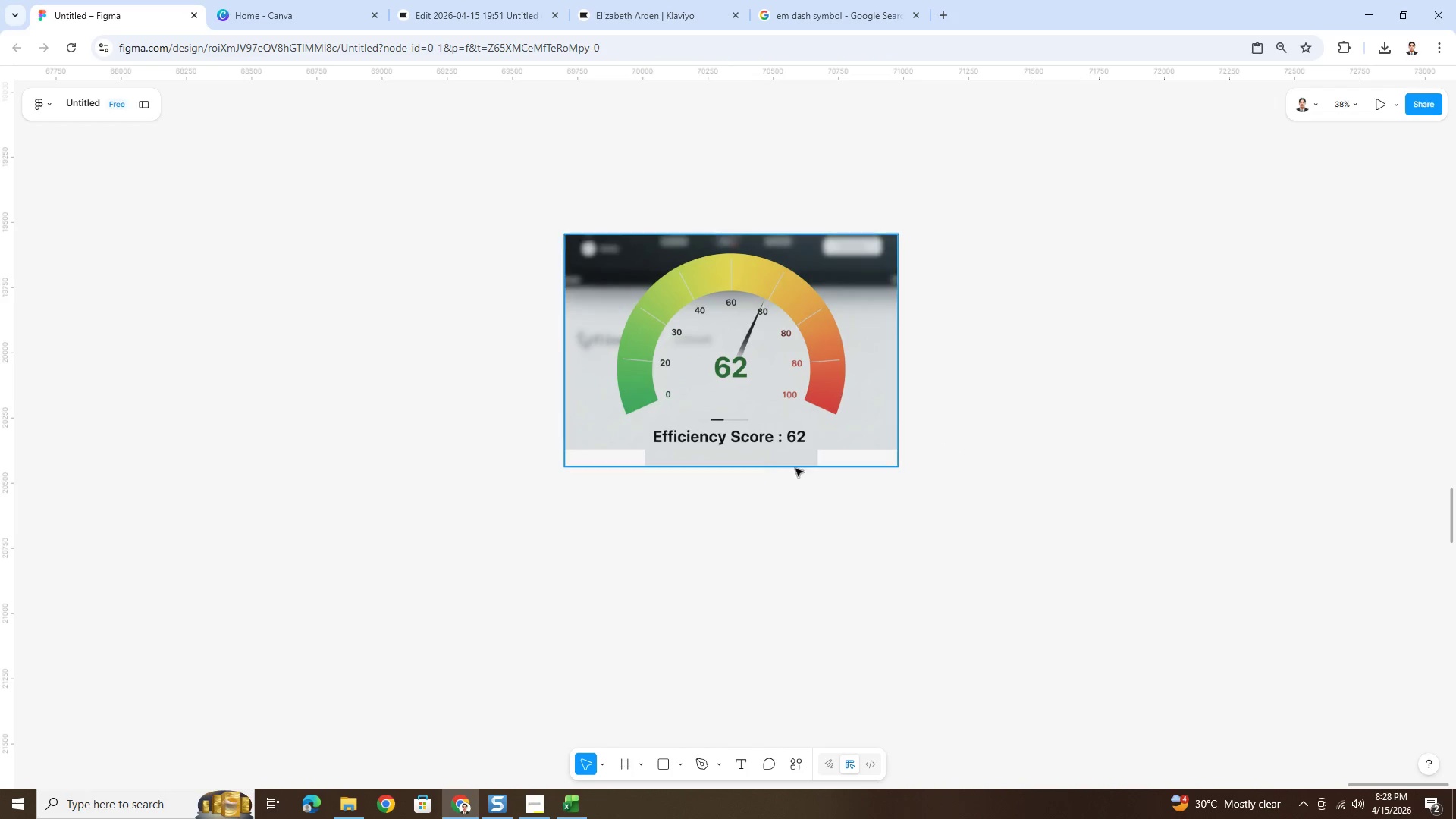 
left_click([774, 466])
 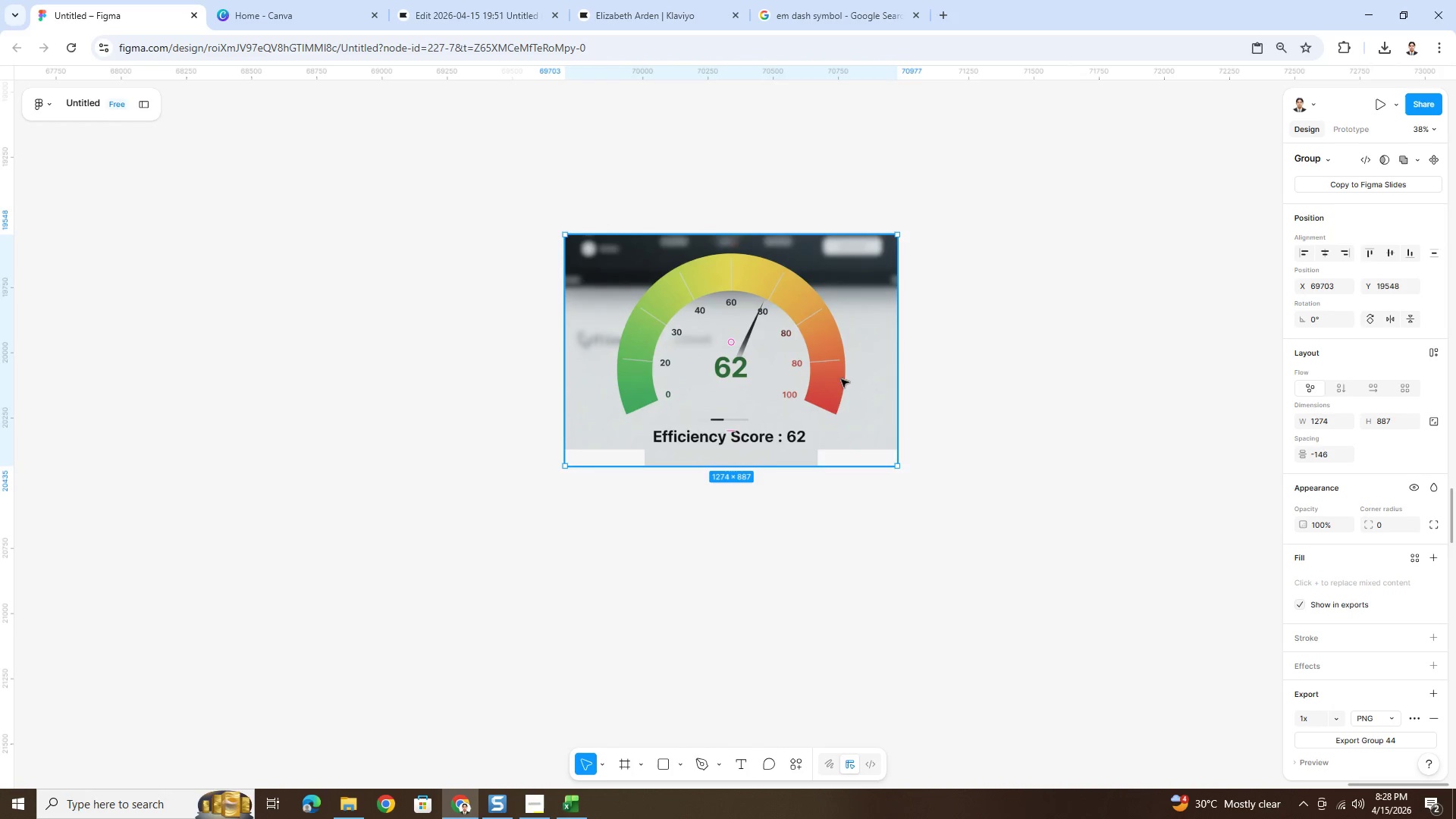 
left_click_drag(start_coordinate=[871, 374], to_coordinate=[1088, 390])
 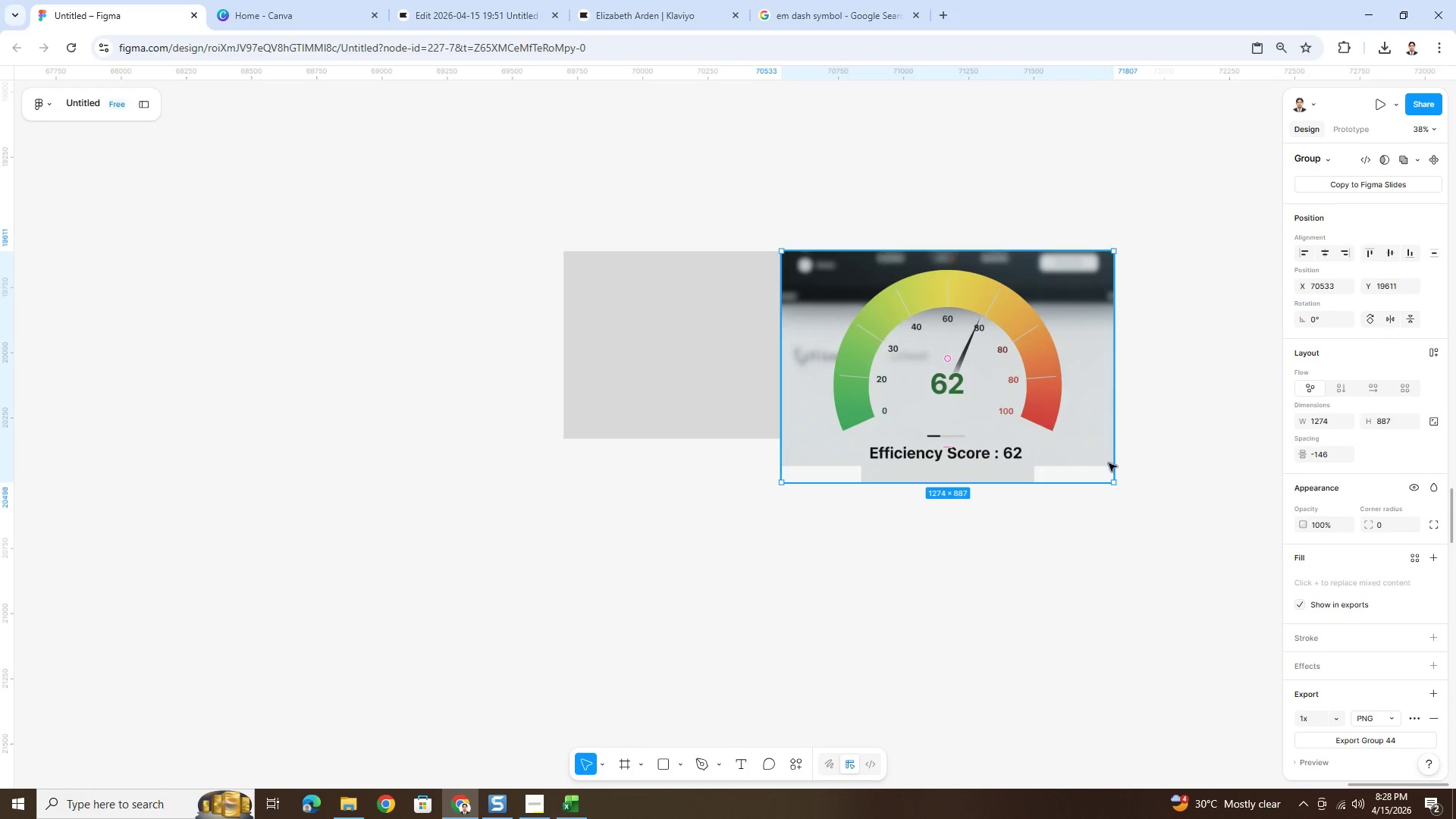 
hold_key(key=ShiftLeft, duration=1.5)
left_click_drag(start_coordinate=[1112, 483], to_coordinate=[1028, 453])
 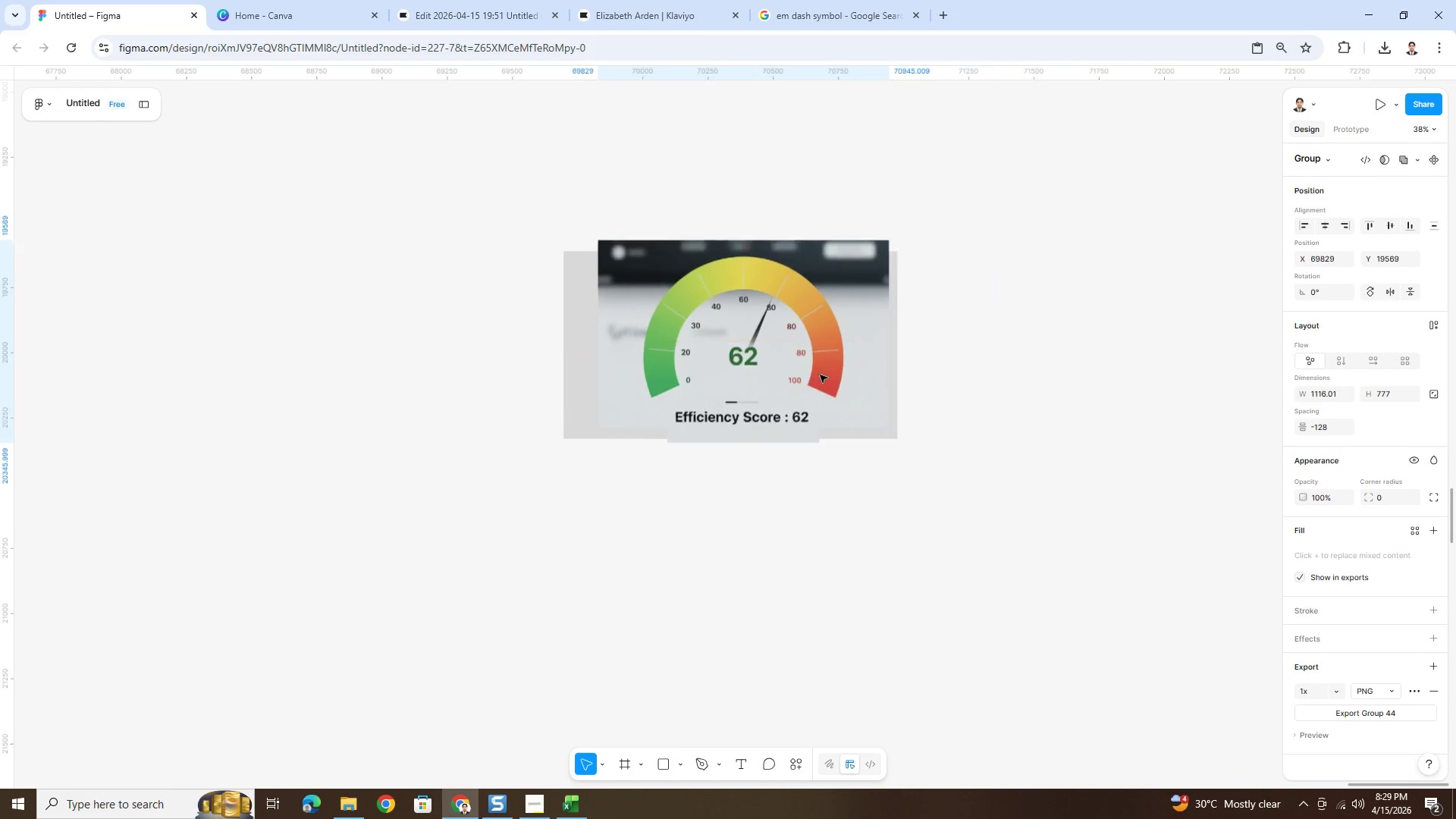 
hold_key(key=ShiftLeft, duration=1.52)
 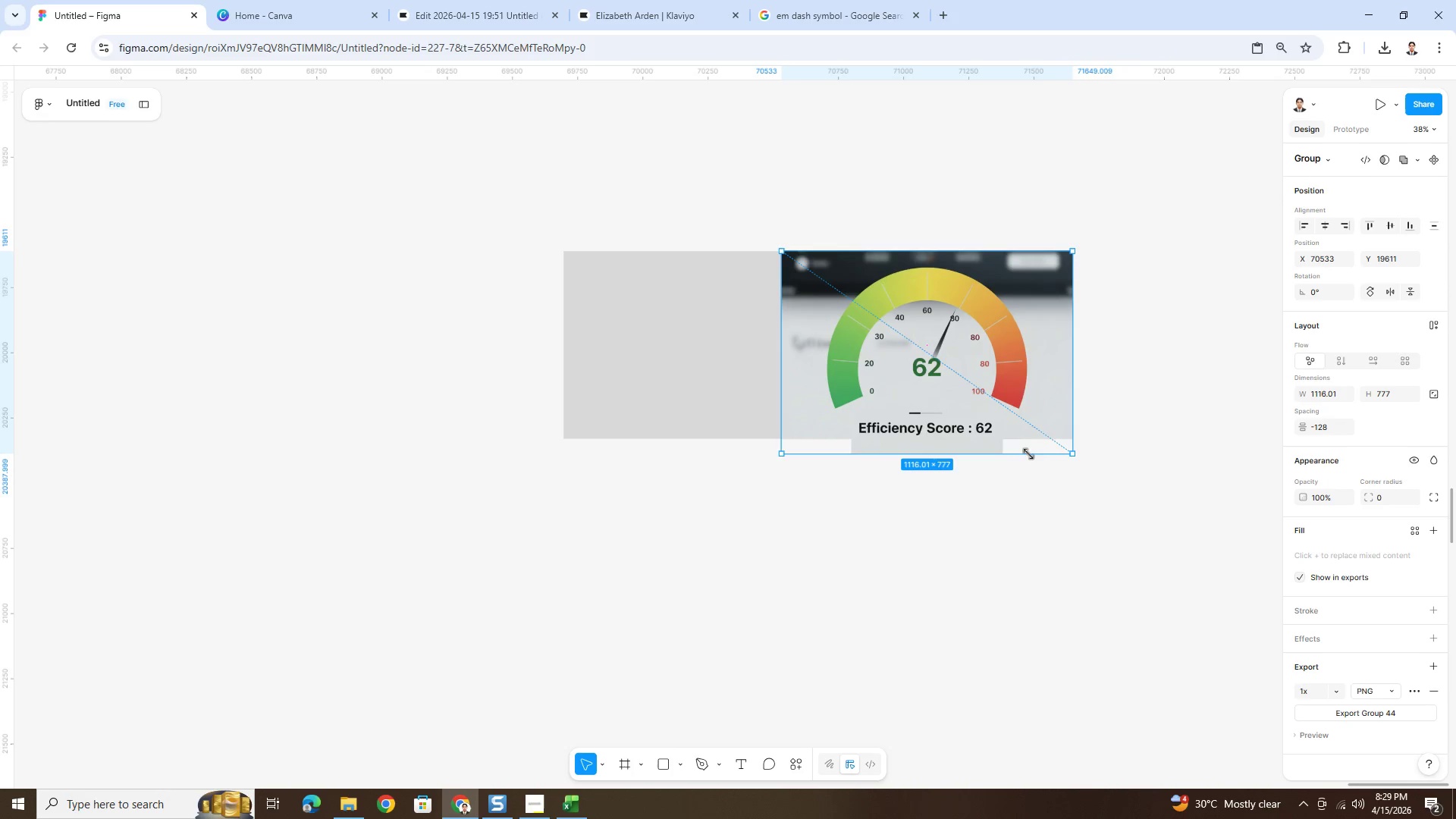 
key(Shift+ShiftLeft)
 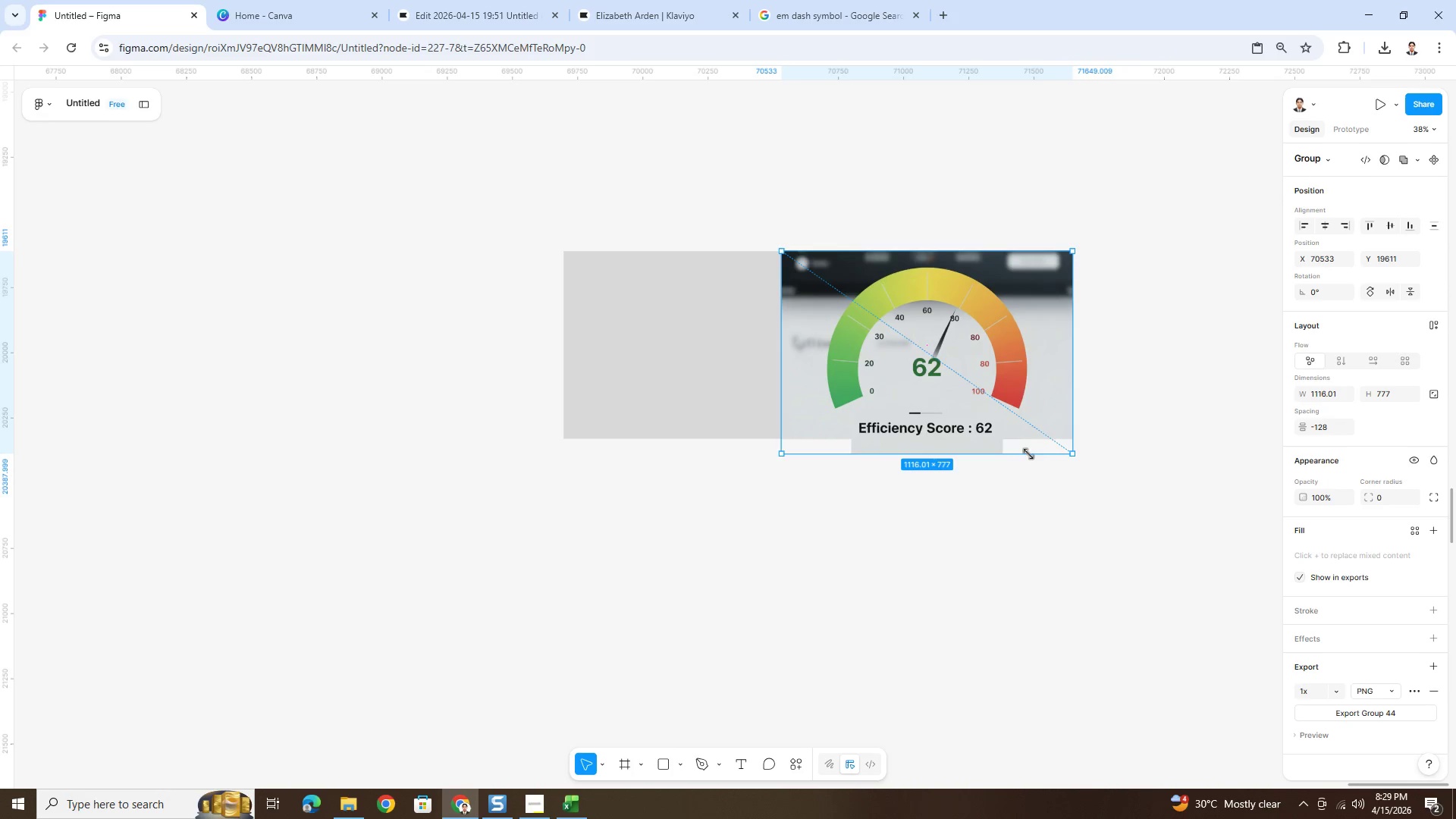 
key(Shift+ShiftLeft)
 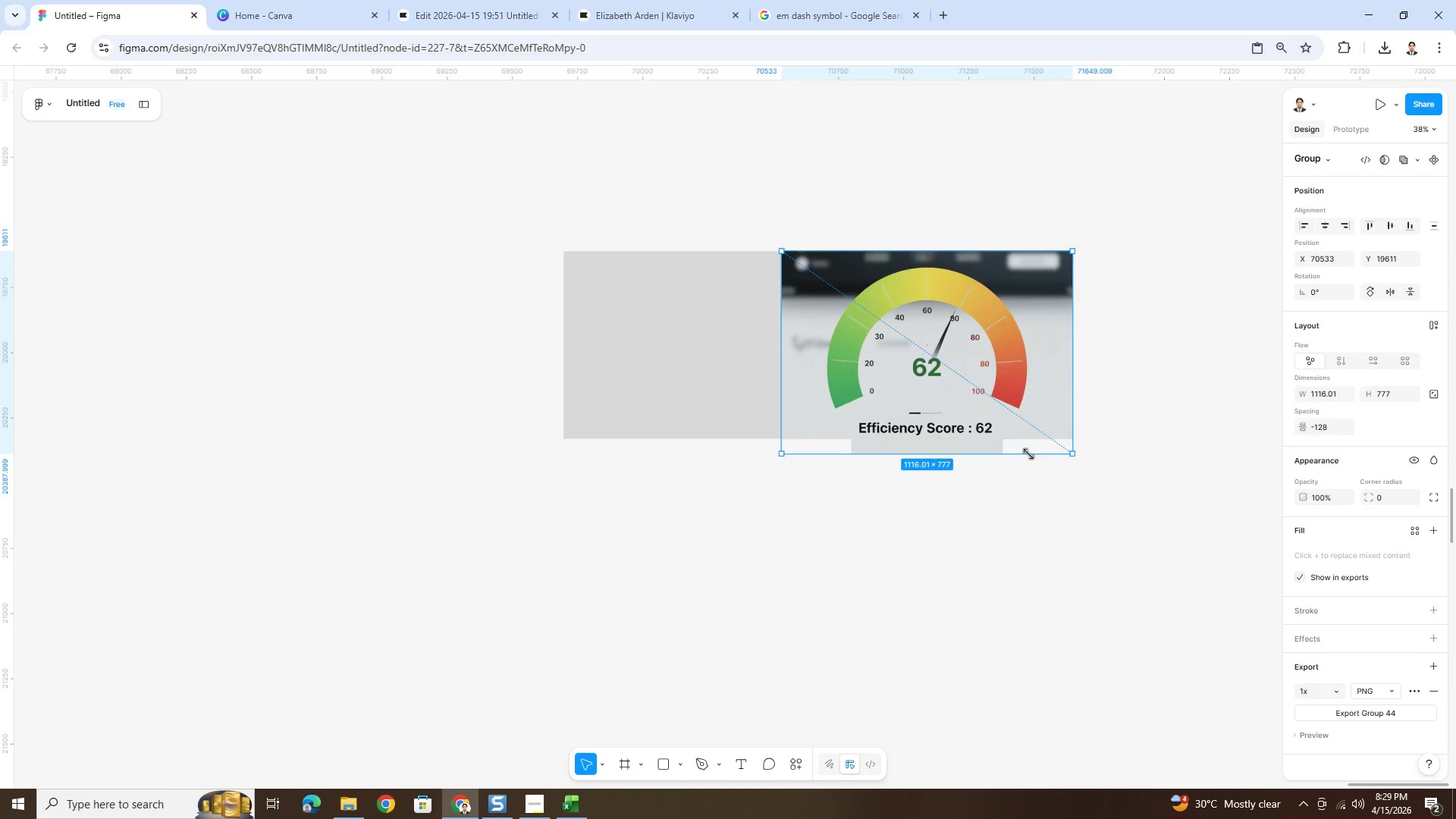 
key(Shift+ShiftLeft)
 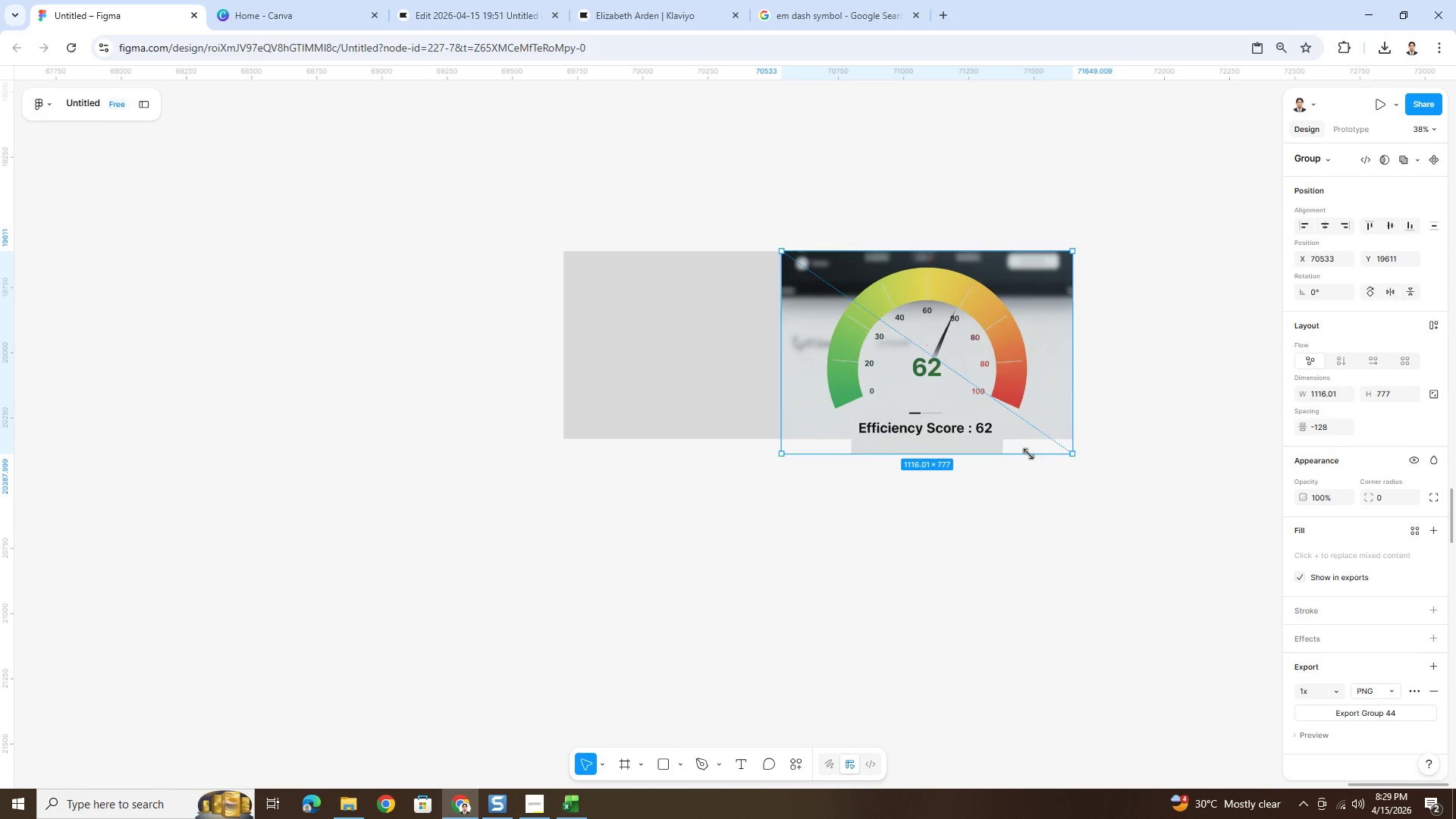 
key(Shift+ShiftLeft)
 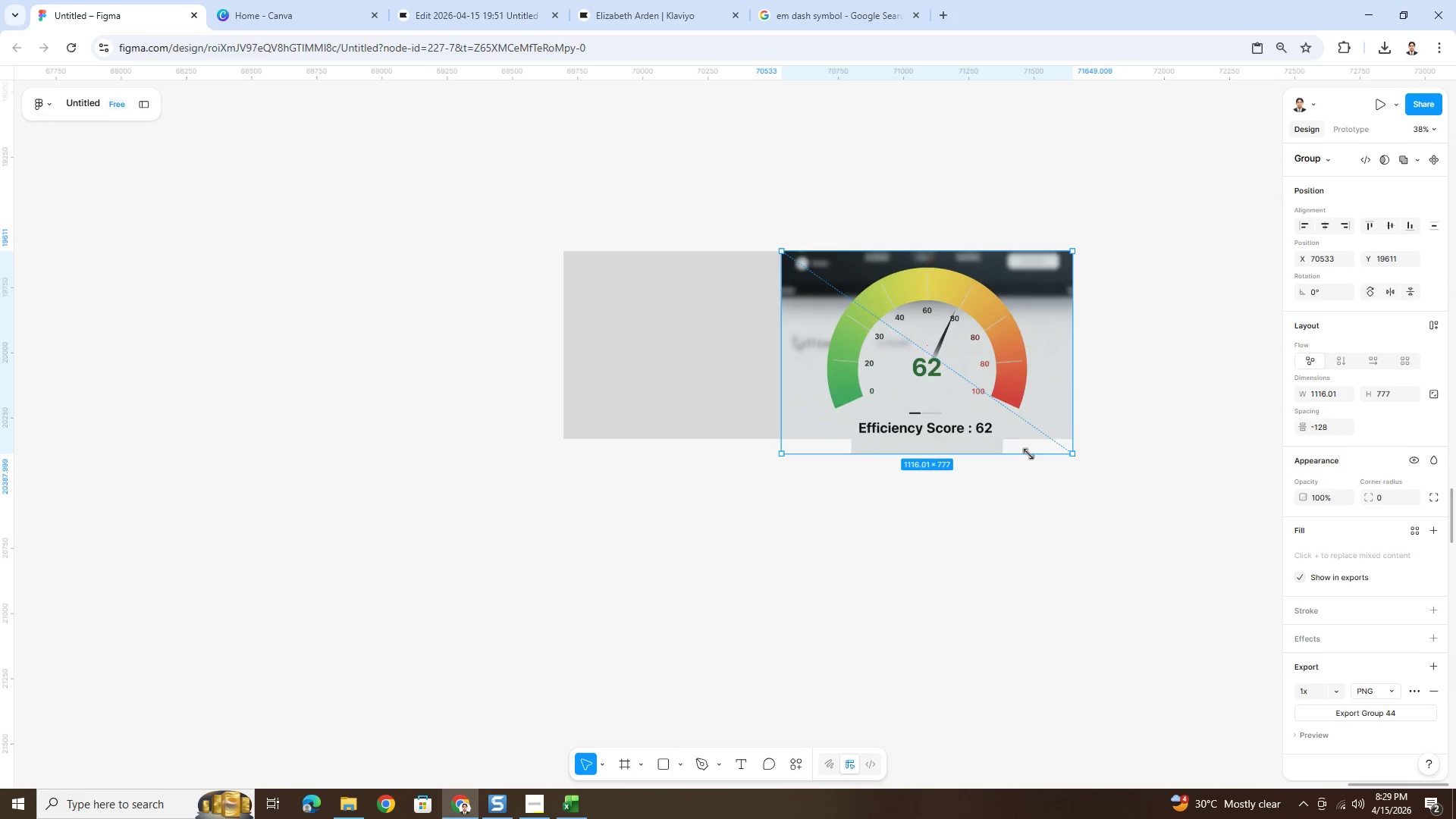 
key(Shift+ShiftLeft)
 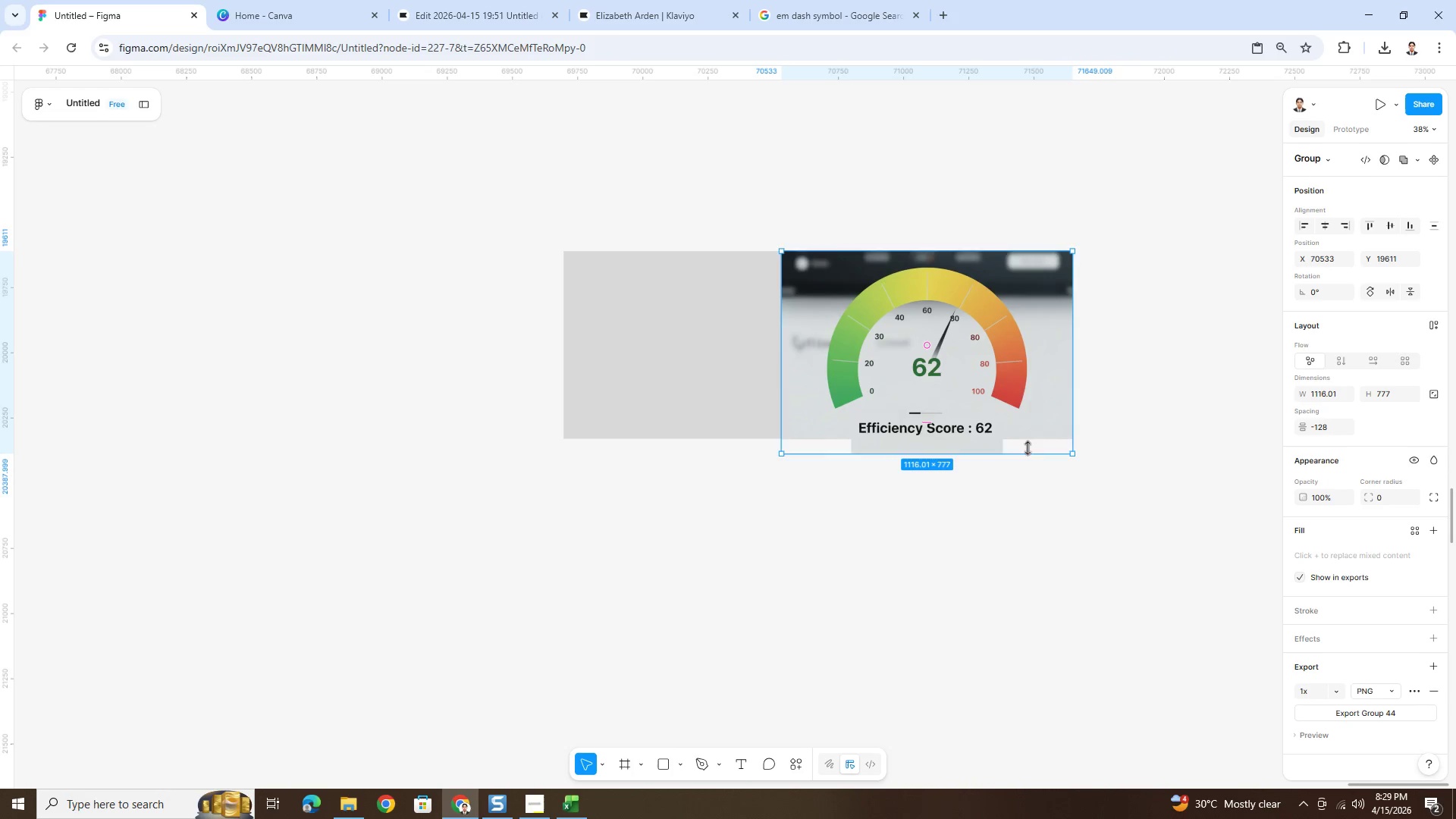 
key(Shift+ShiftLeft)
 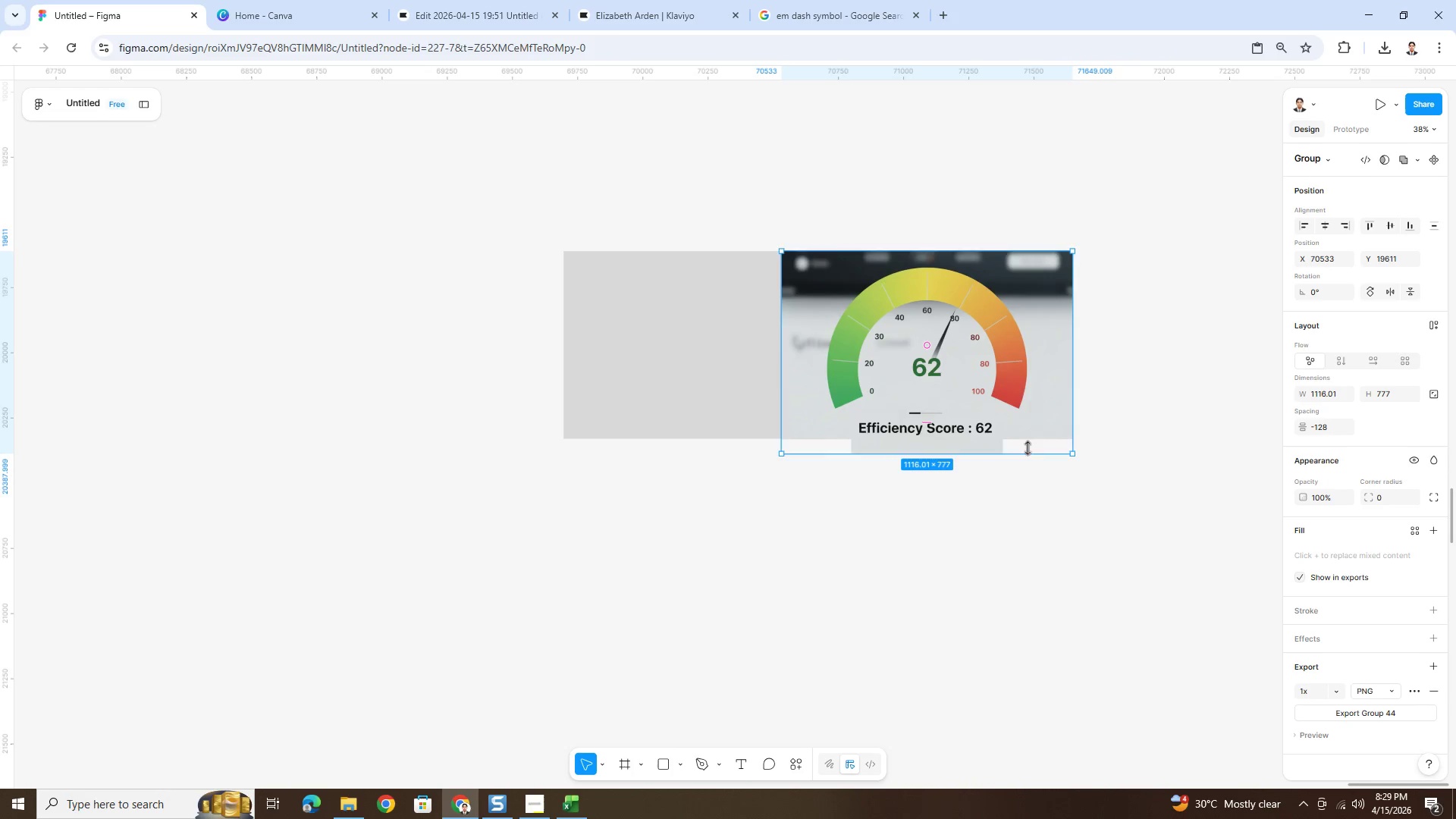 
key(Shift+ShiftLeft)
 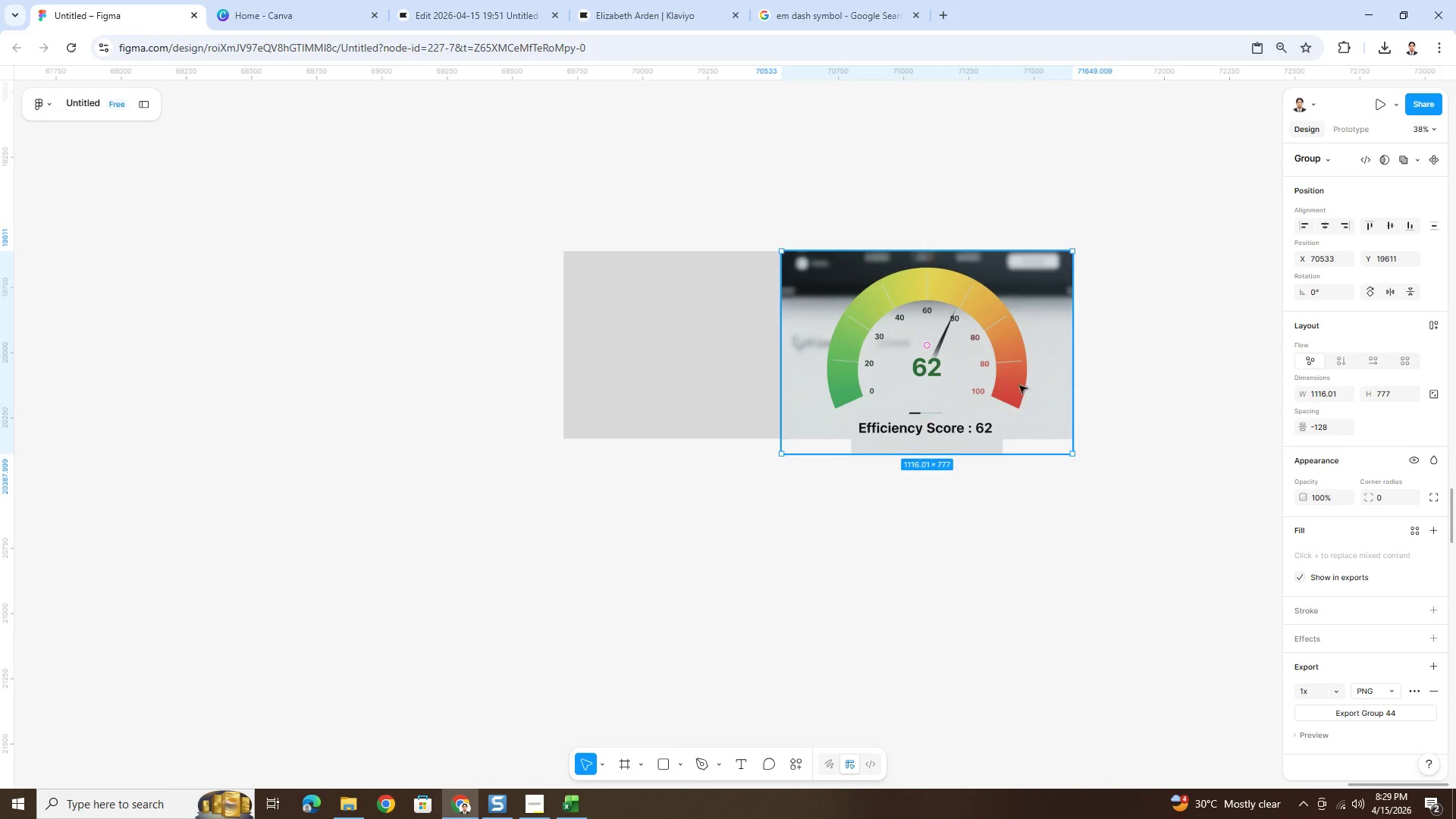 
left_click_drag(start_coordinate=[1021, 386], to_coordinate=[824, 386])
 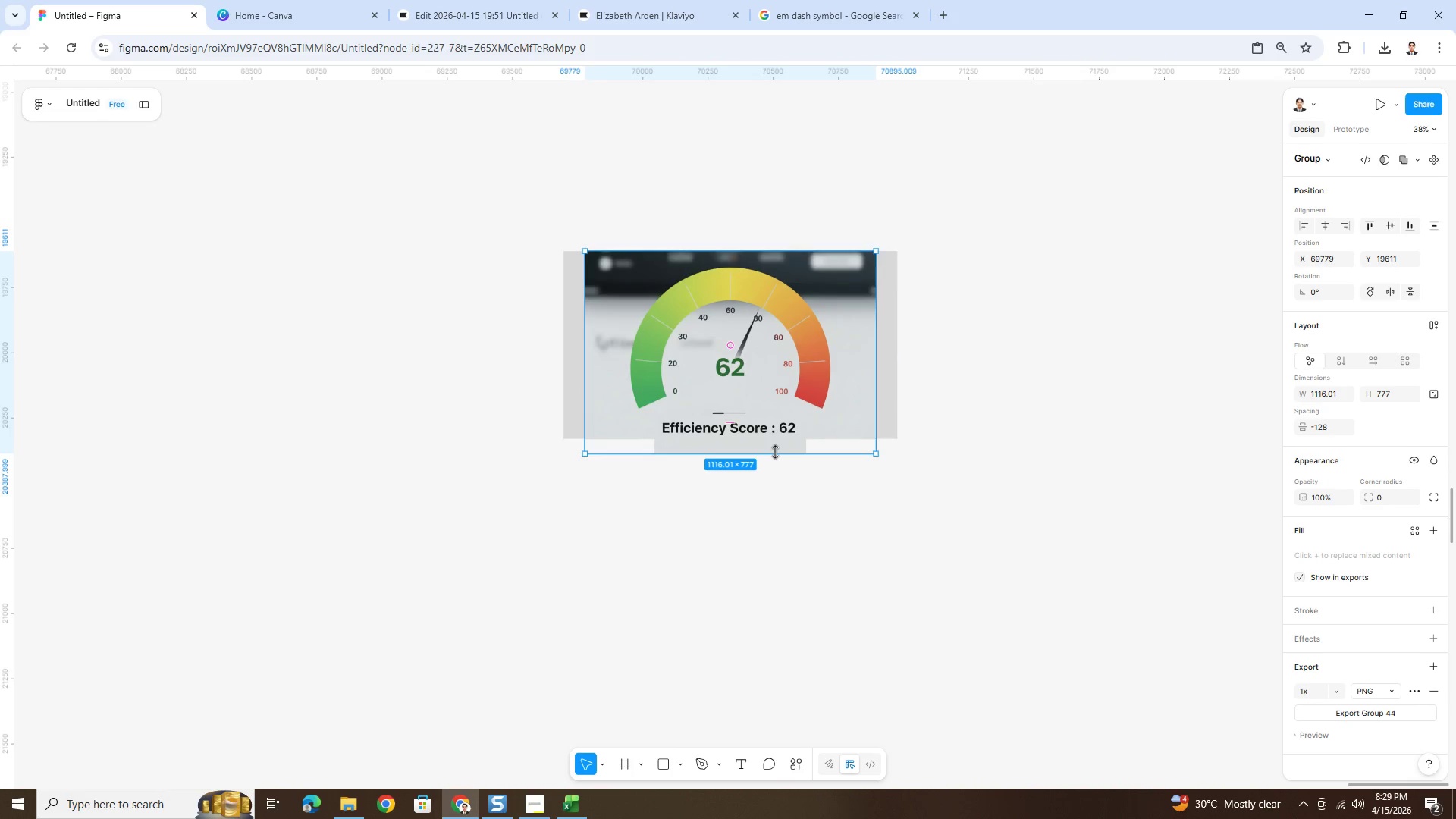 
double_click([777, 447])
 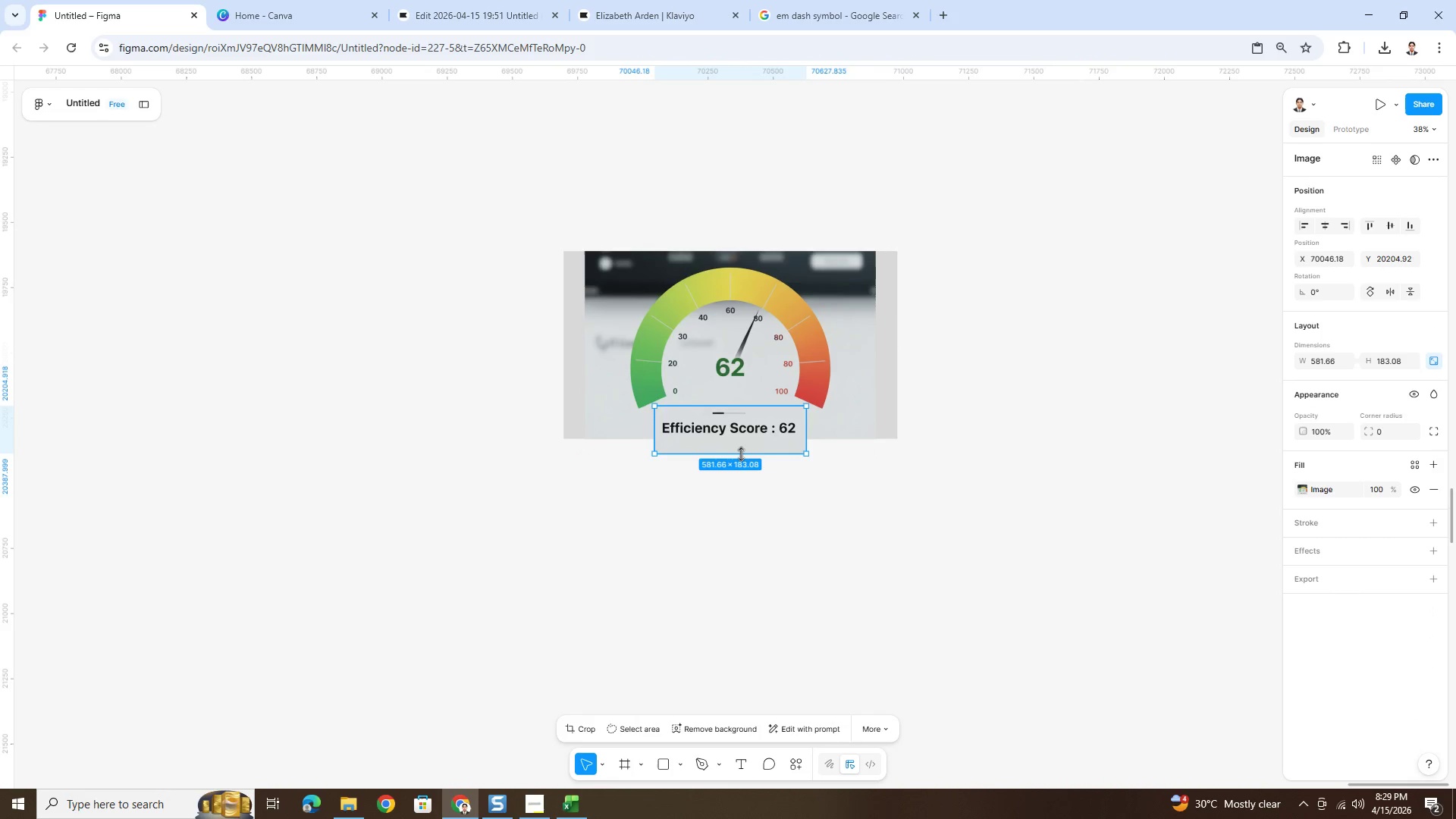 
double_click([740, 448])
 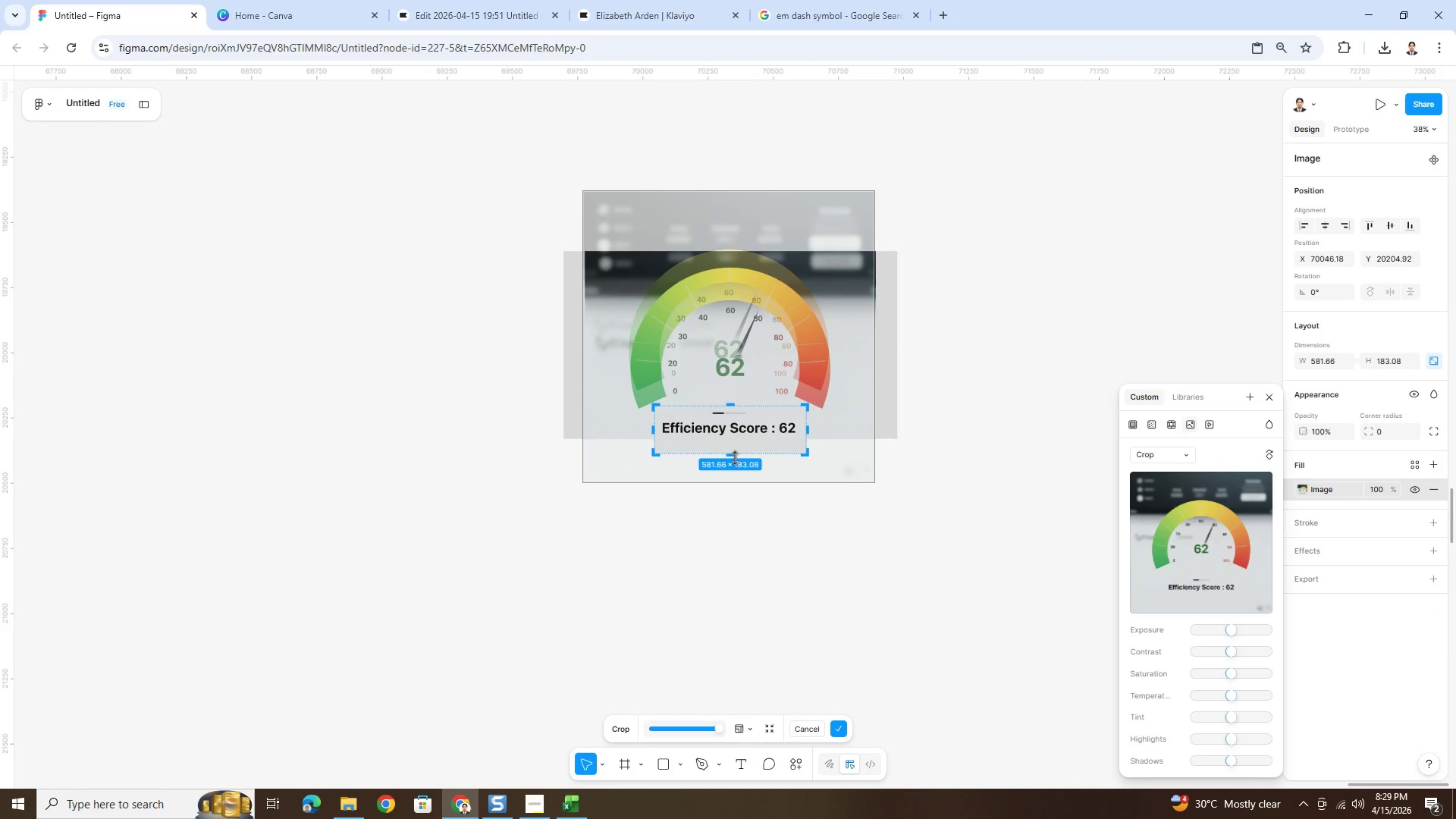 
left_click_drag(start_coordinate=[734, 457], to_coordinate=[734, 441])
 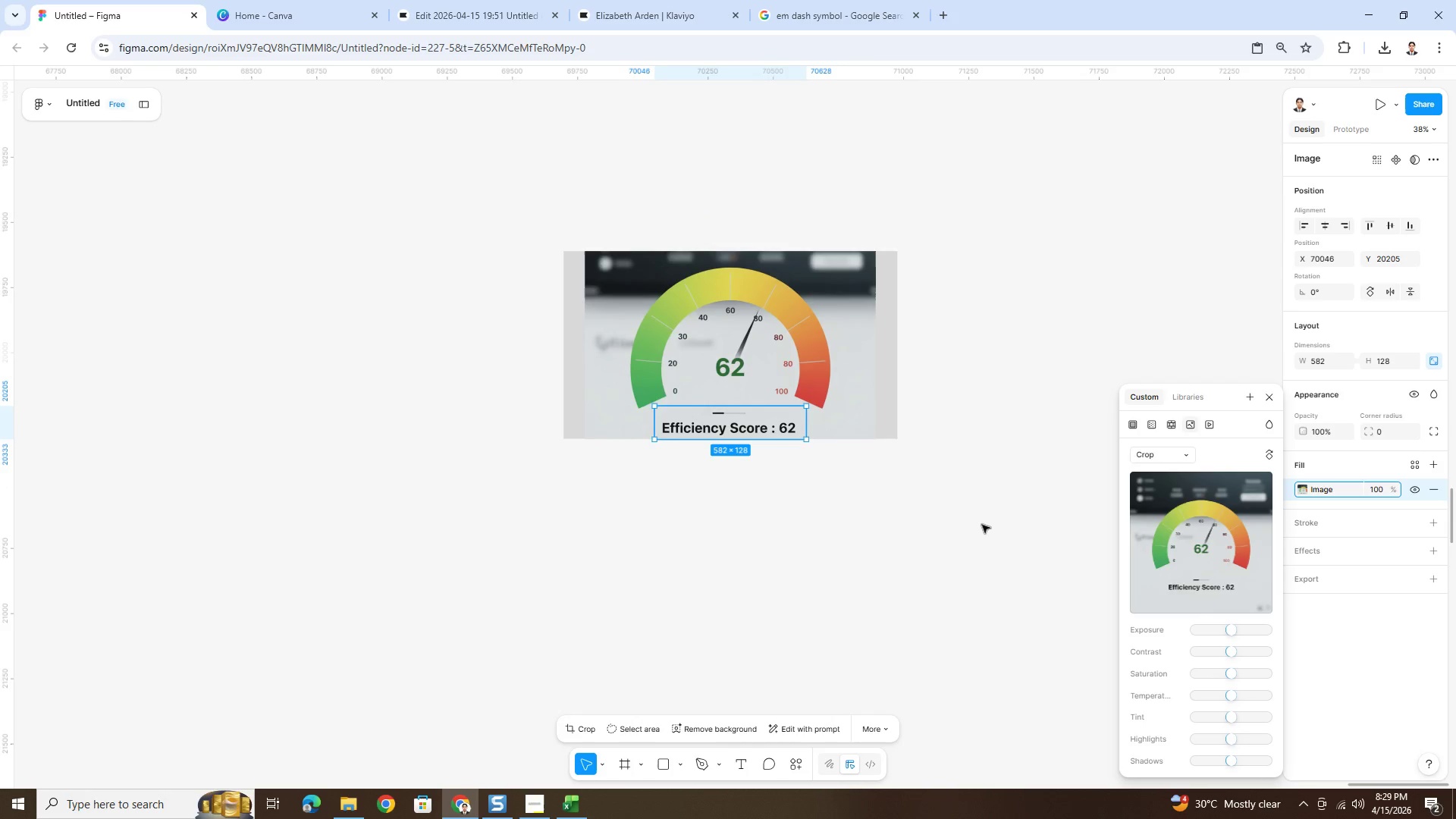 
double_click([982, 525])
 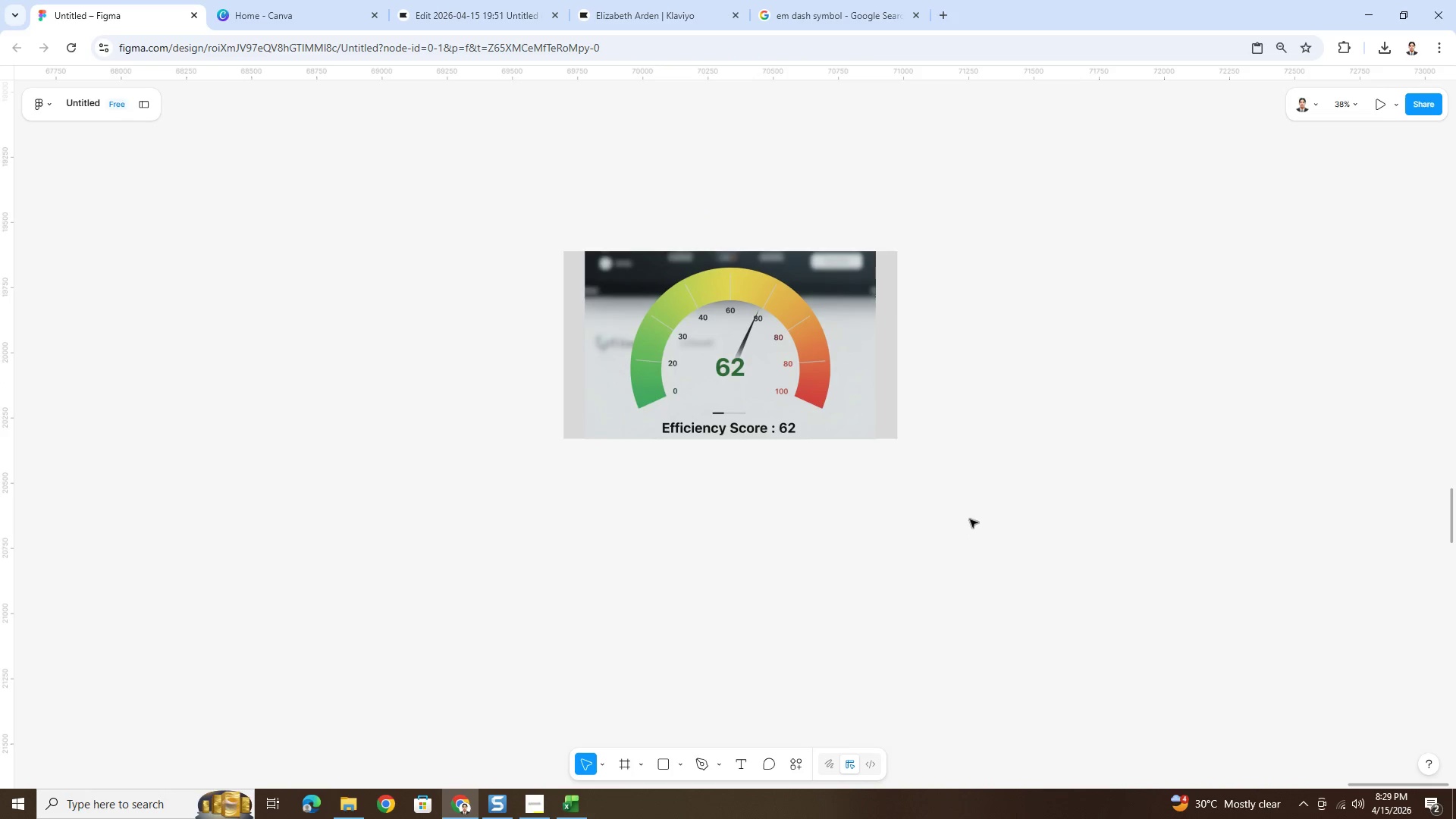 
hold_key(key=ControlLeft, duration=0.62)
scroll: coordinate [513, 462], scroll_direction: up, amount: 4.0
 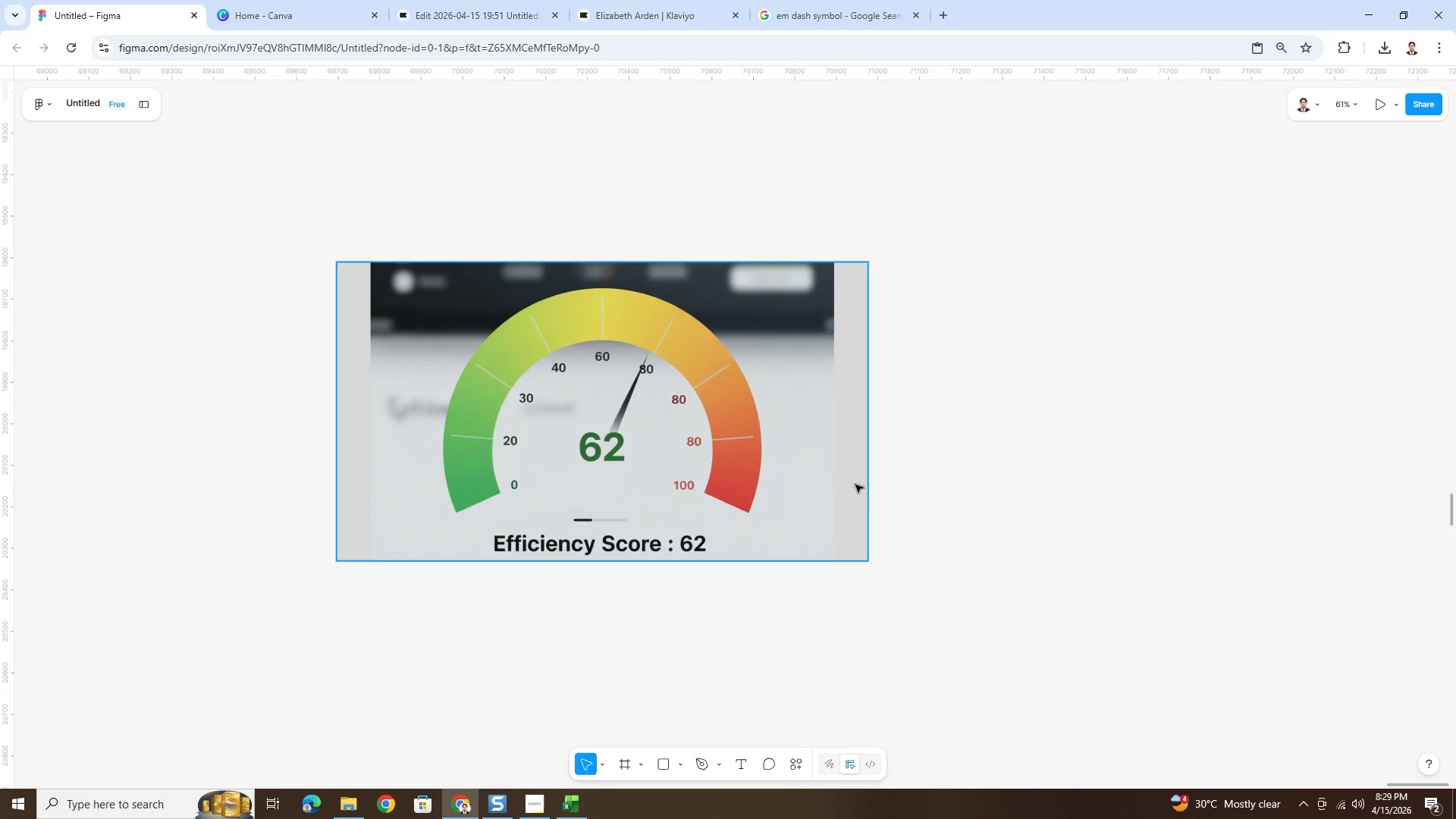 
left_click([783, 437])
 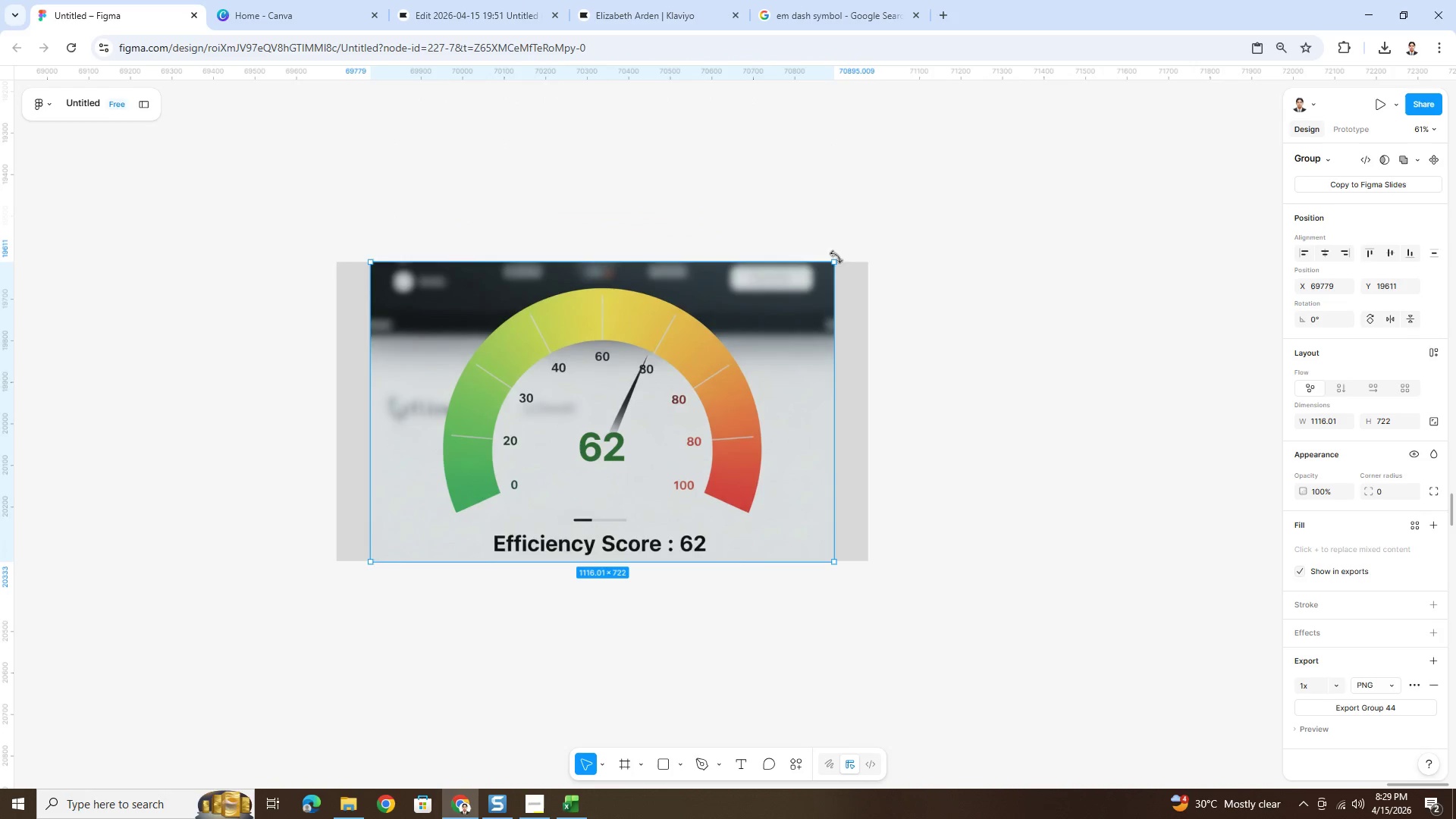 
left_click_drag(start_coordinate=[835, 259], to_coordinate=[827, 264])
 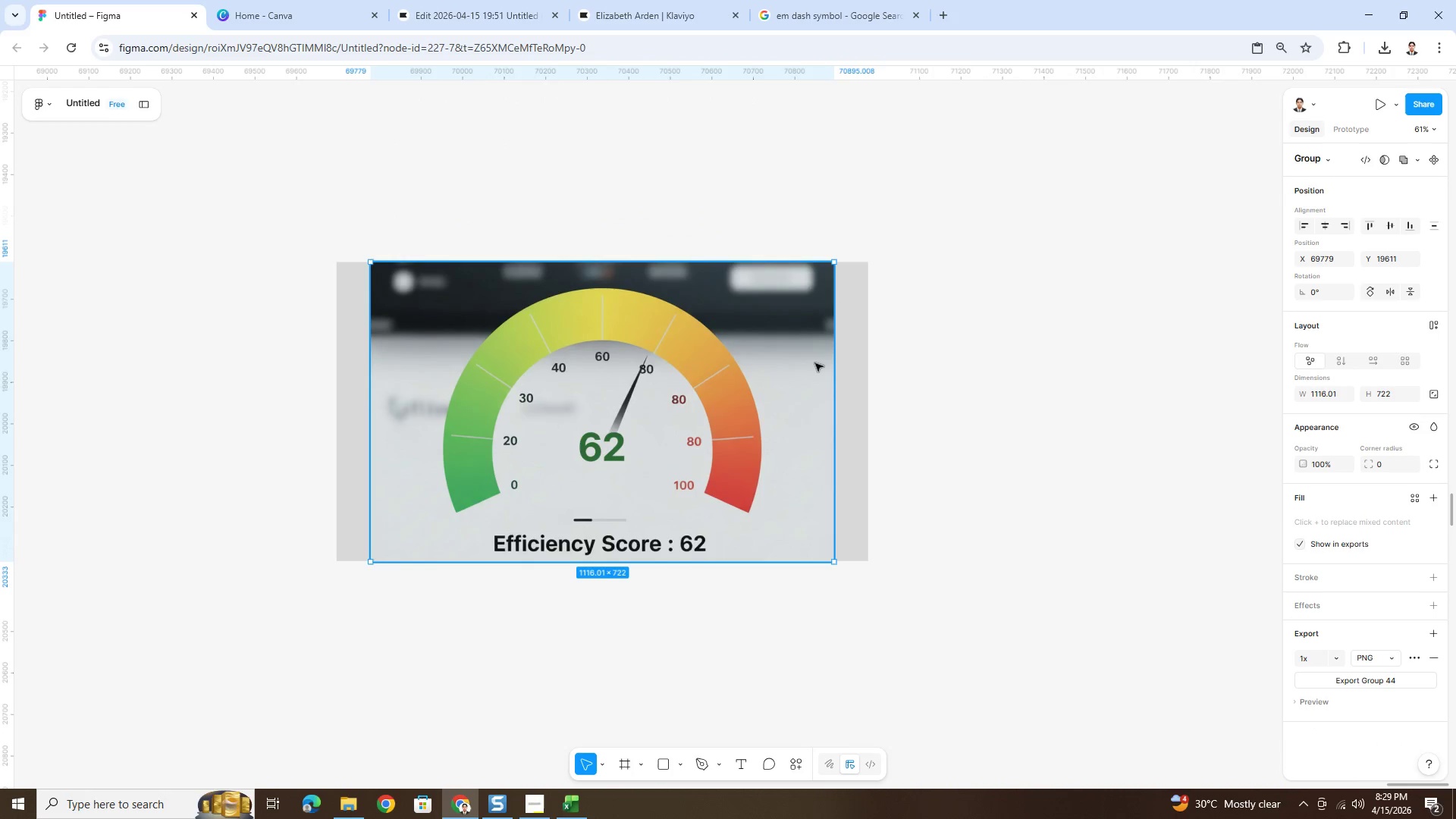 
double_click([815, 363])
 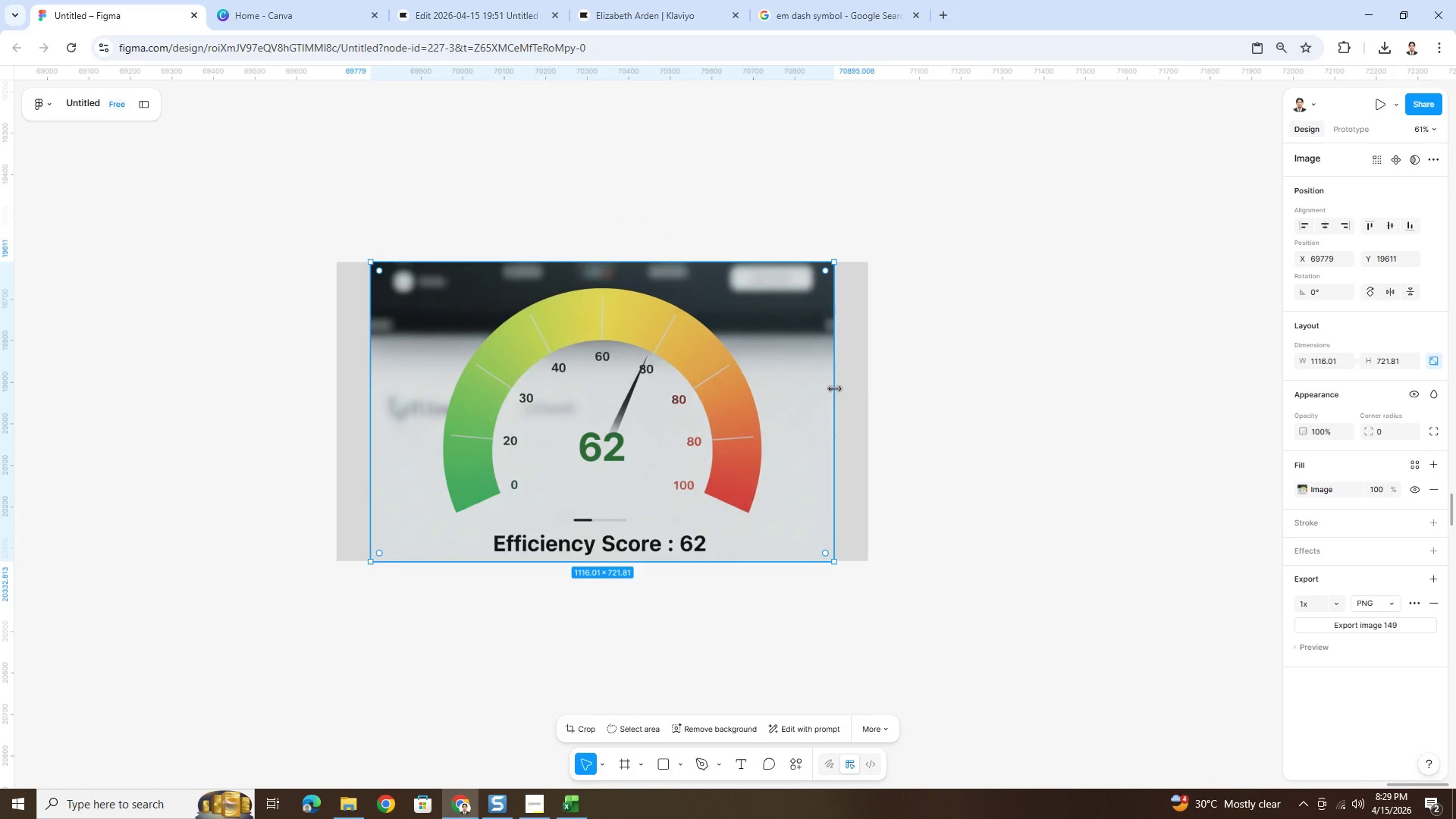 
left_click_drag(start_coordinate=[834, 388], to_coordinate=[863, 382])
 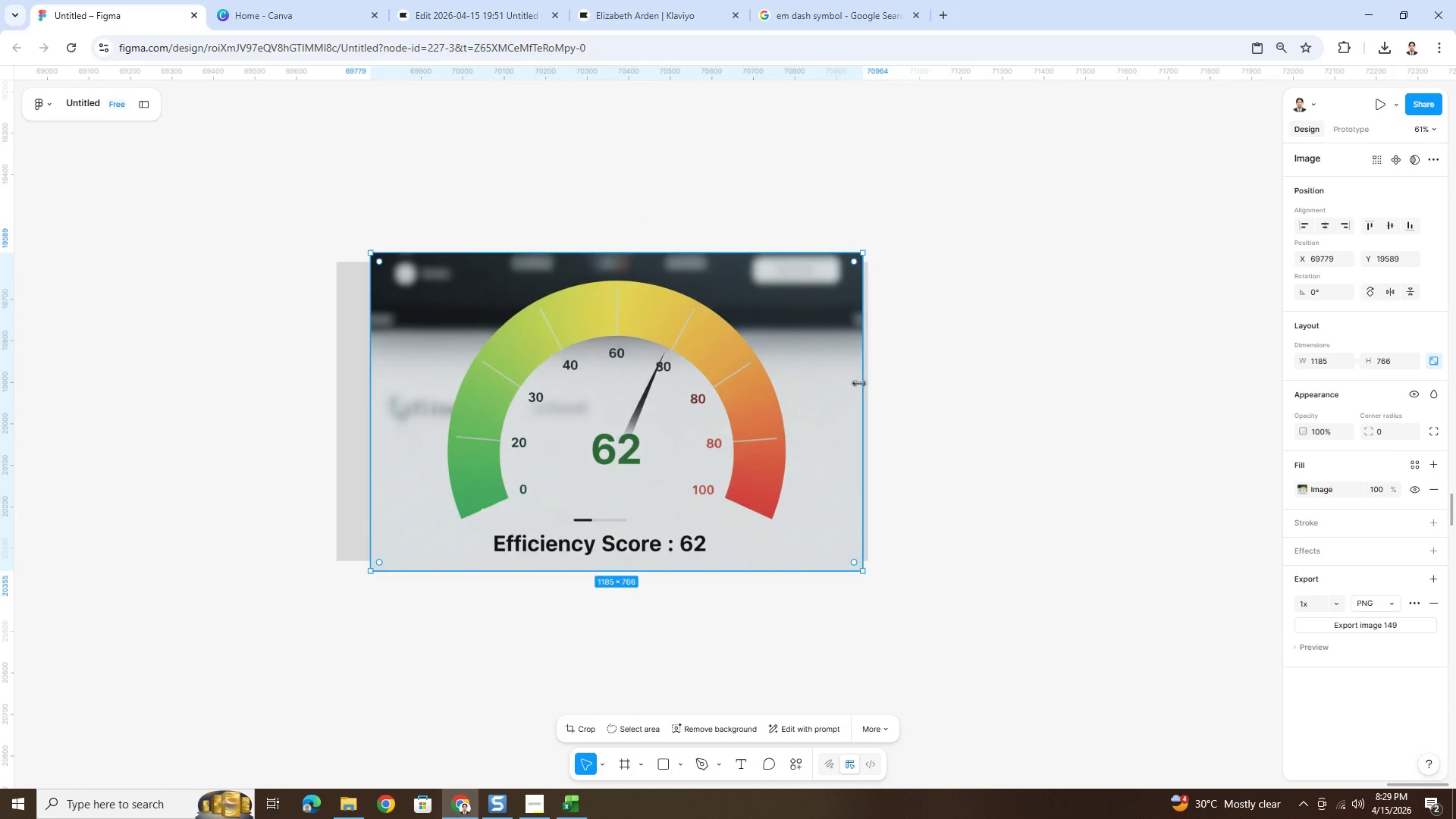 
key(Control+Z)
 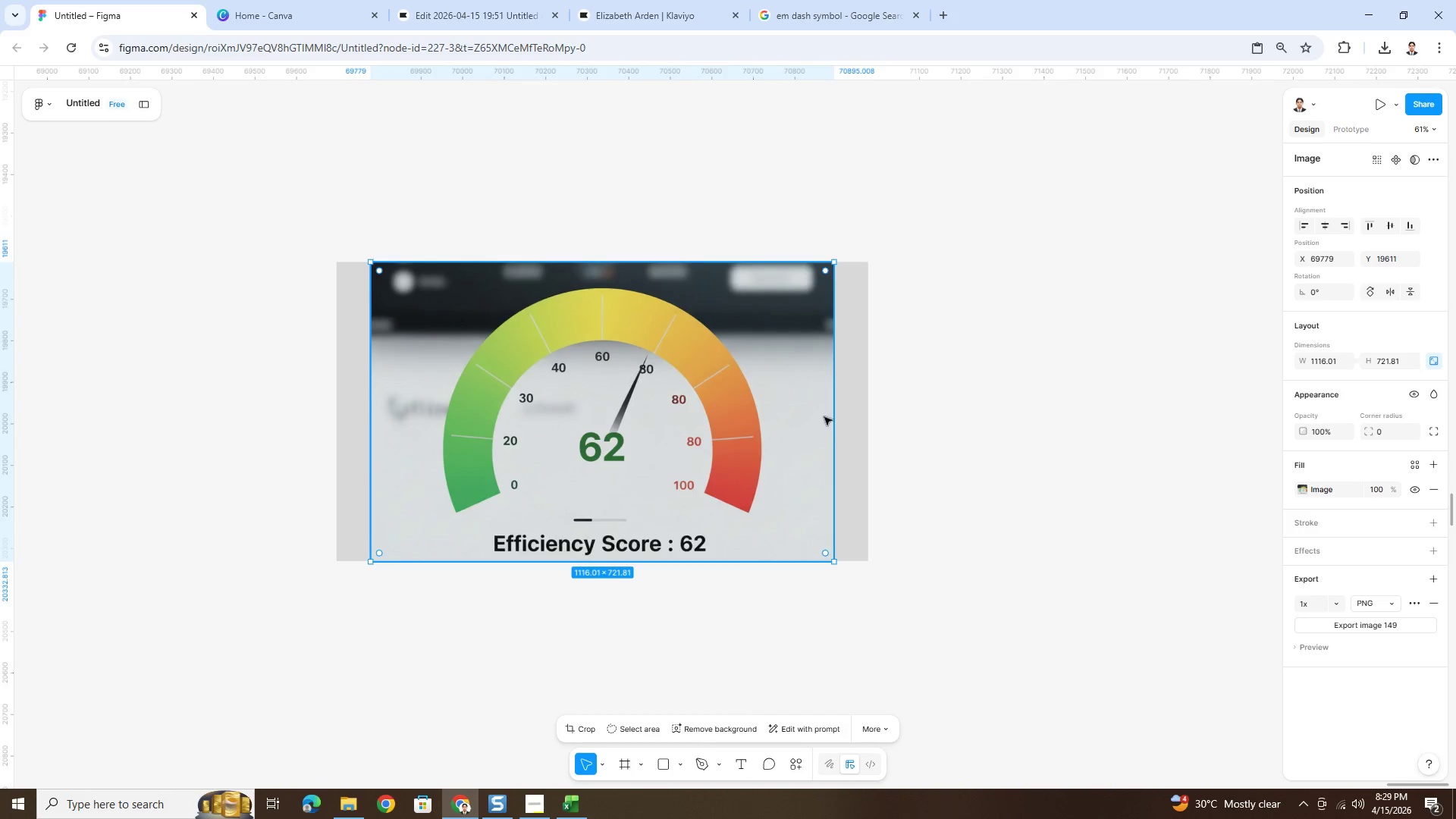 
left_click_drag(start_coordinate=[835, 410], to_coordinate=[864, 410])
 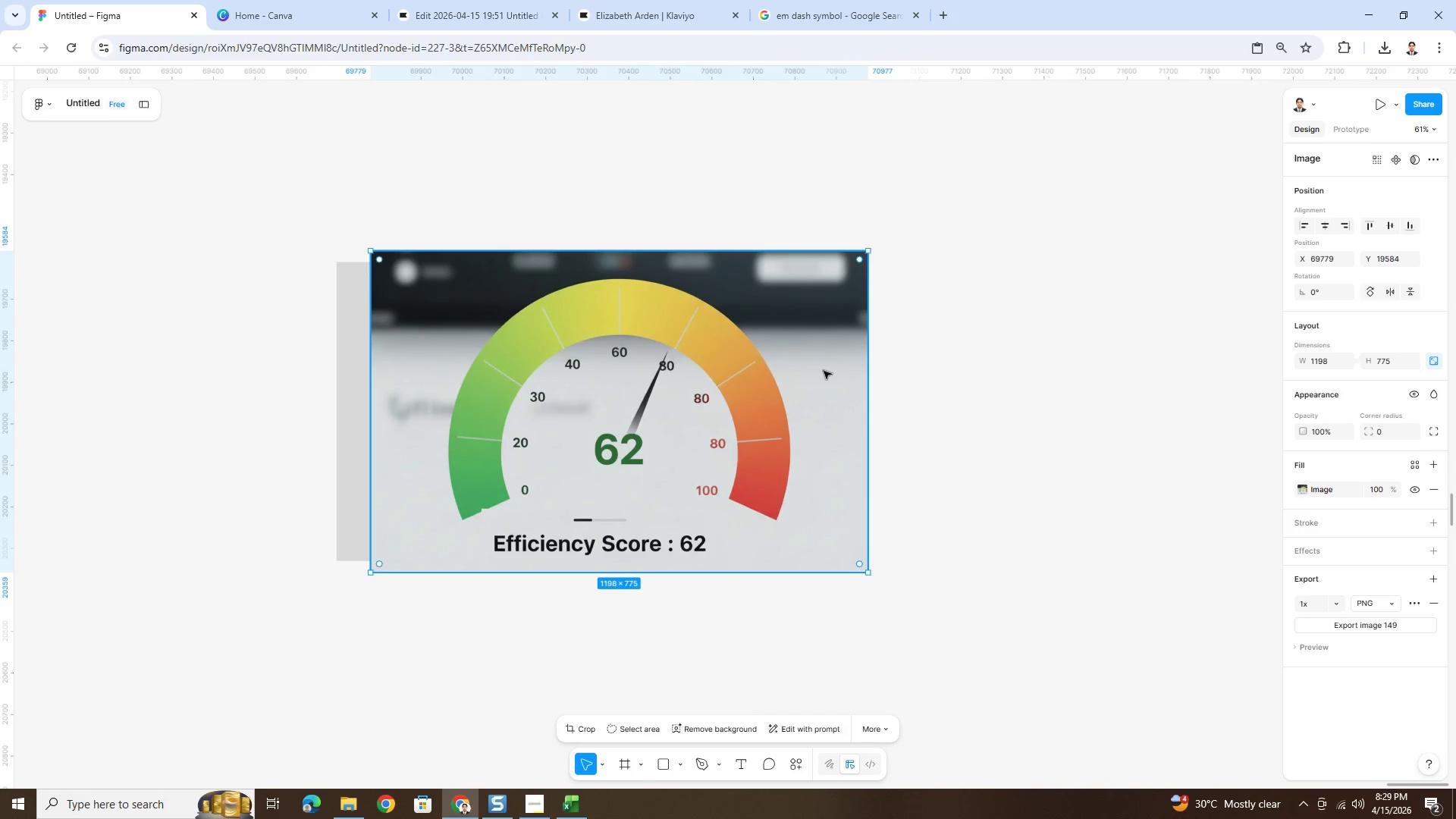 
left_click([824, 371])
 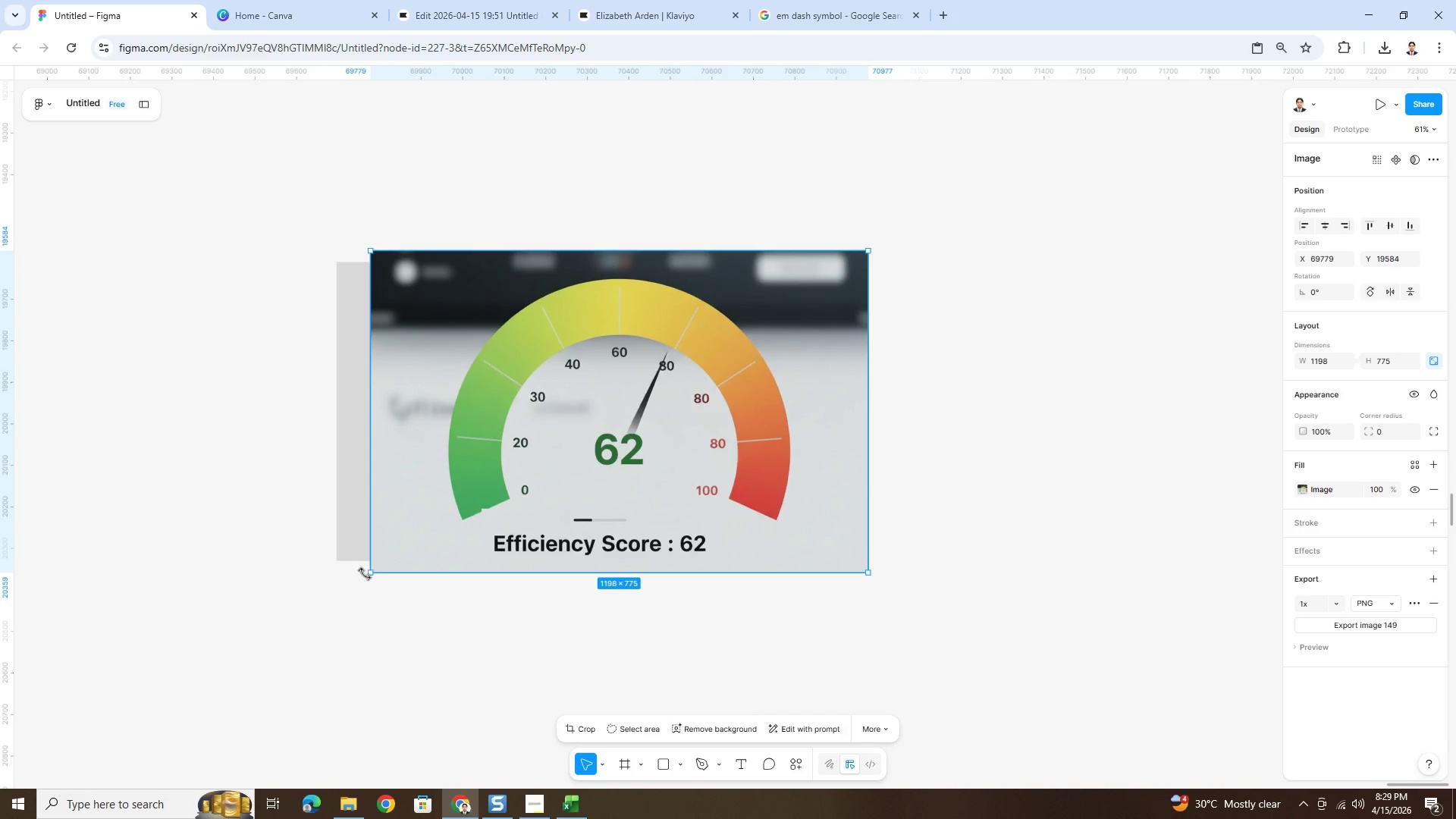 
left_click_drag(start_coordinate=[369, 573], to_coordinate=[338, 569])
 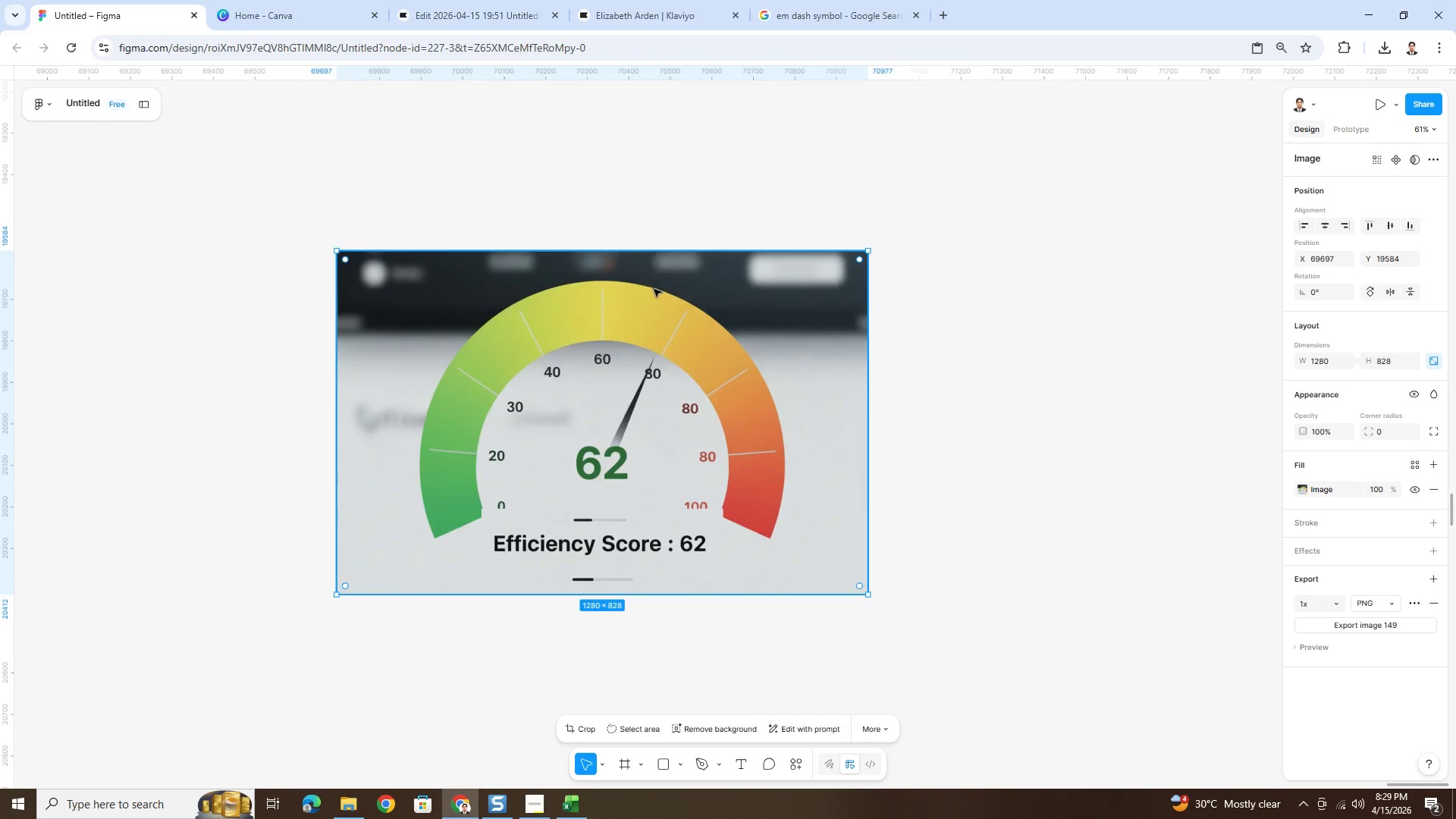 
left_click_drag(start_coordinate=[654, 289], to_coordinate=[656, 302])
 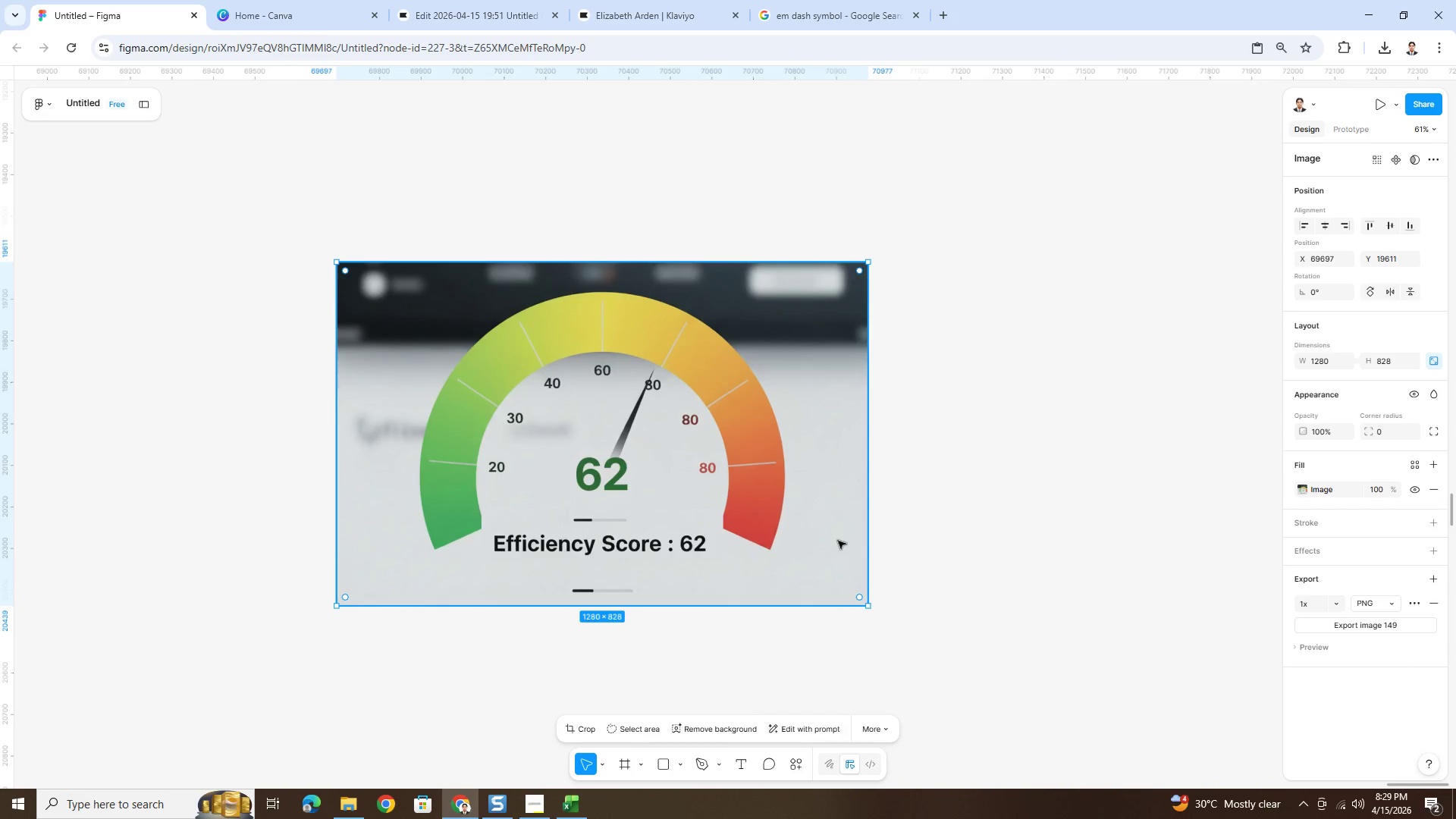 
double_click([838, 541])
 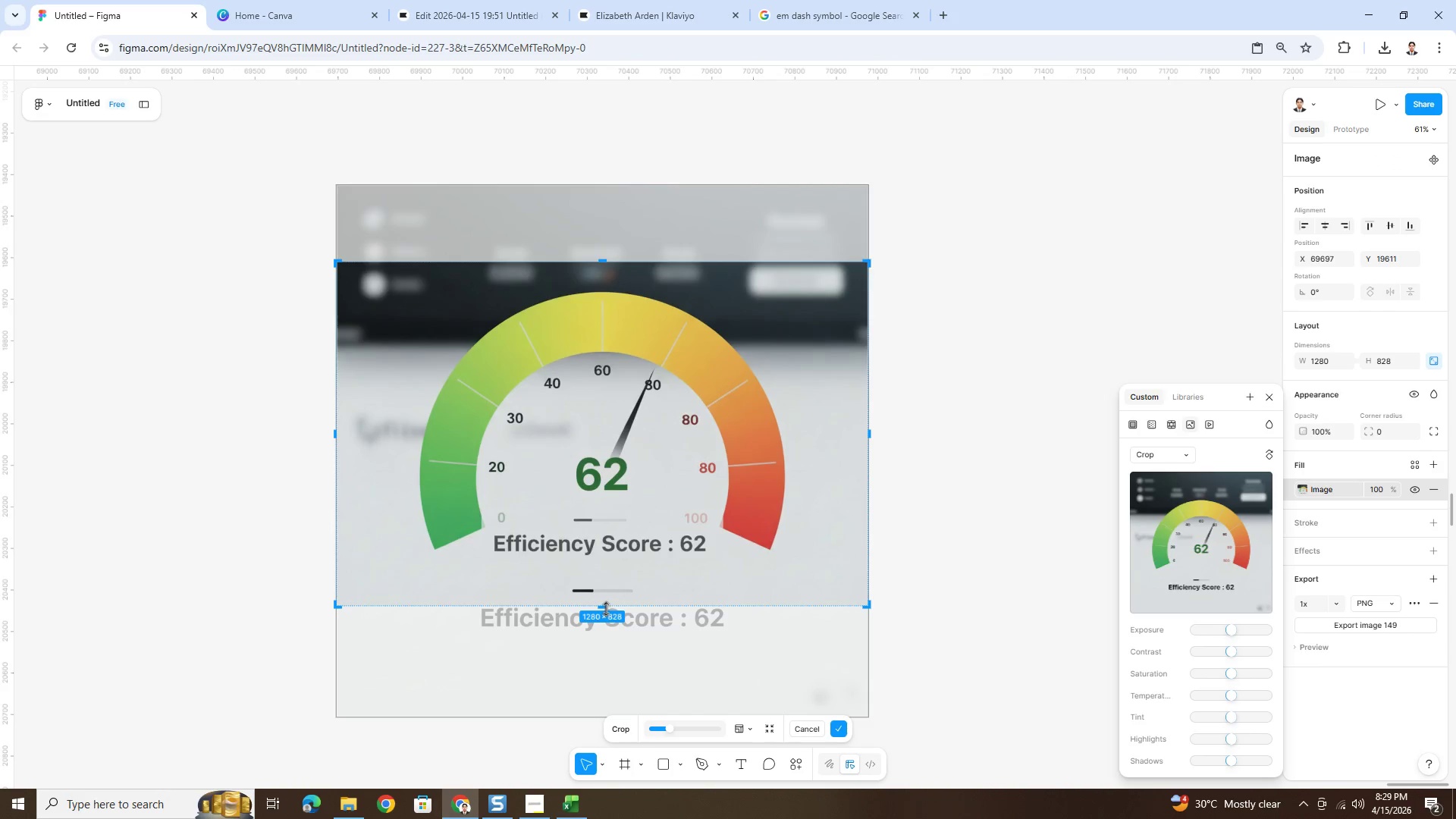 
left_click_drag(start_coordinate=[605, 607], to_coordinate=[631, 562])
 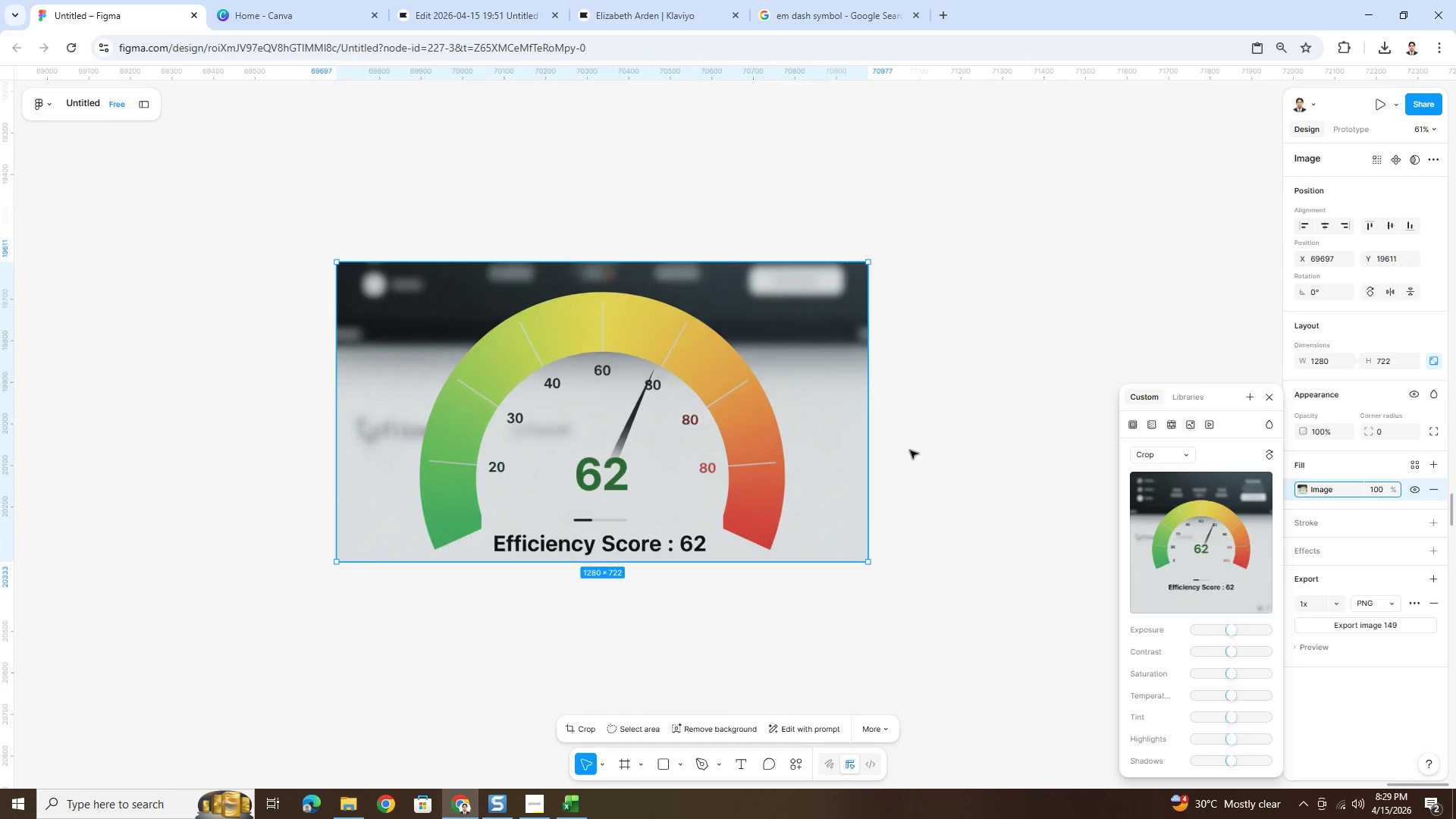 
double_click([912, 450])
 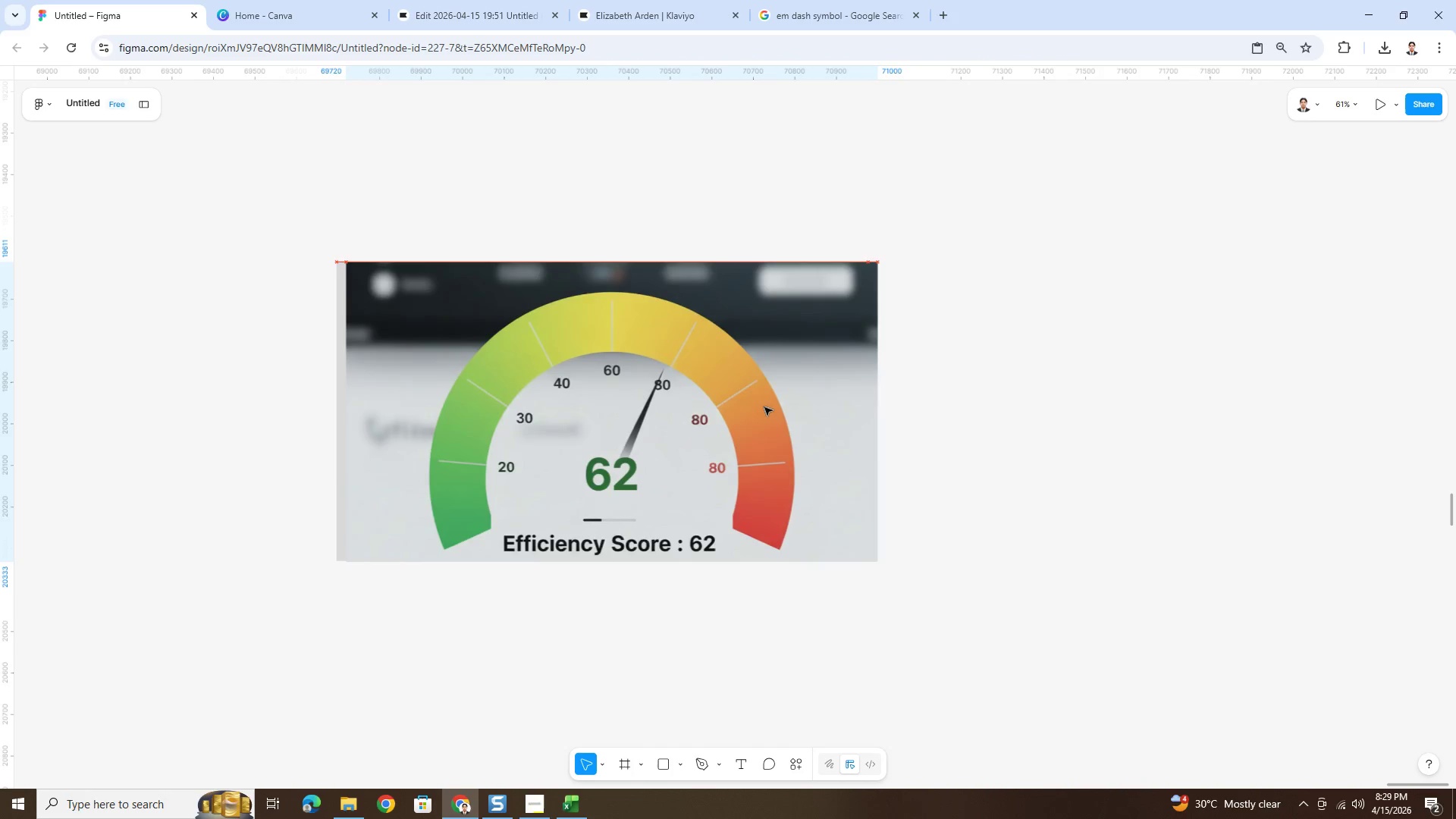 
wait(5.72)
 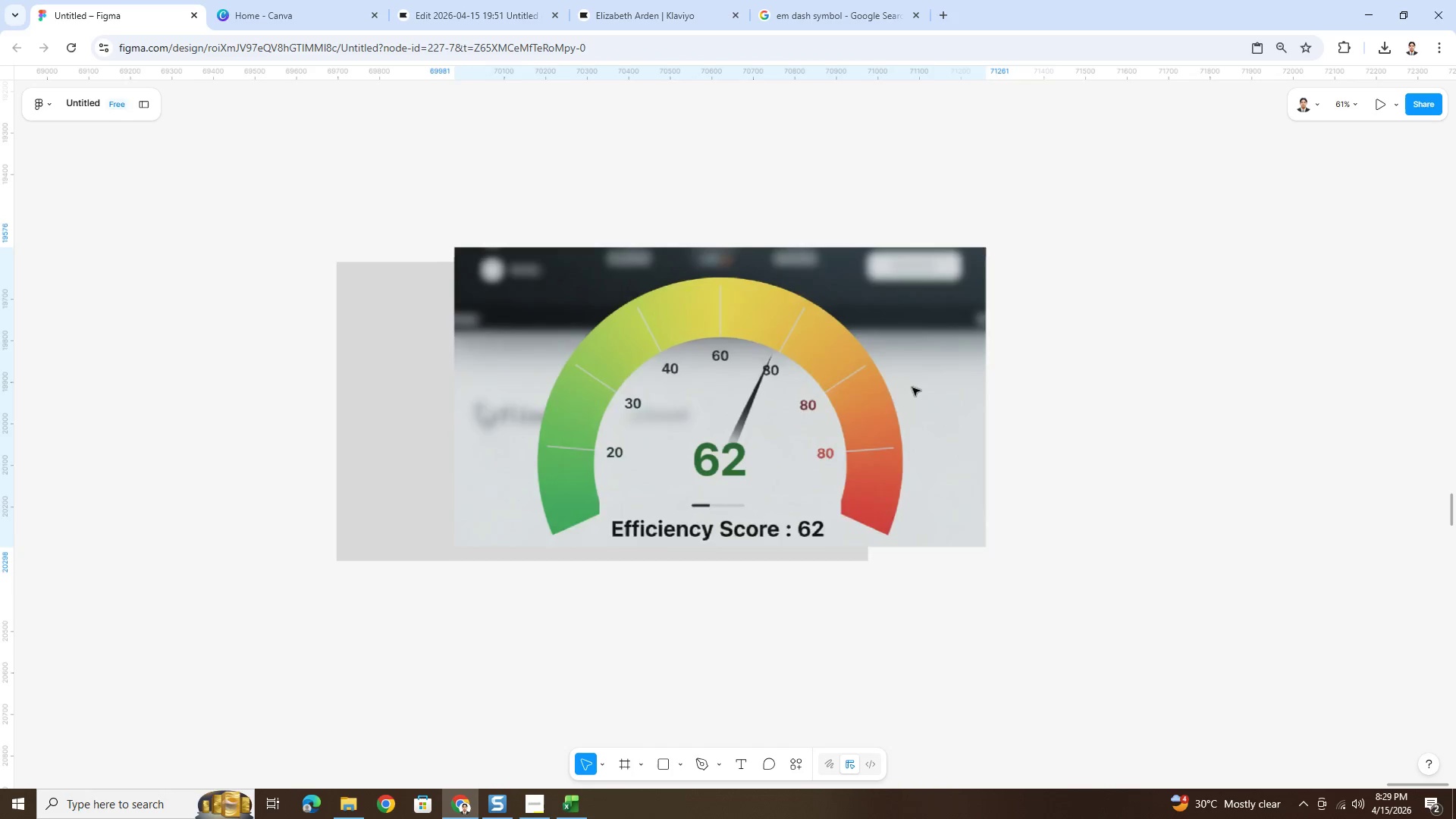 
left_click([645, 549])
 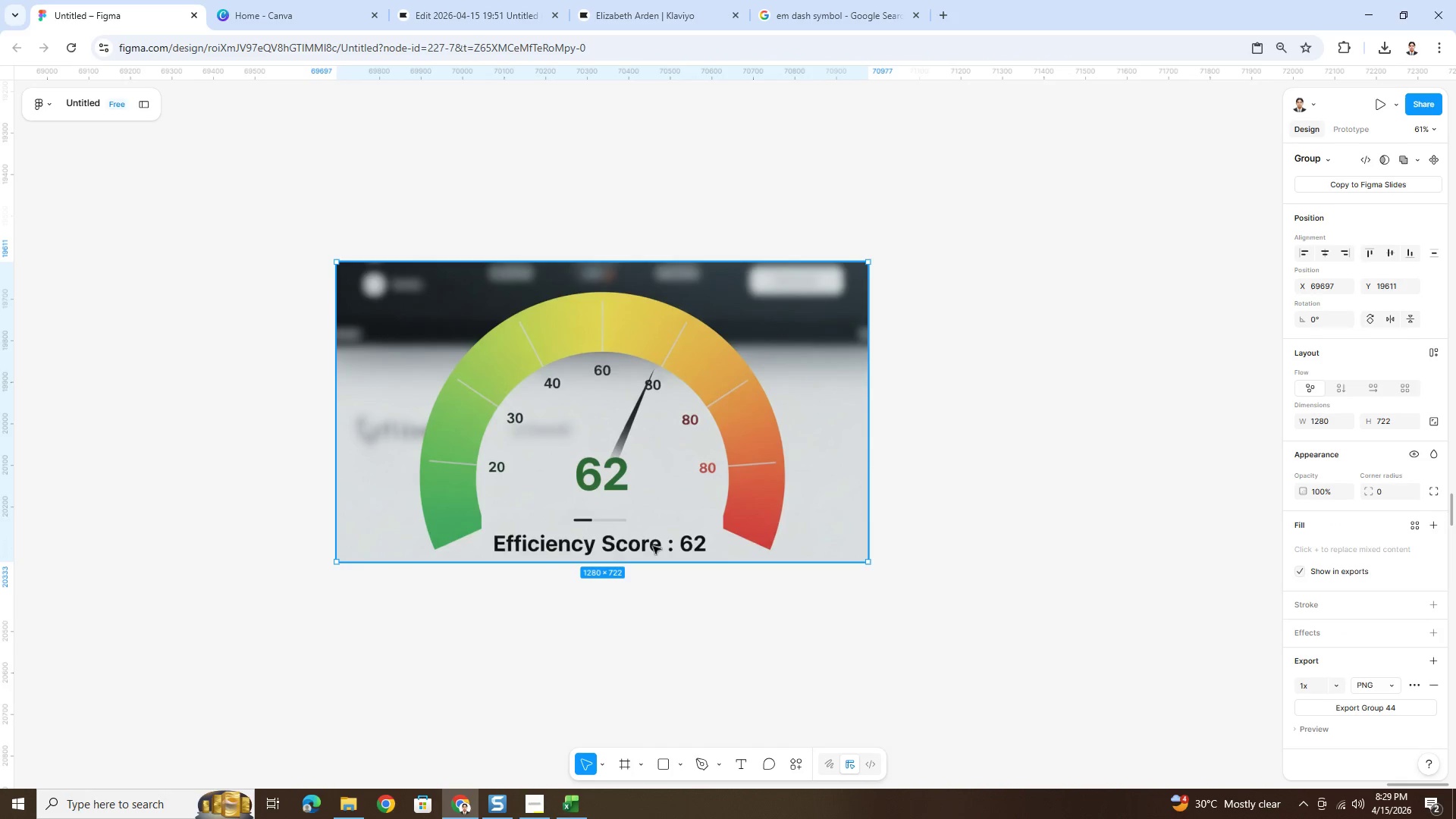 
double_click([653, 546])
 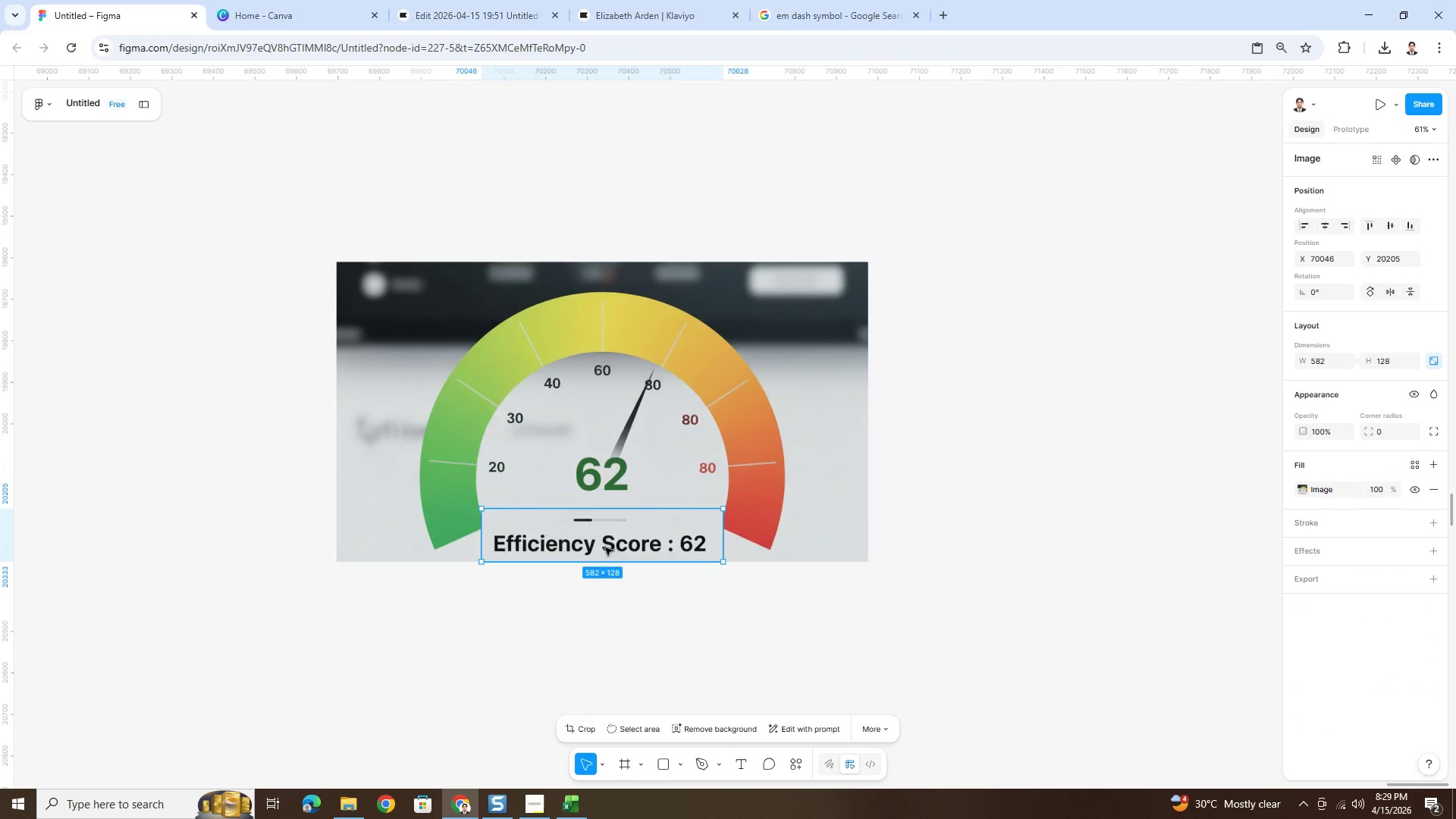 
double_click([619, 541])
 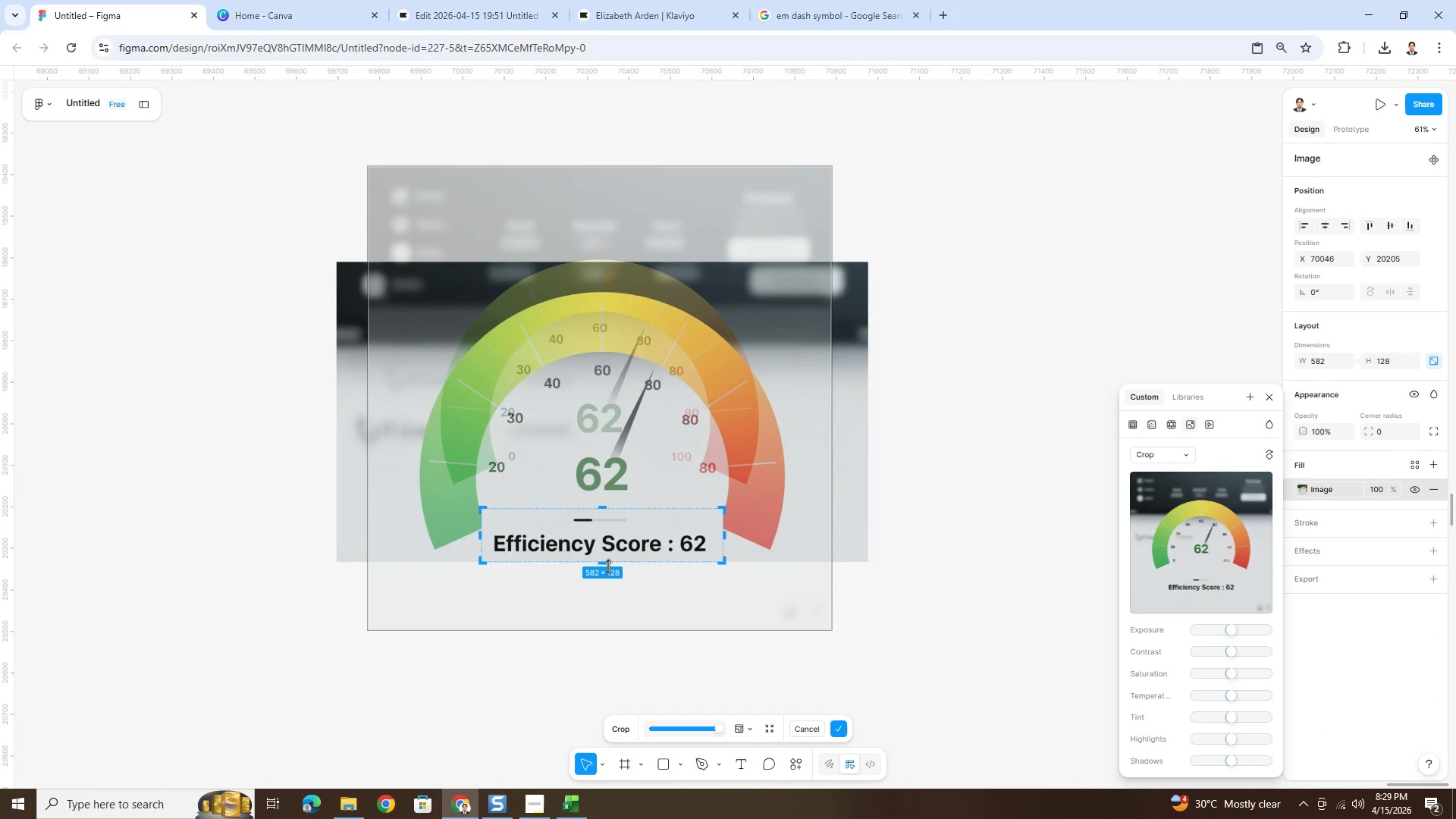 
left_click_drag(start_coordinate=[605, 563], to_coordinate=[615, 527])
 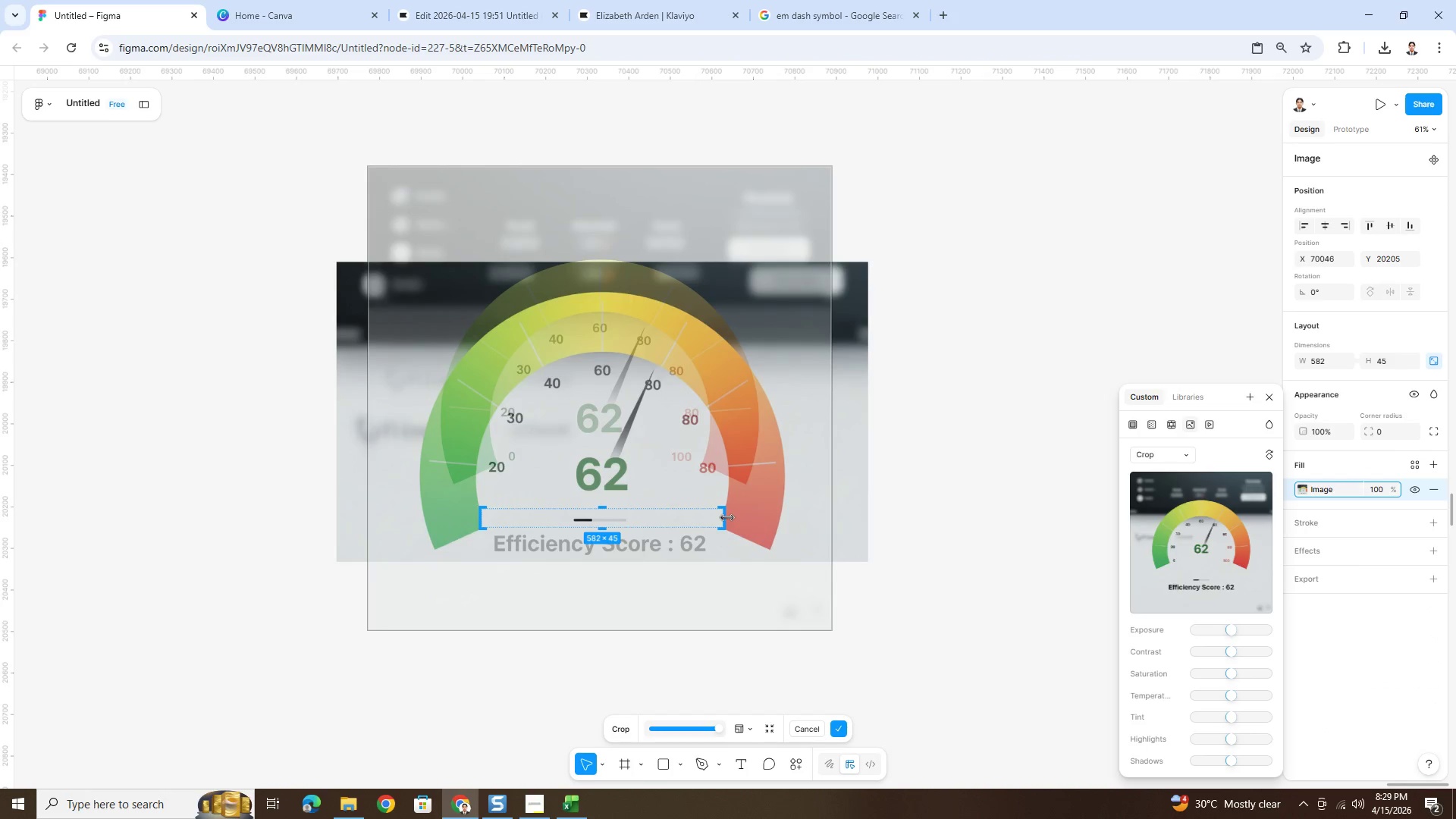 
left_click_drag(start_coordinate=[726, 517], to_coordinate=[636, 522])
 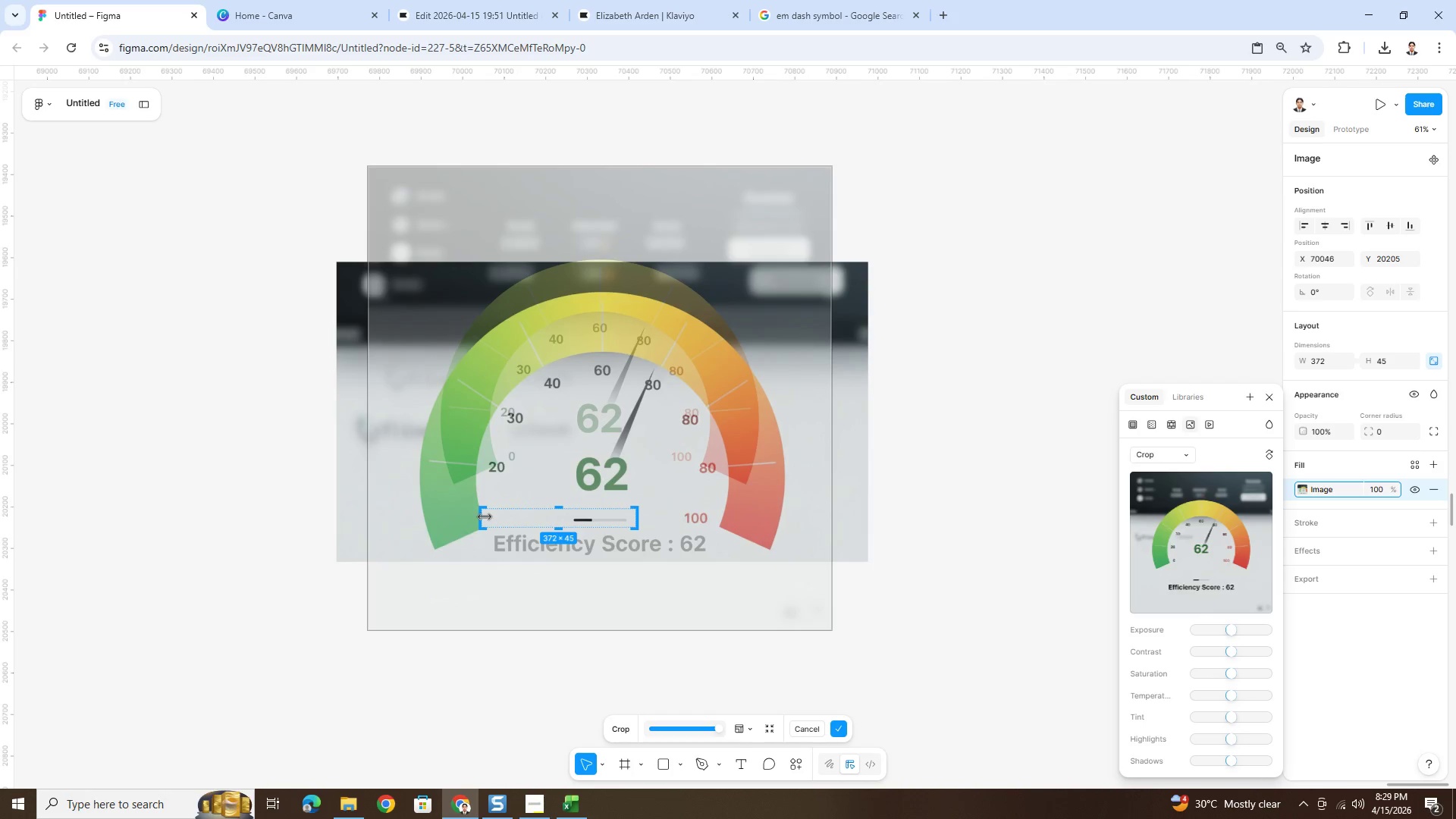 
left_click_drag(start_coordinate=[482, 516], to_coordinate=[564, 513])
 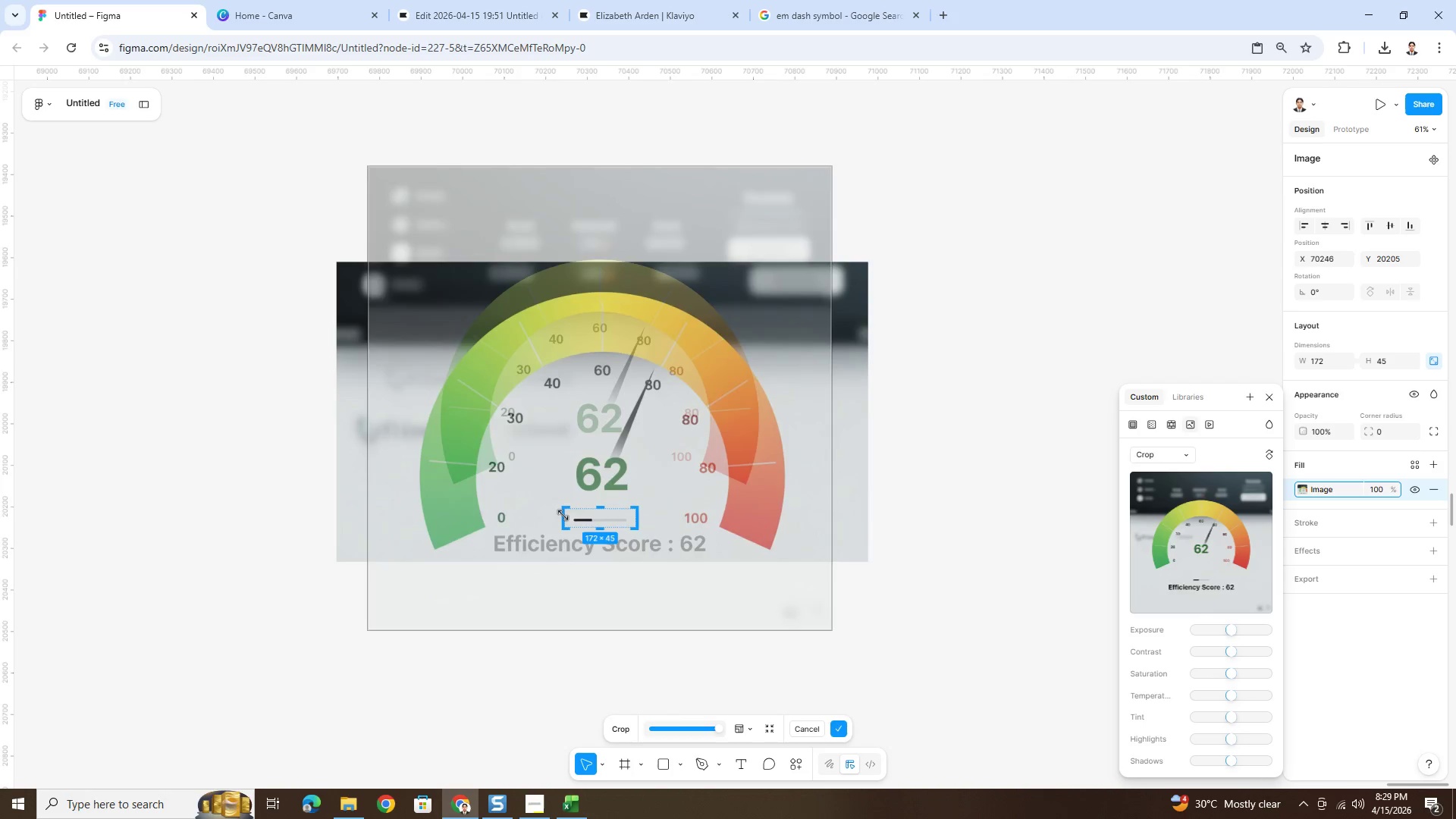 
key(Enter)
 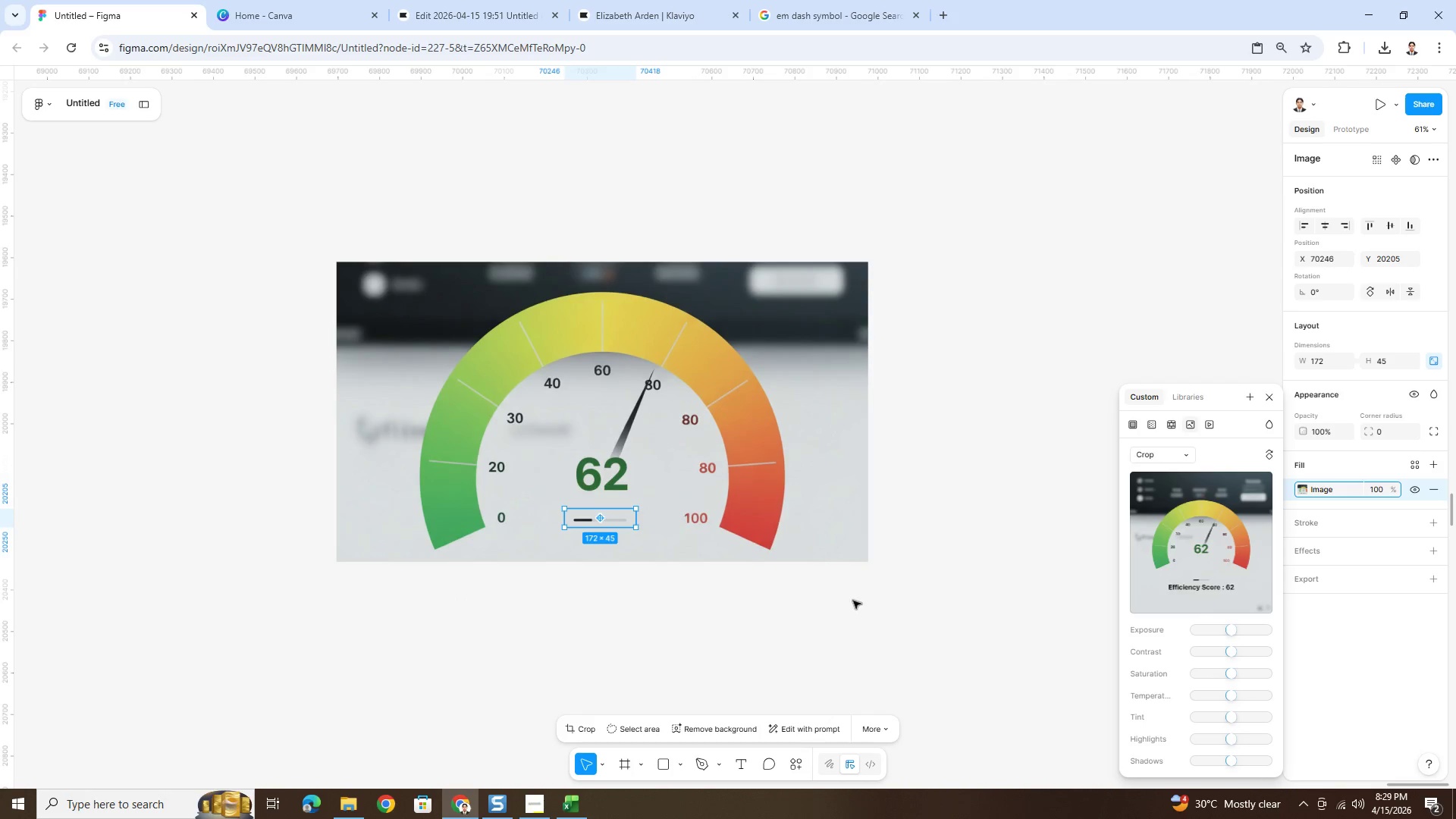 
left_click([853, 601])
 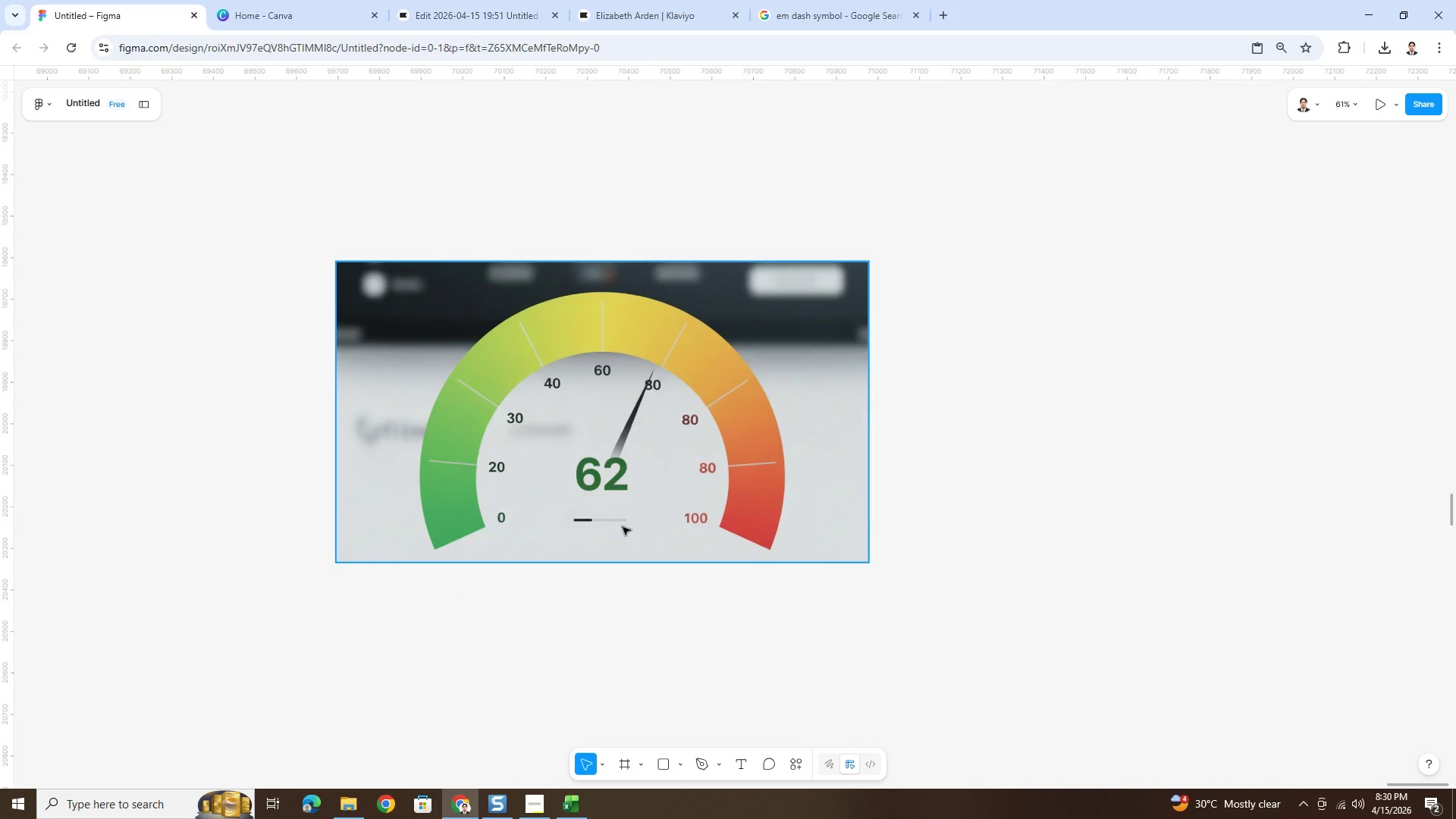 
left_click([613, 522])
 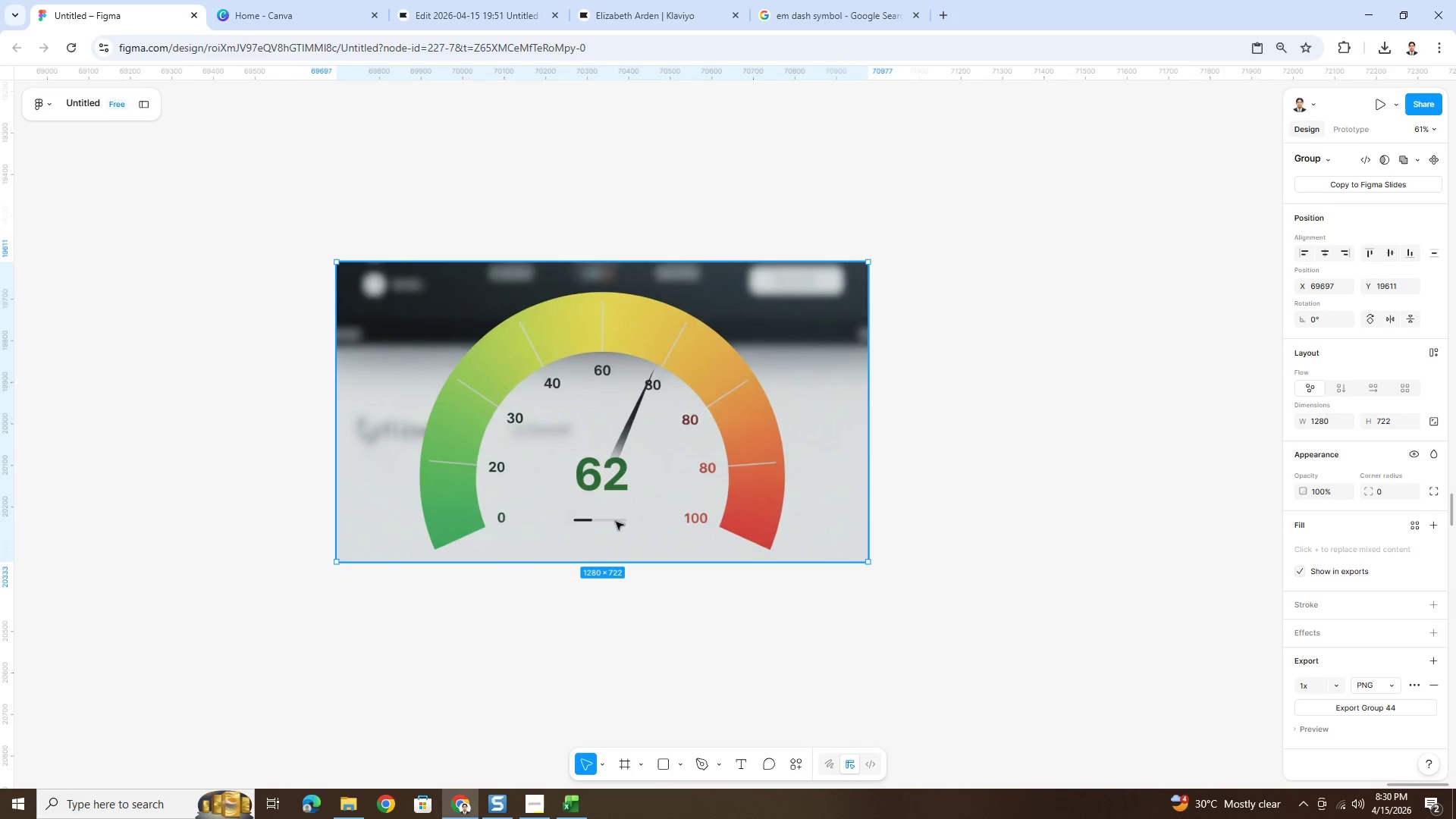 
left_click([616, 522])
 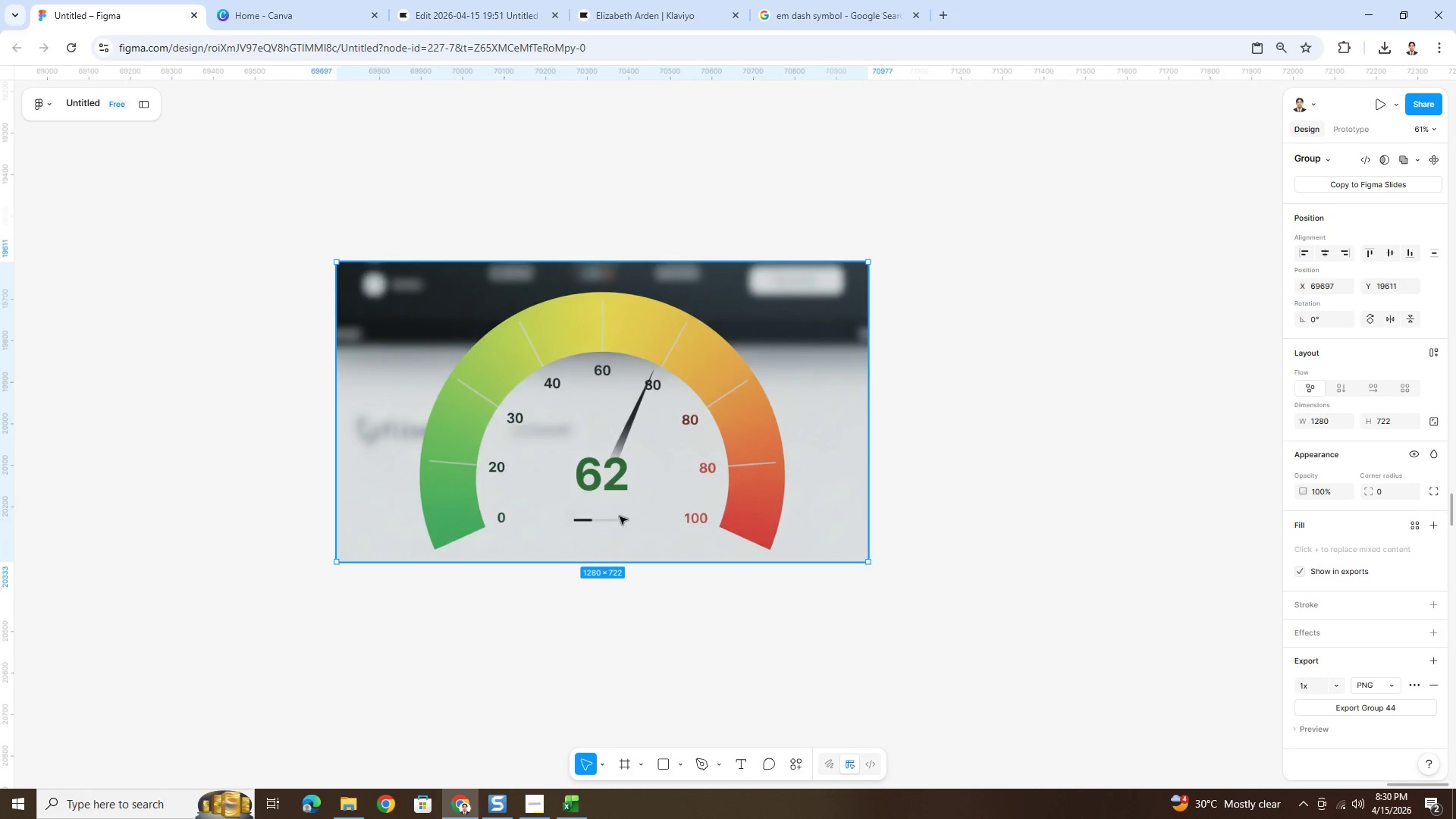 
double_click([617, 519])
 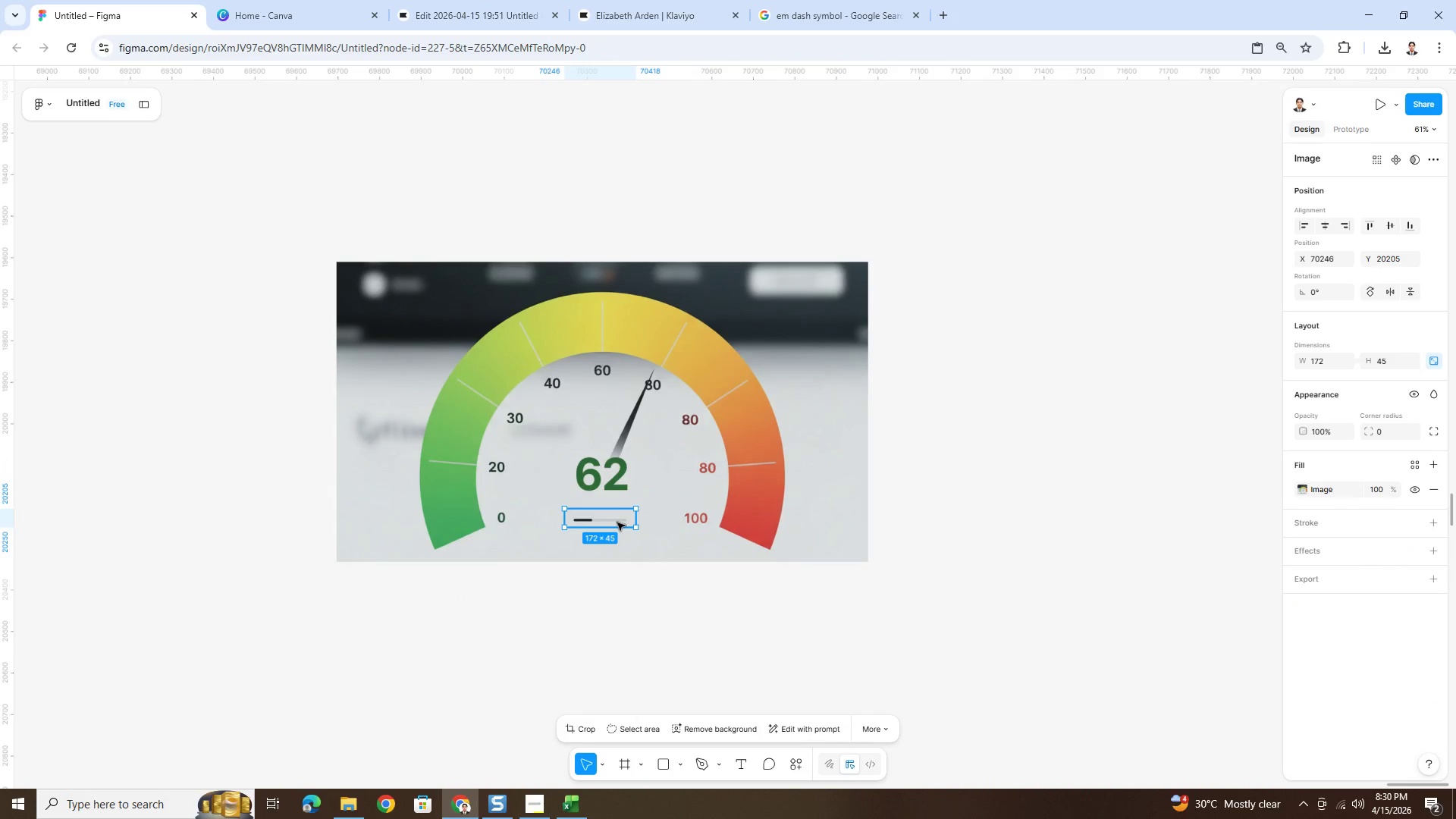 
left_click_drag(start_coordinate=[617, 522], to_coordinate=[621, 513])
 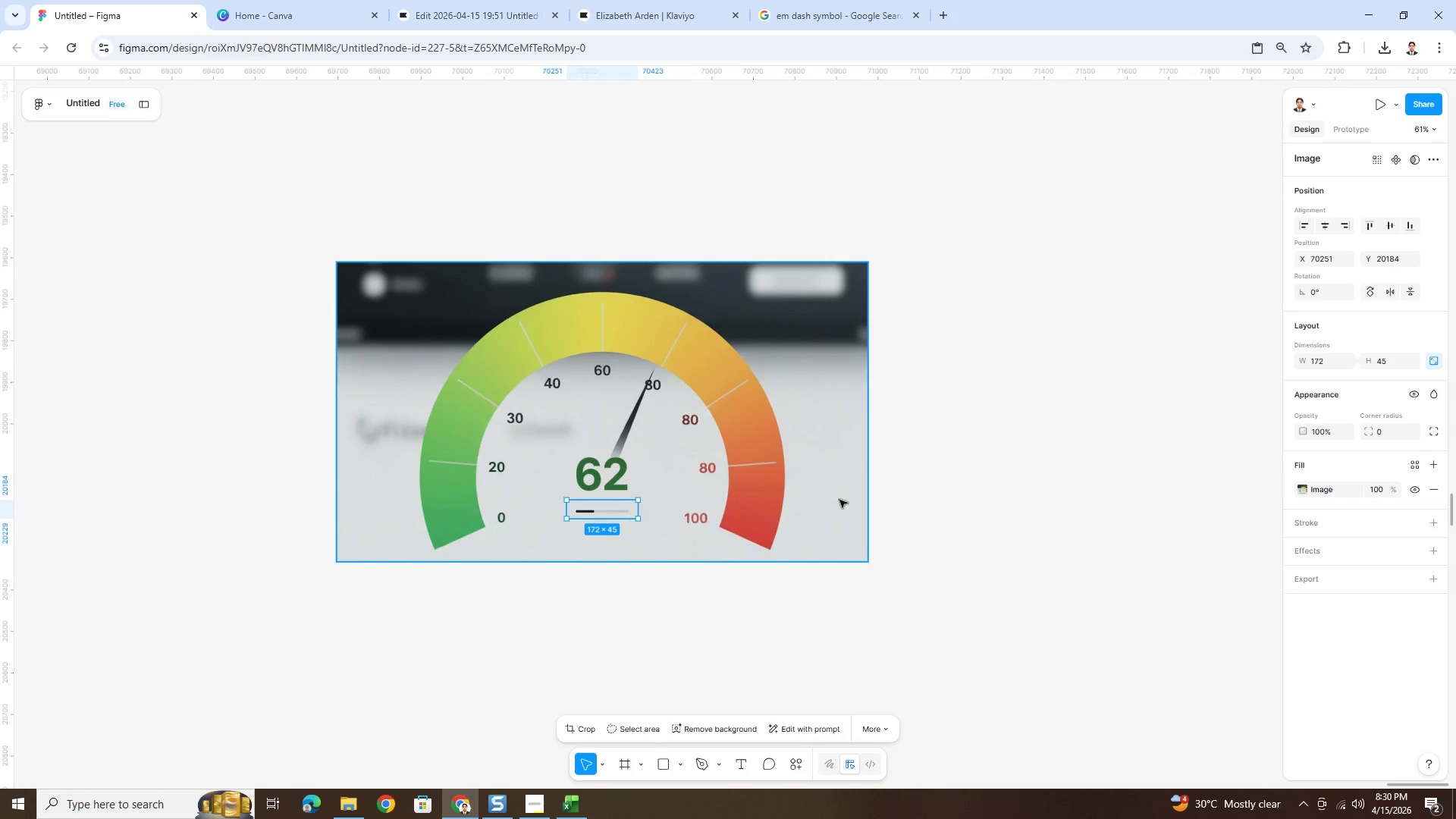 
left_click([843, 497])
 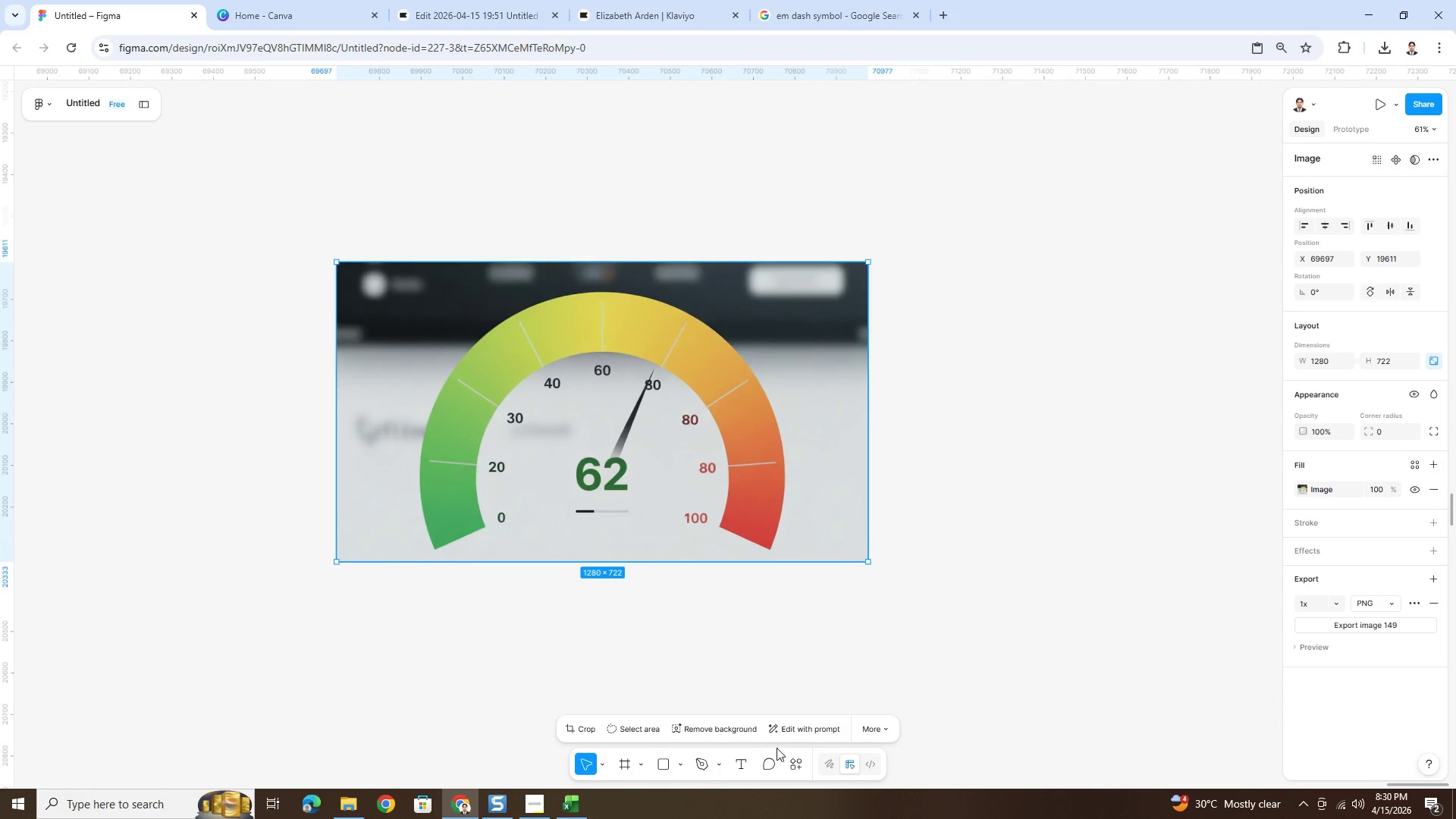 
left_click([738, 759])
 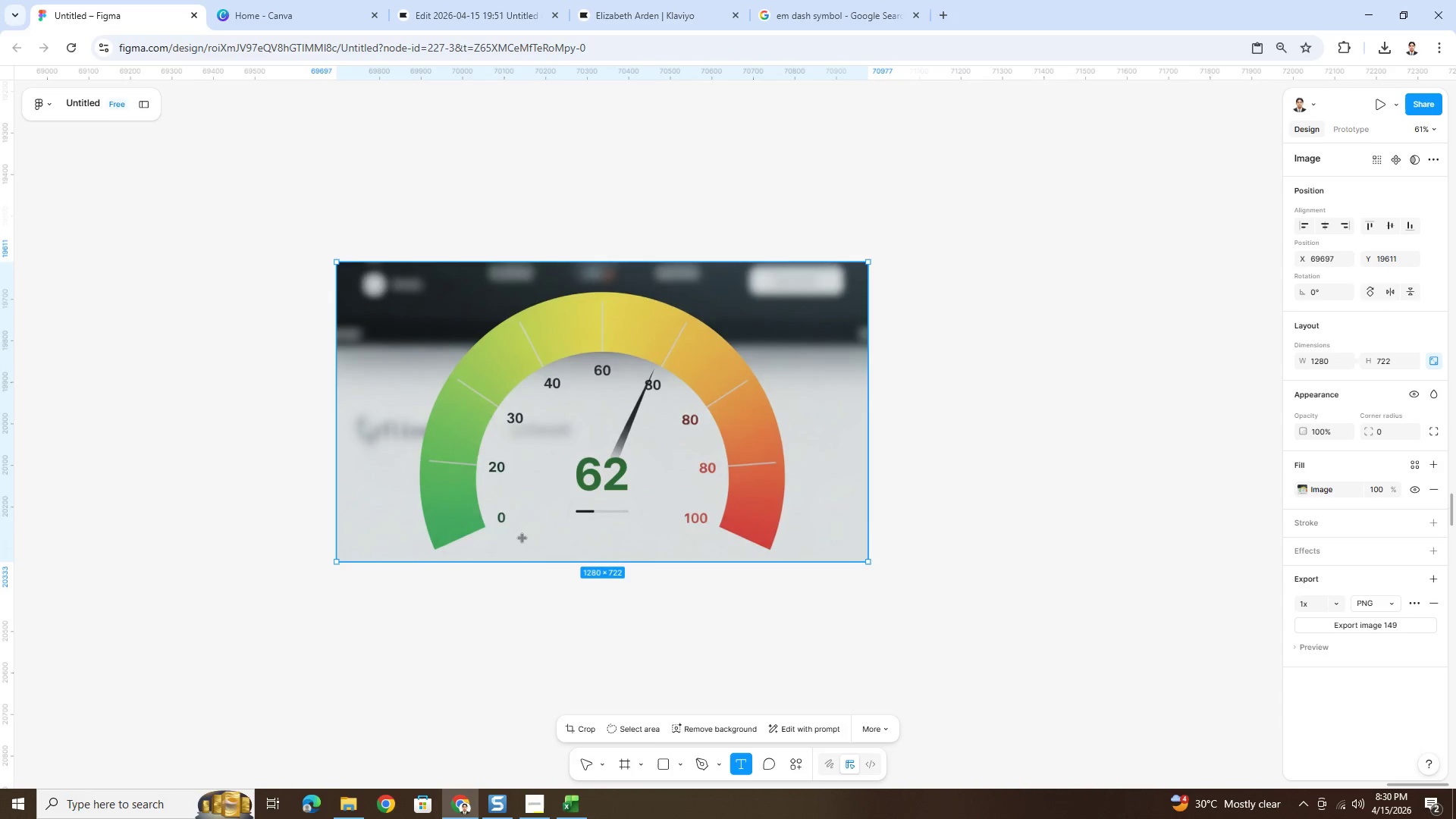 
left_click([522, 538])
 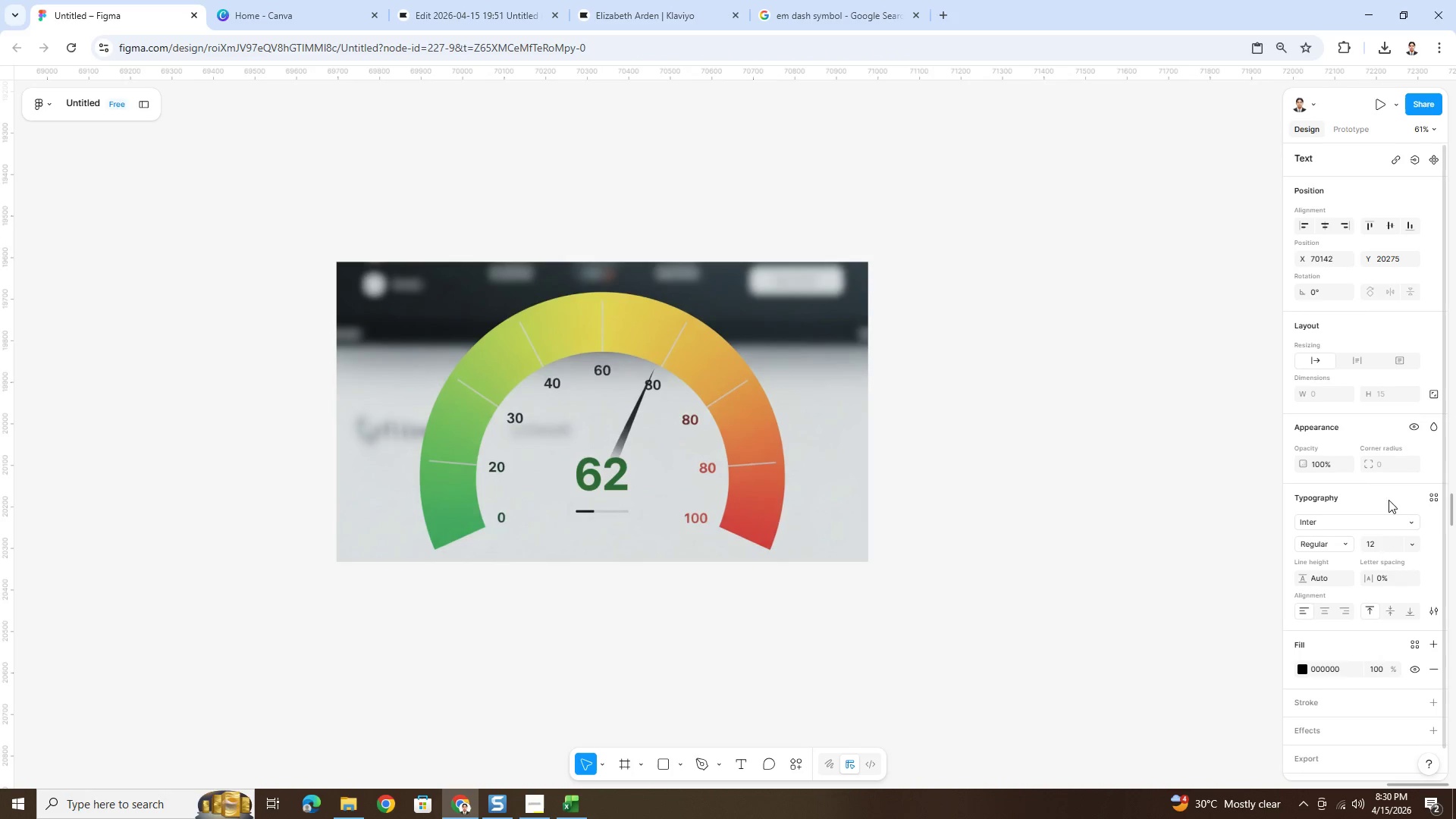 
left_click([1412, 539])
 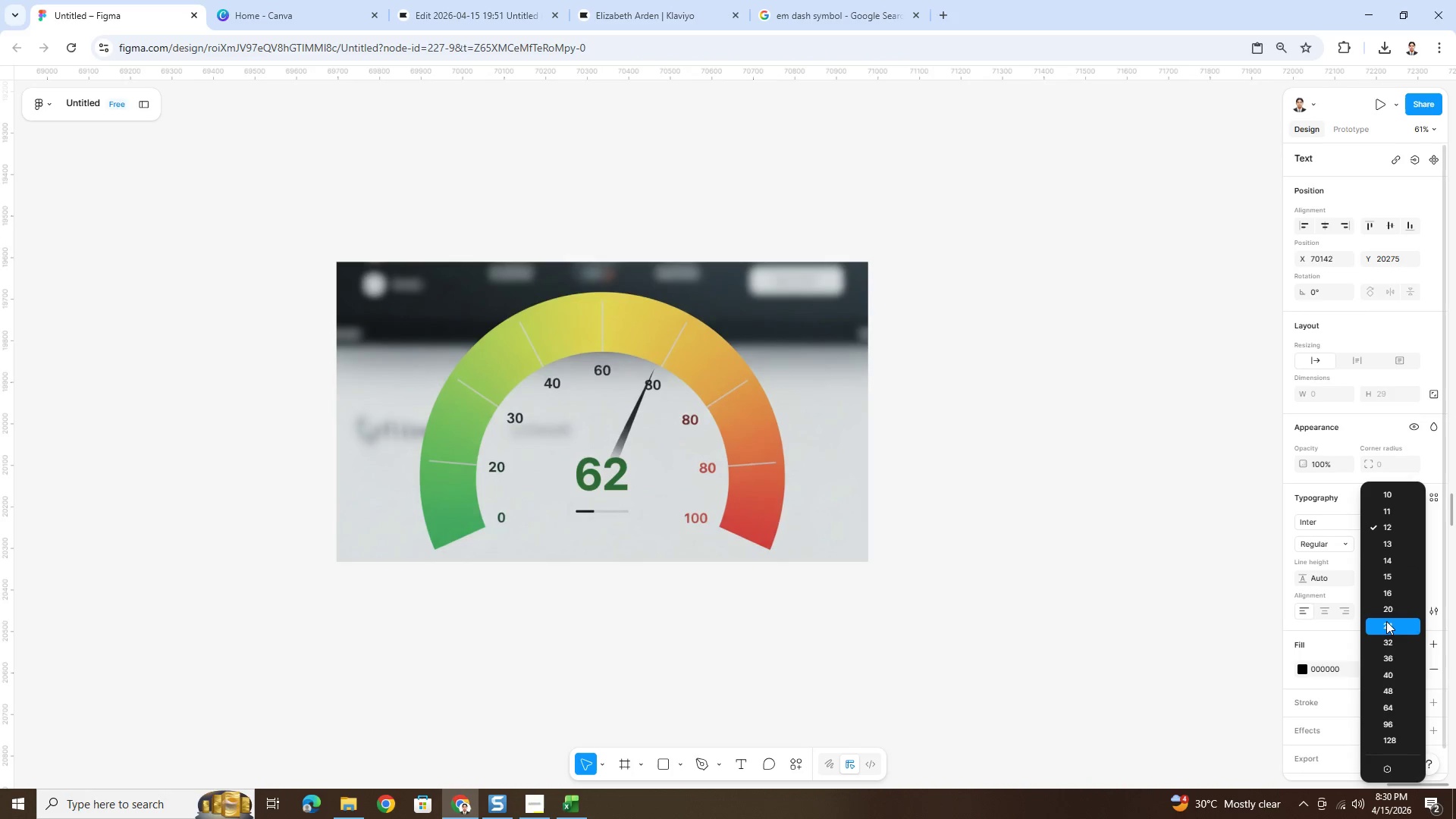 
left_click([1386, 641])
 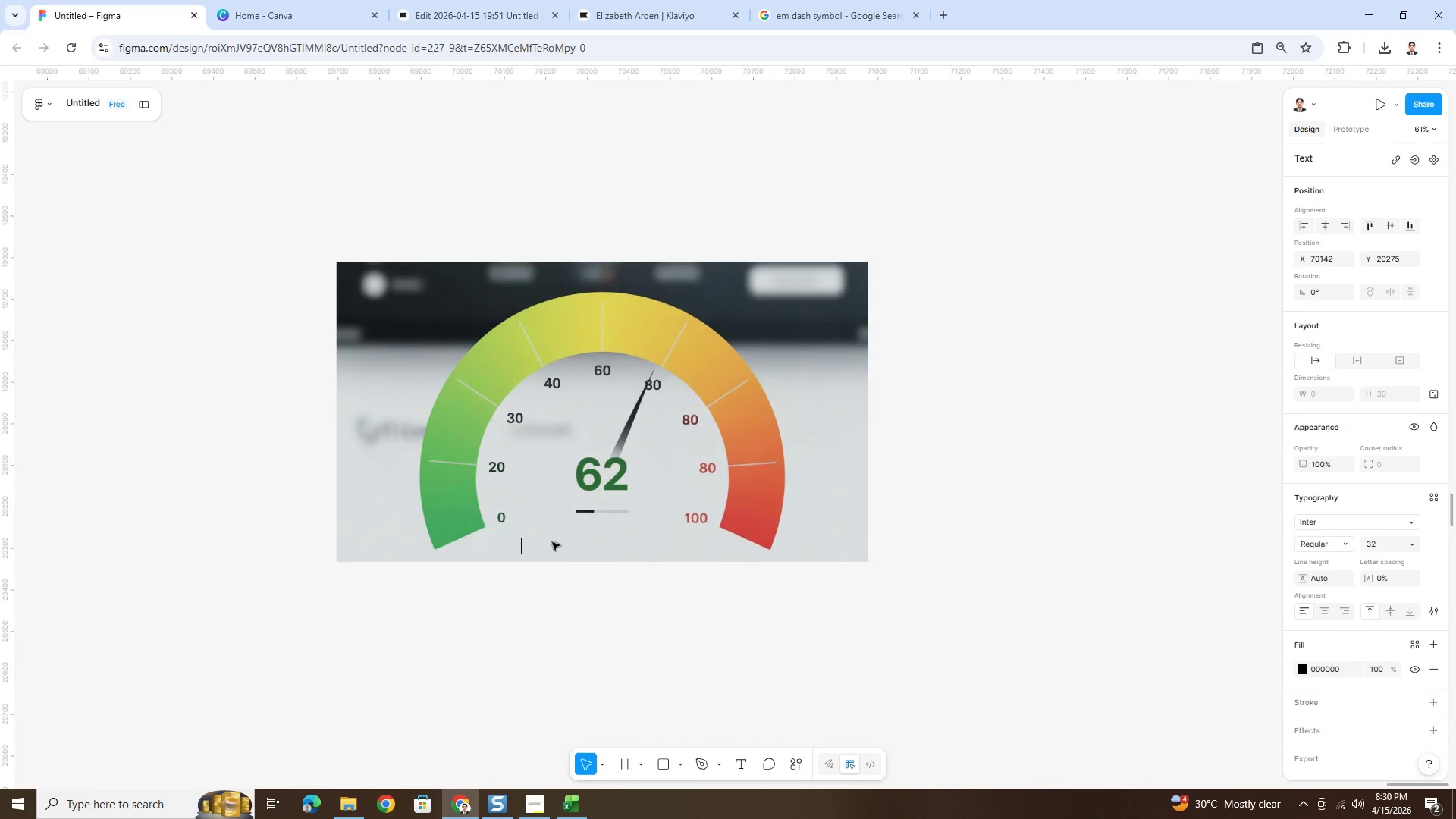 
type(Effie)
key(Backspace)
type(ciency Score : 62)
 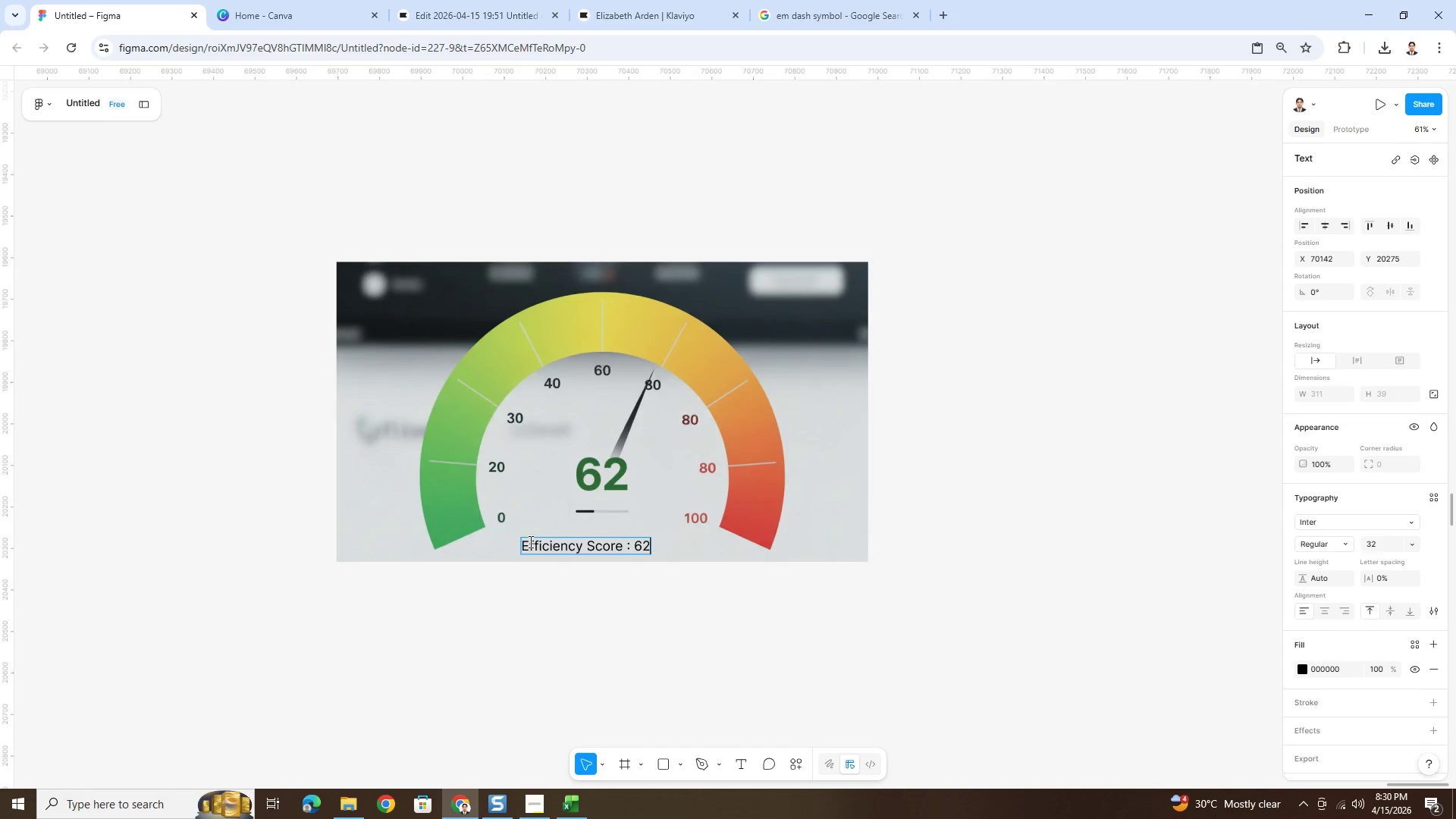 
key(Control+A)
 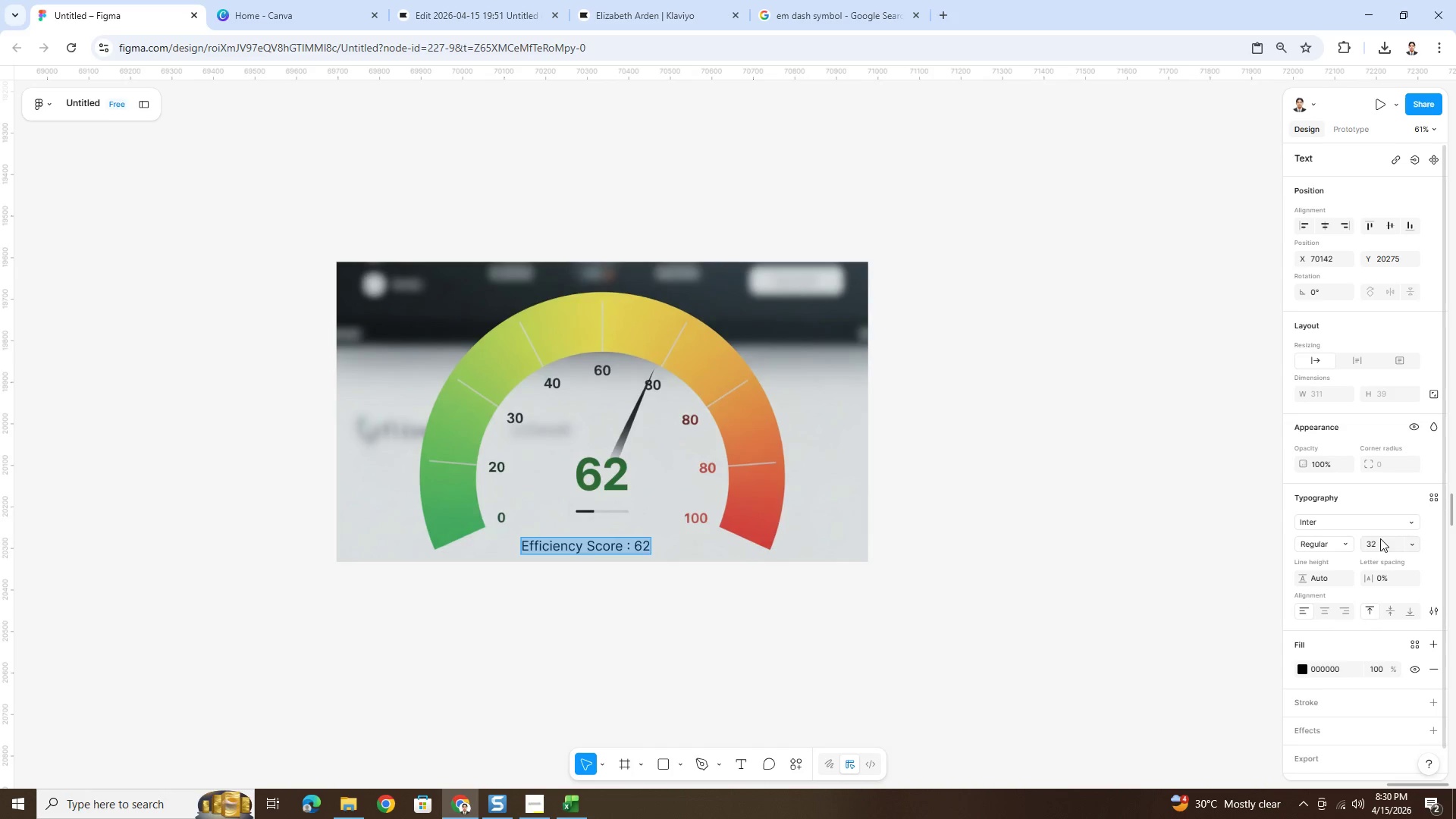 
left_click([1346, 541])
 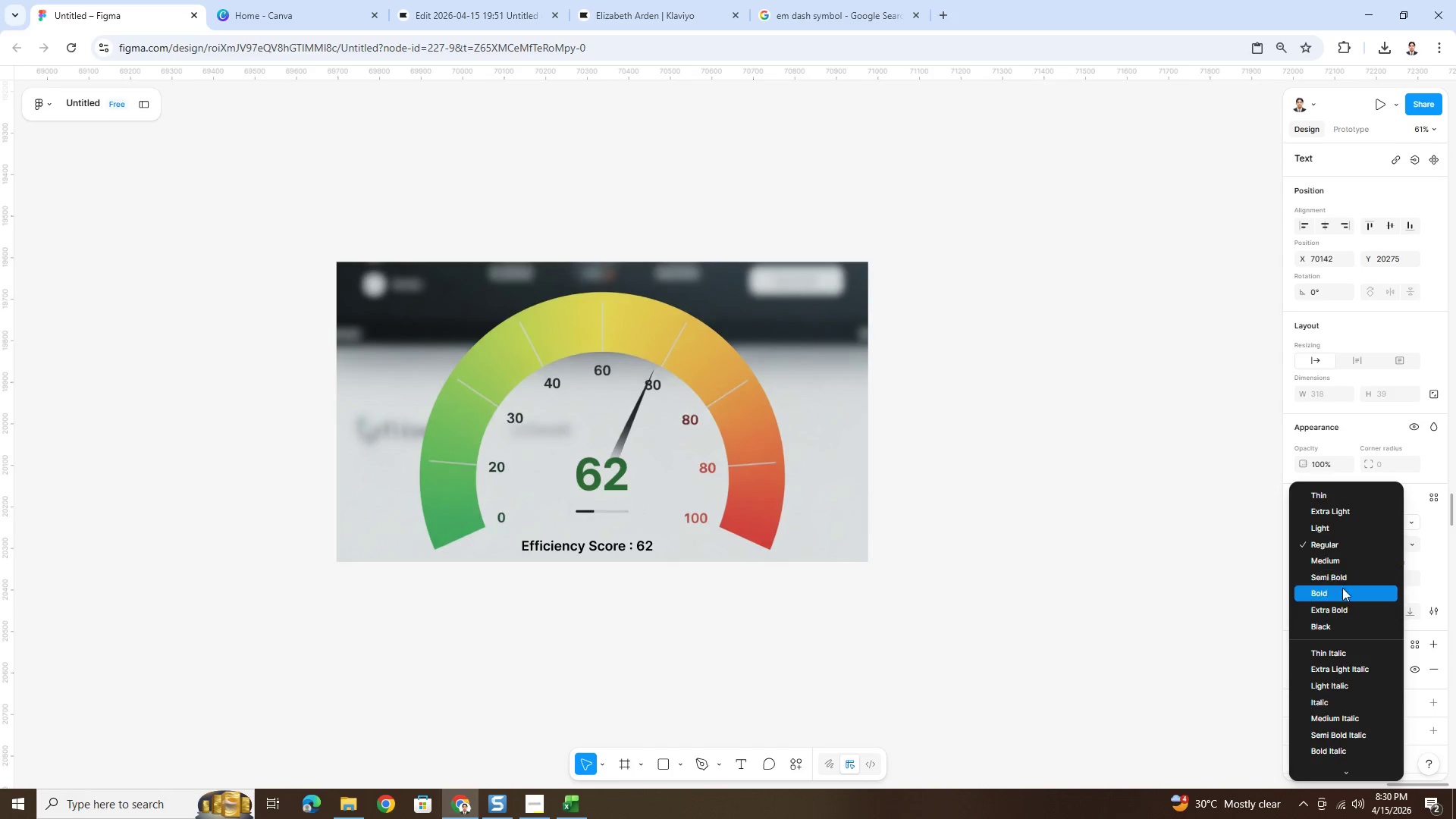 
left_click([1341, 595])
 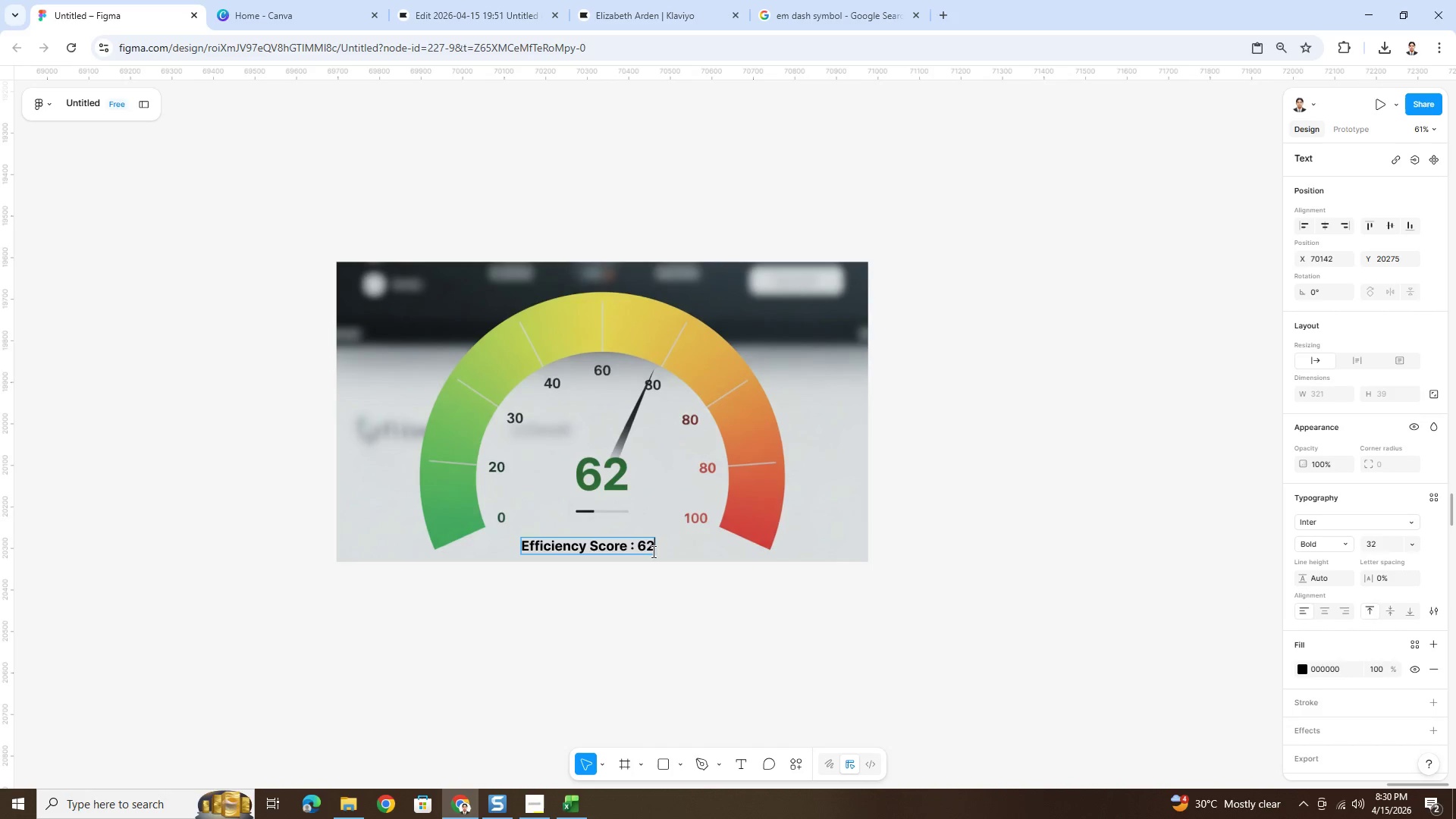 
double_click([733, 634])
 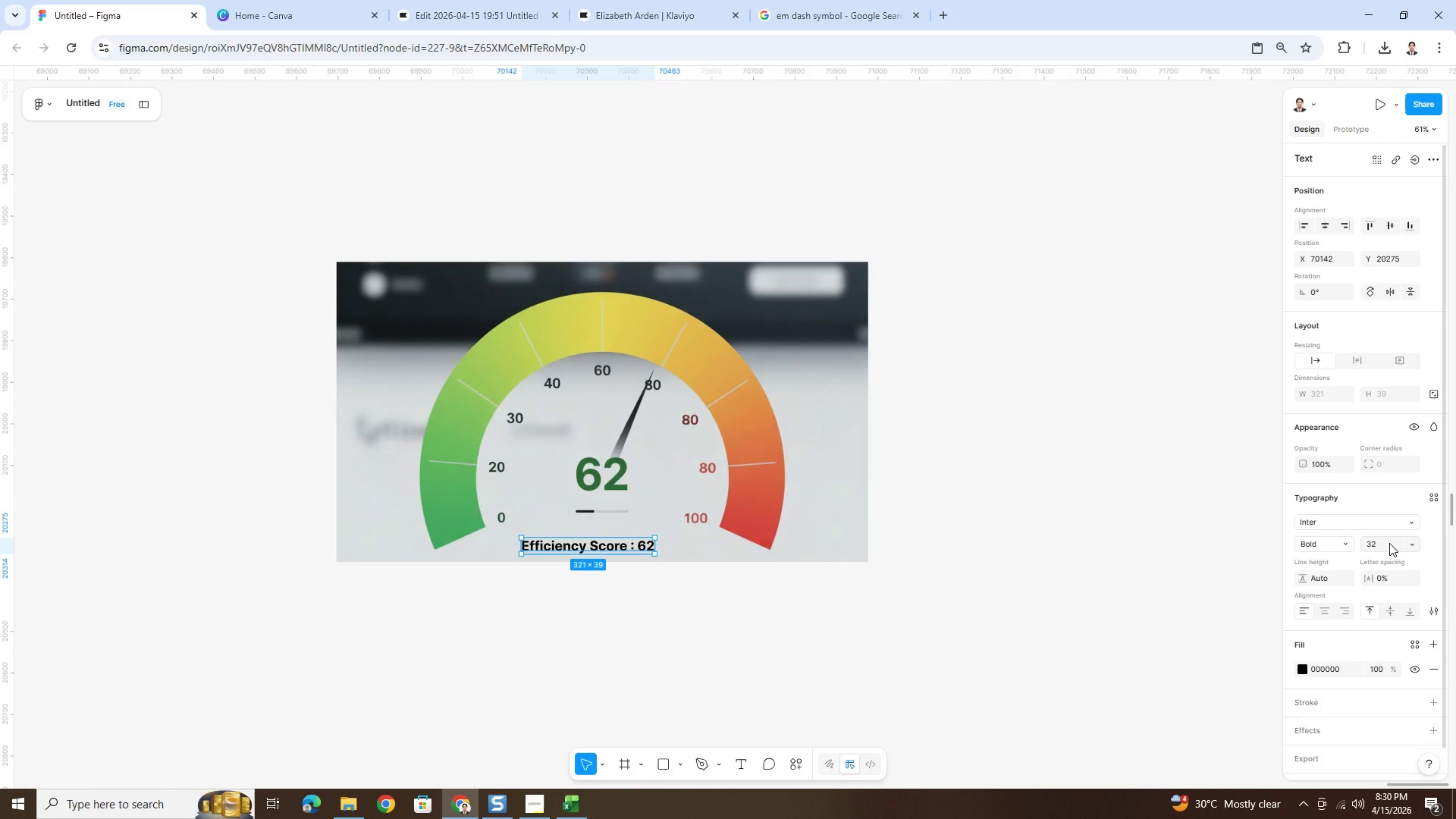 
left_click([1412, 542])
 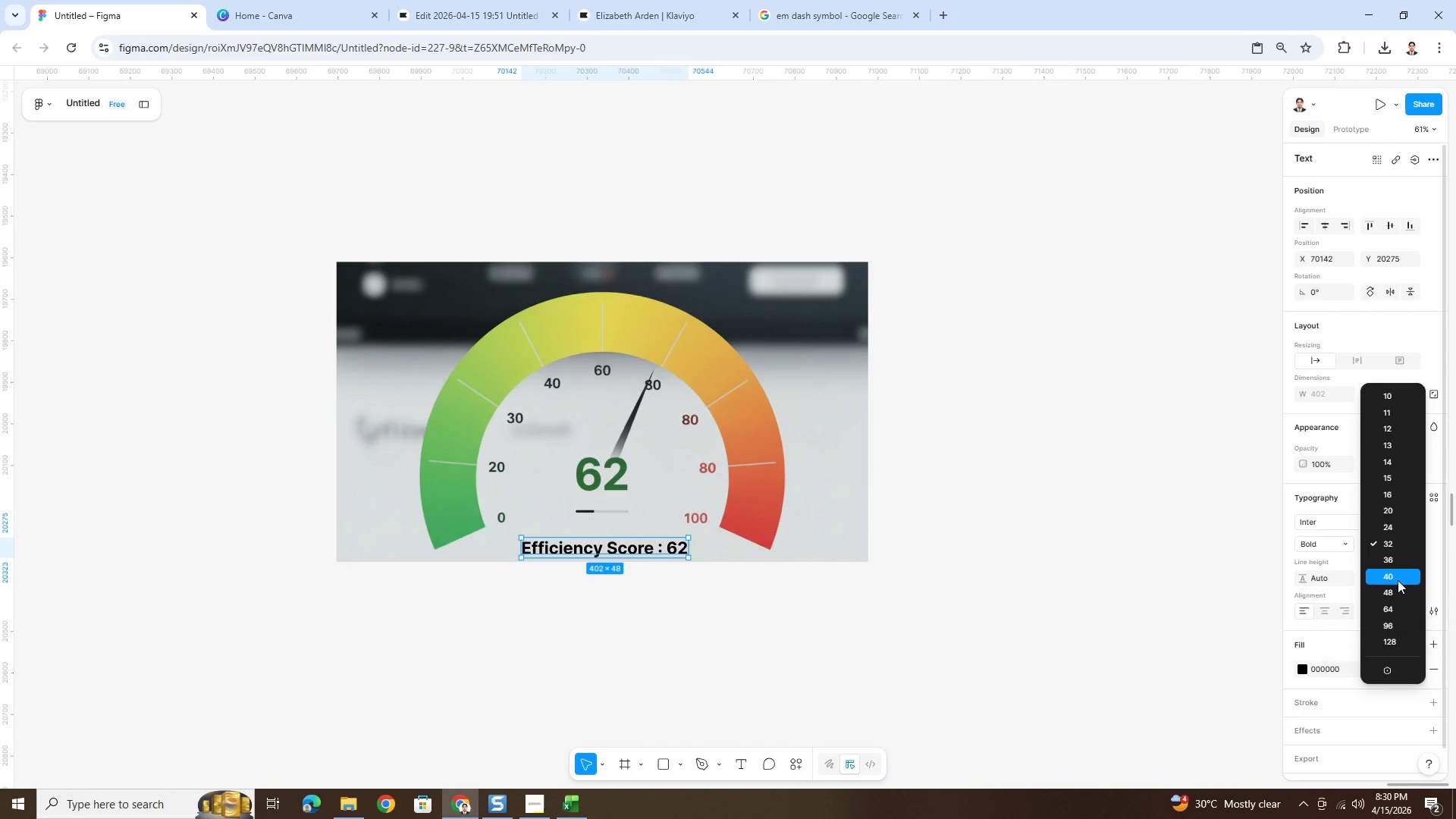 
left_click([1398, 580])
 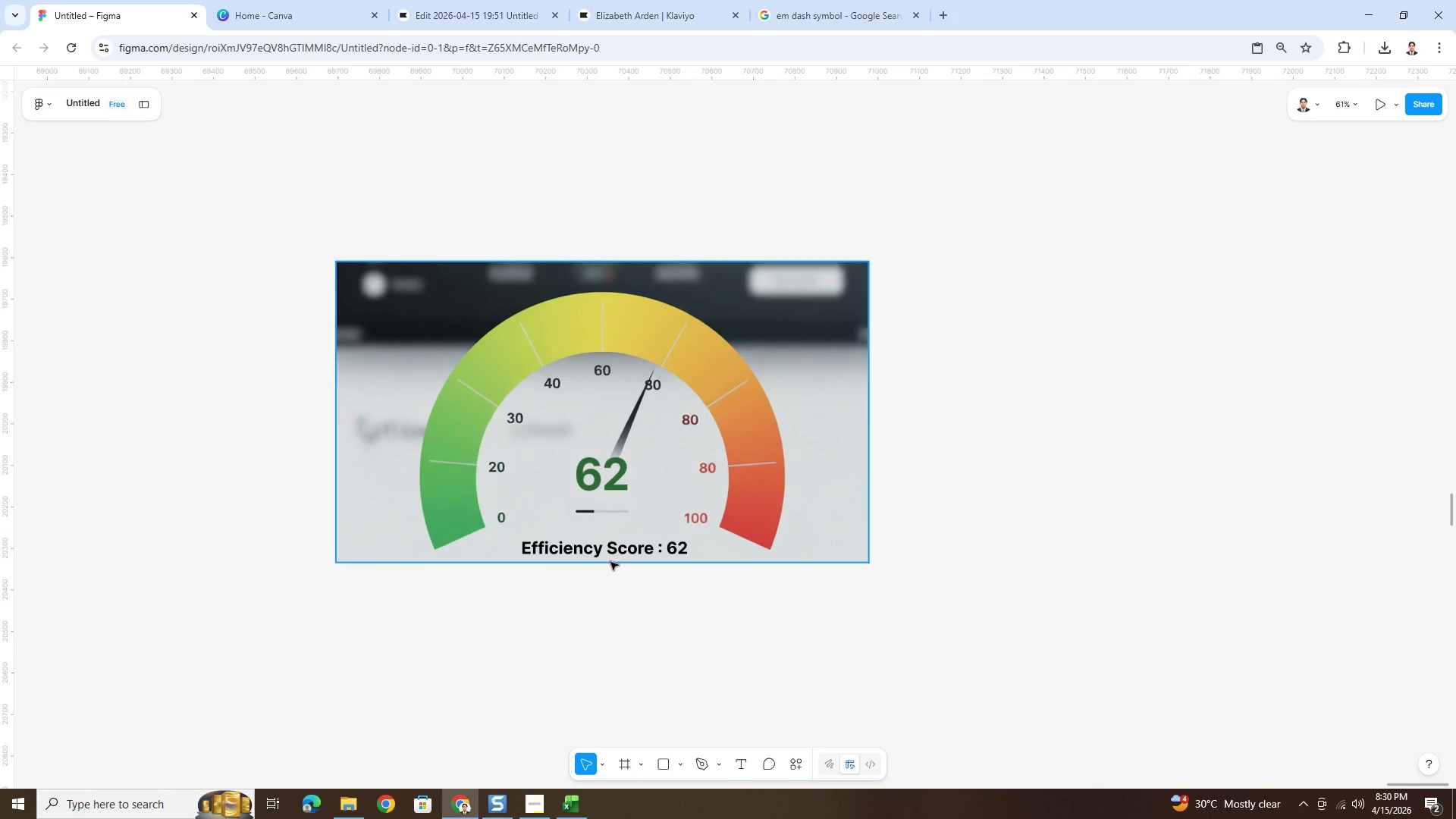 
left_click([613, 554])
 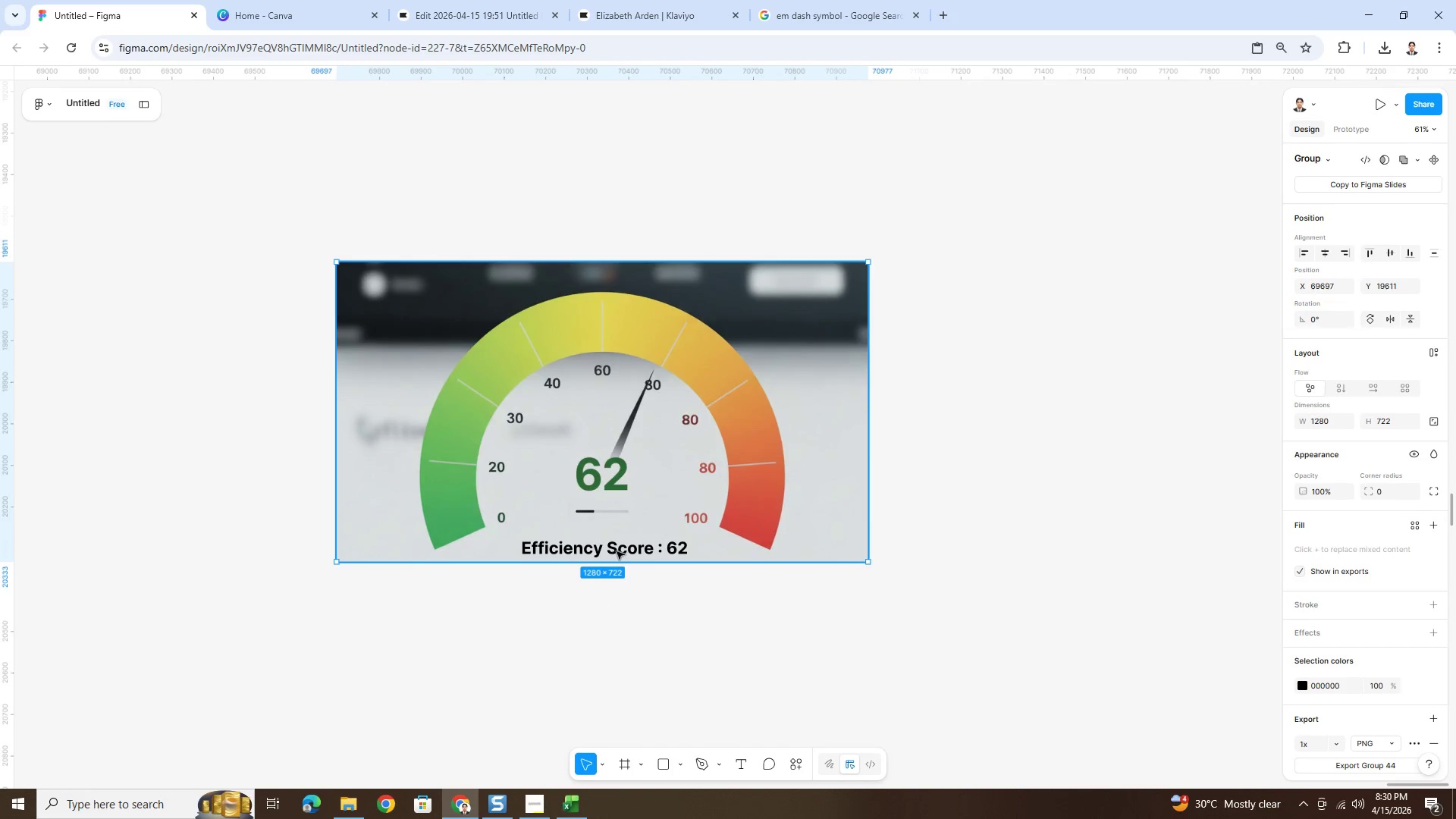 
left_click_drag(start_coordinate=[618, 551], to_coordinate=[618, 544])
 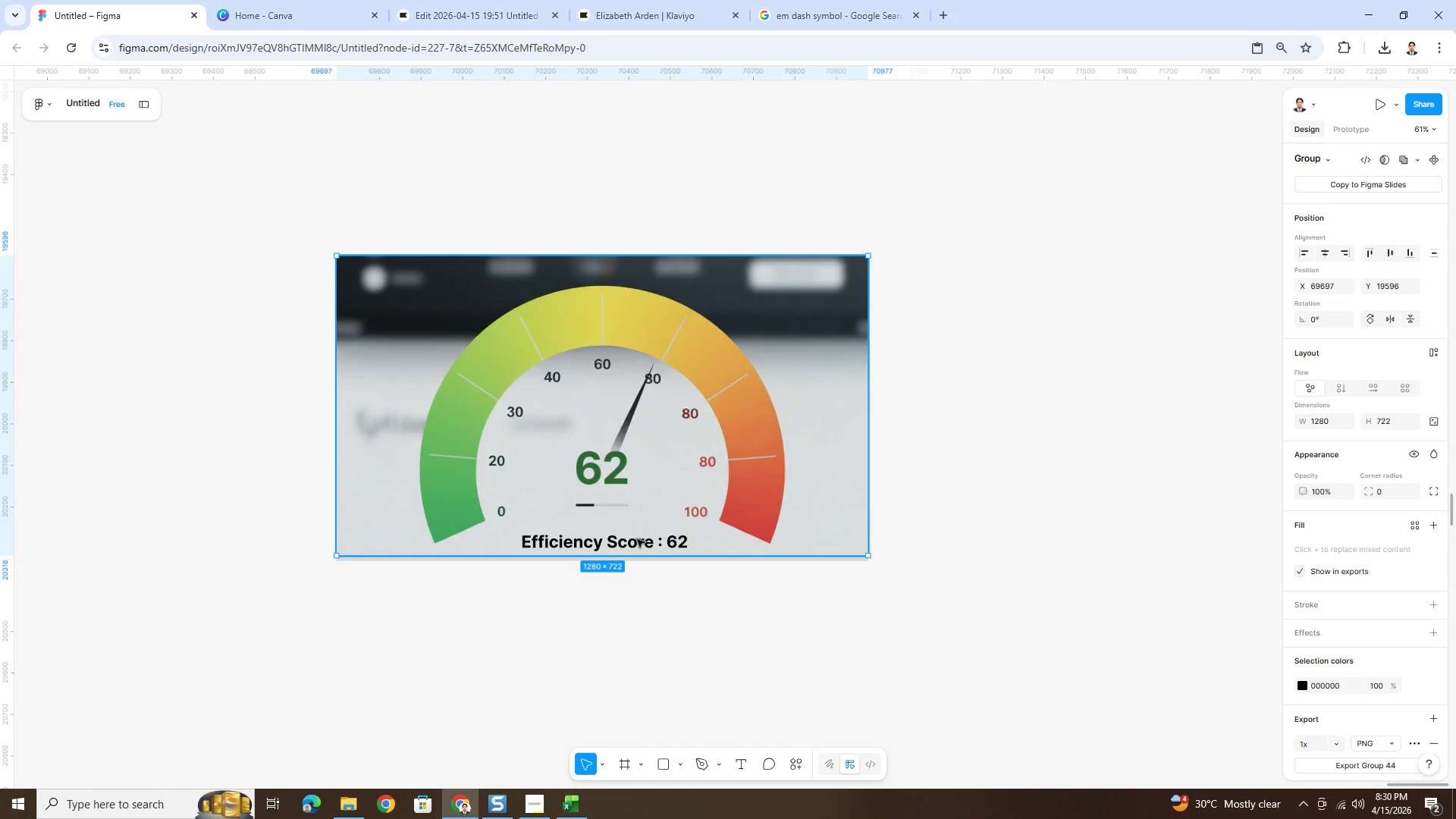 
key(Control+Z)
 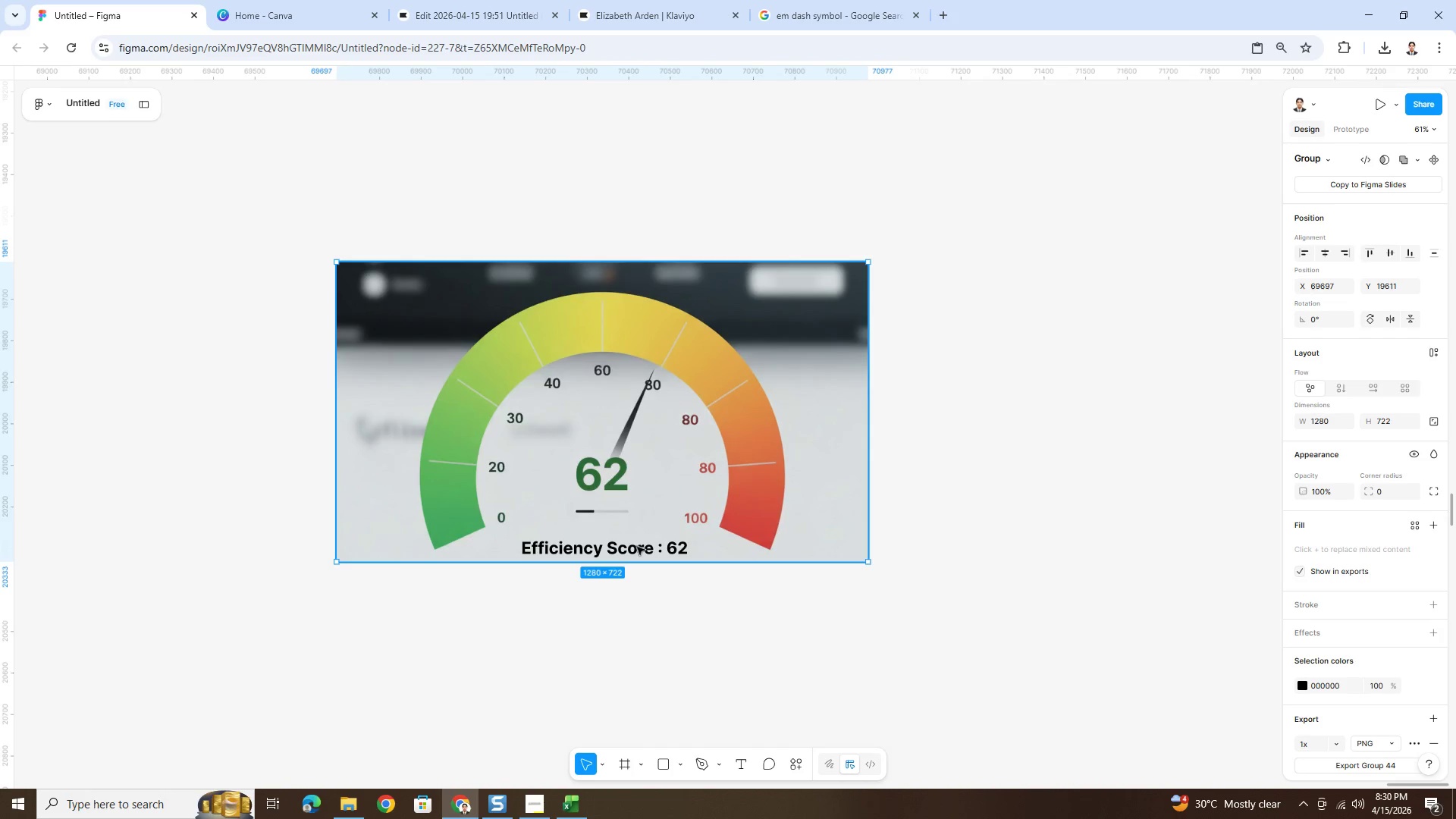 
left_click([638, 550])
 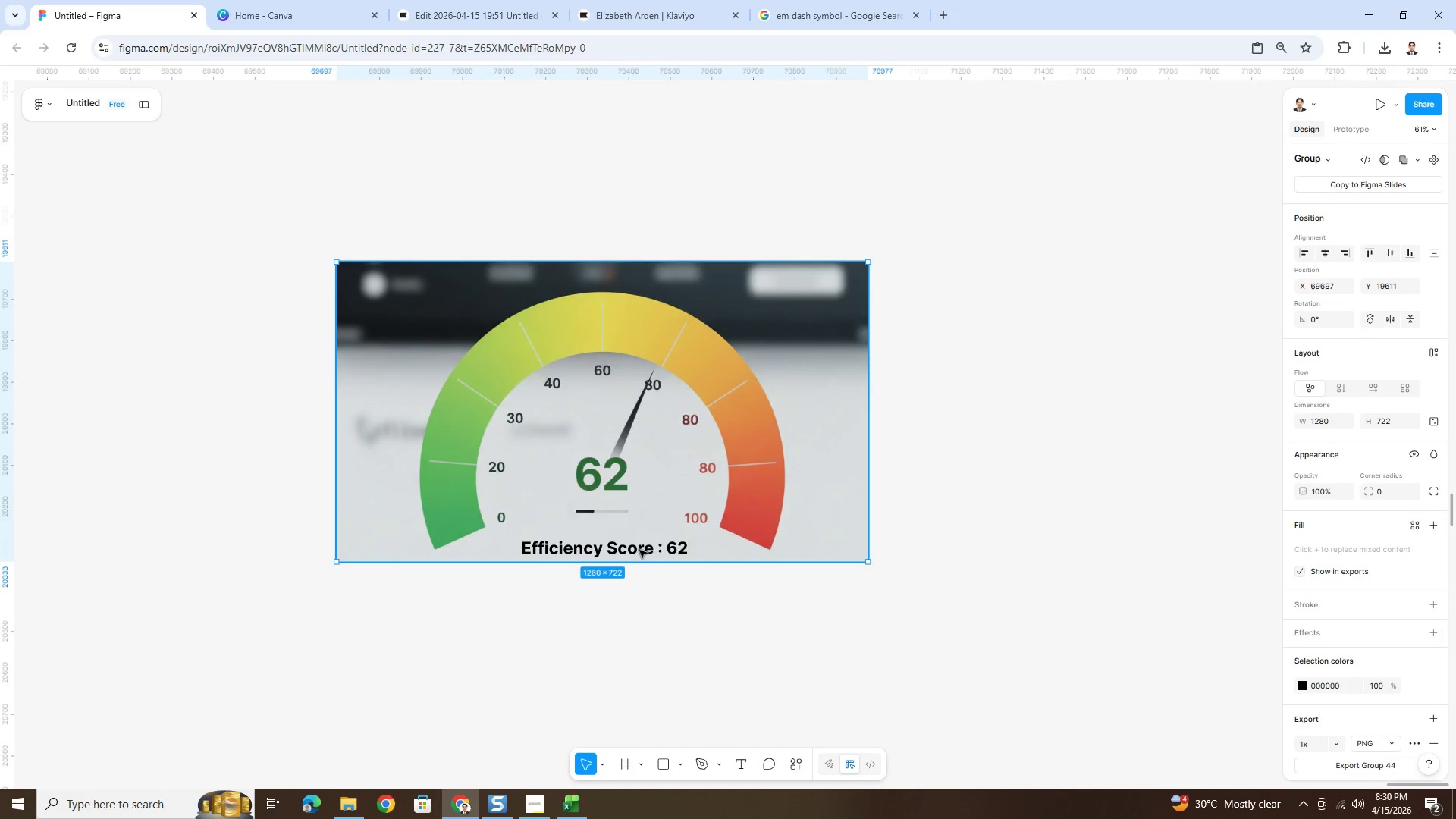 
double_click([639, 550])
 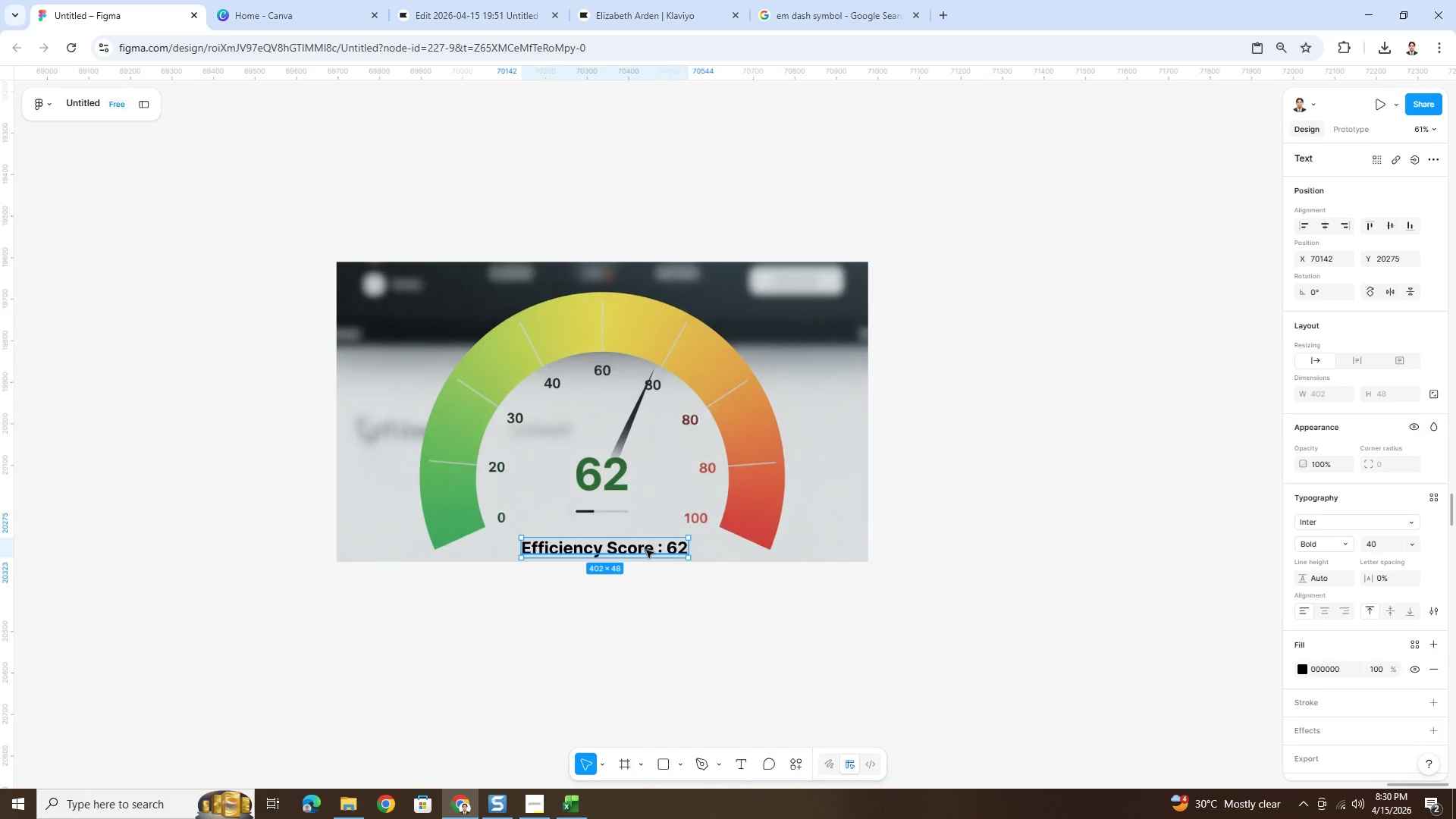 
left_click_drag(start_coordinate=[646, 550], to_coordinate=[644, 543])
 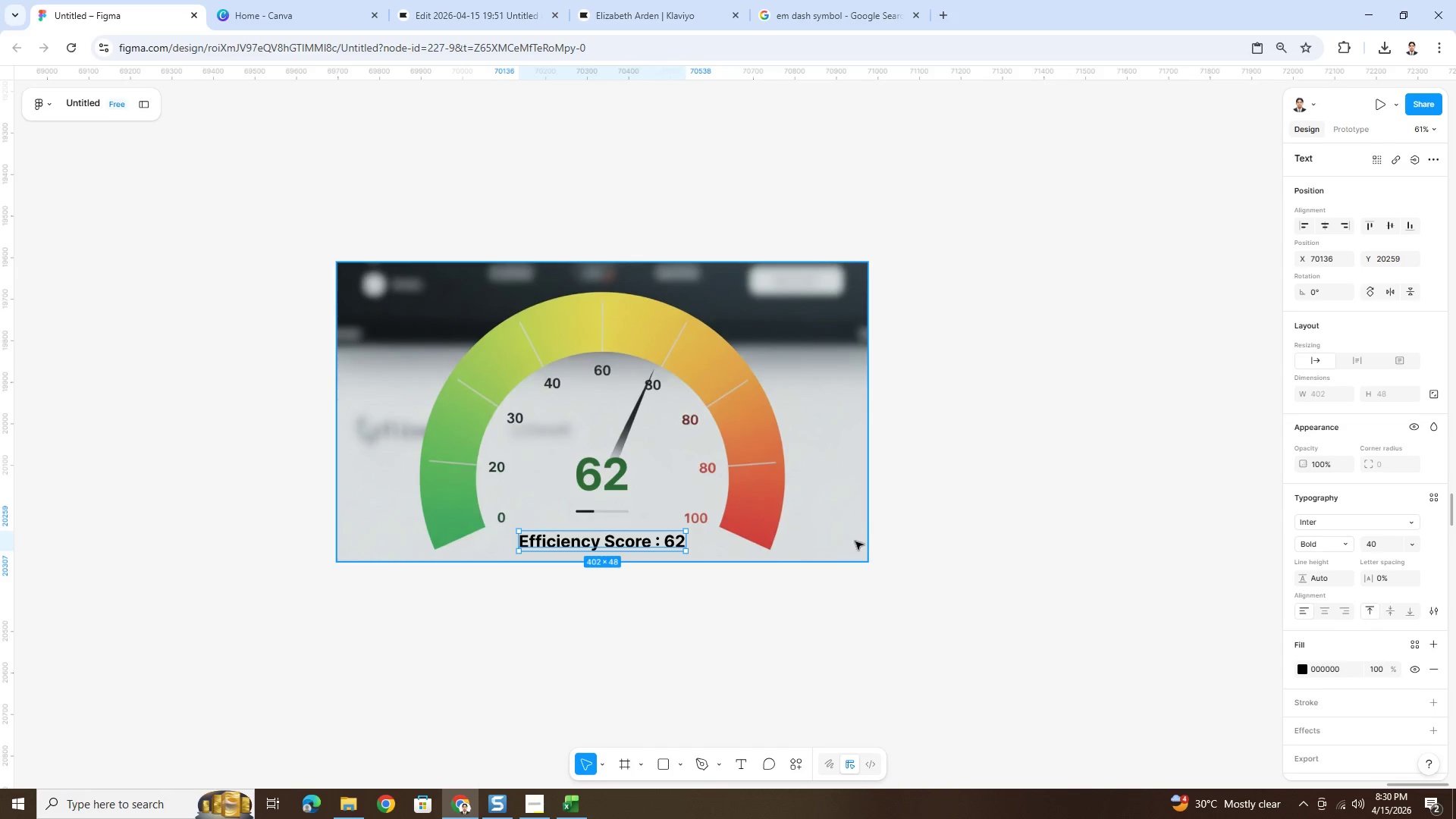 
hold_key(key=ControlLeft, duration=0.38)
 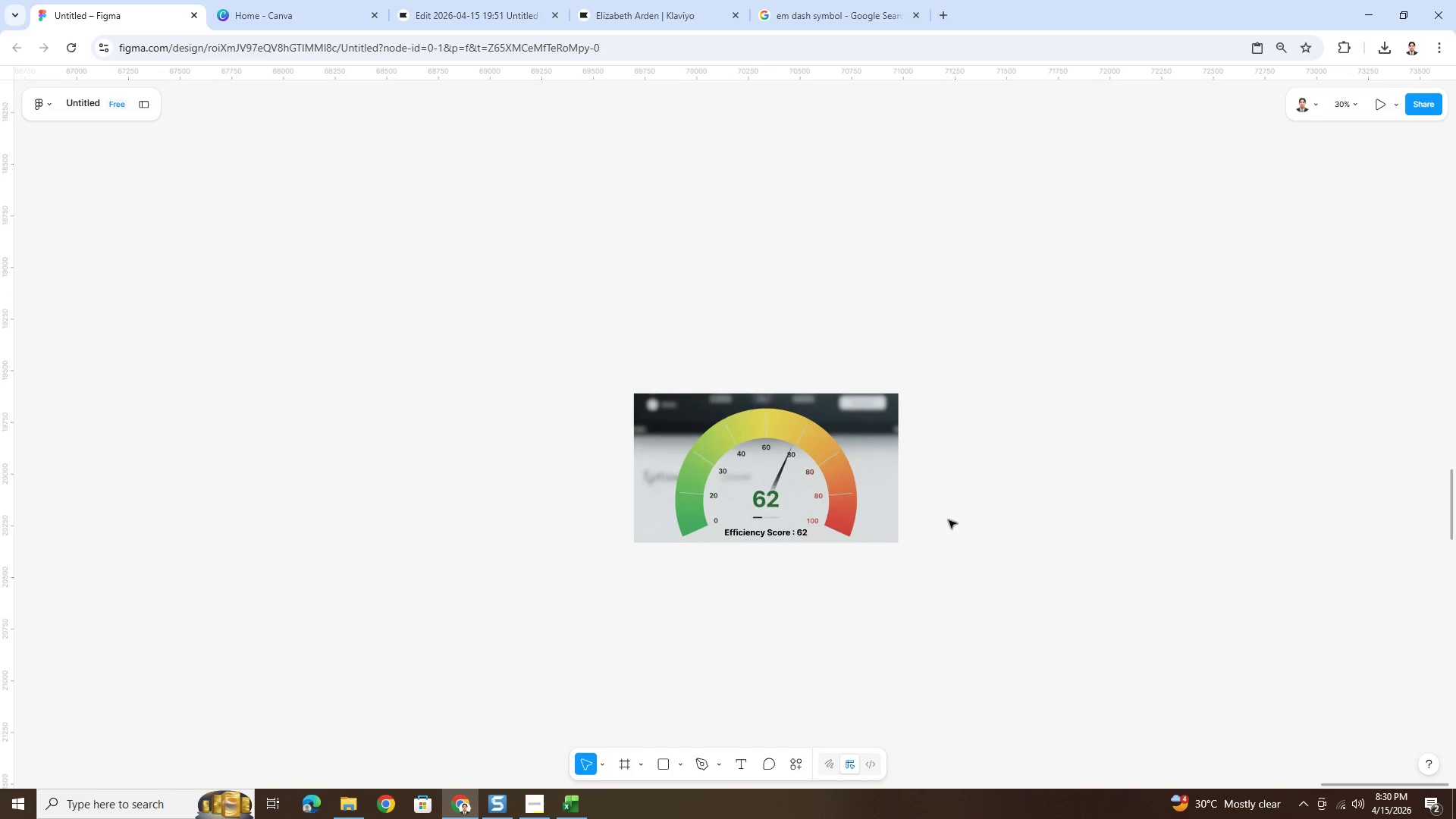 
left_click([949, 520])
 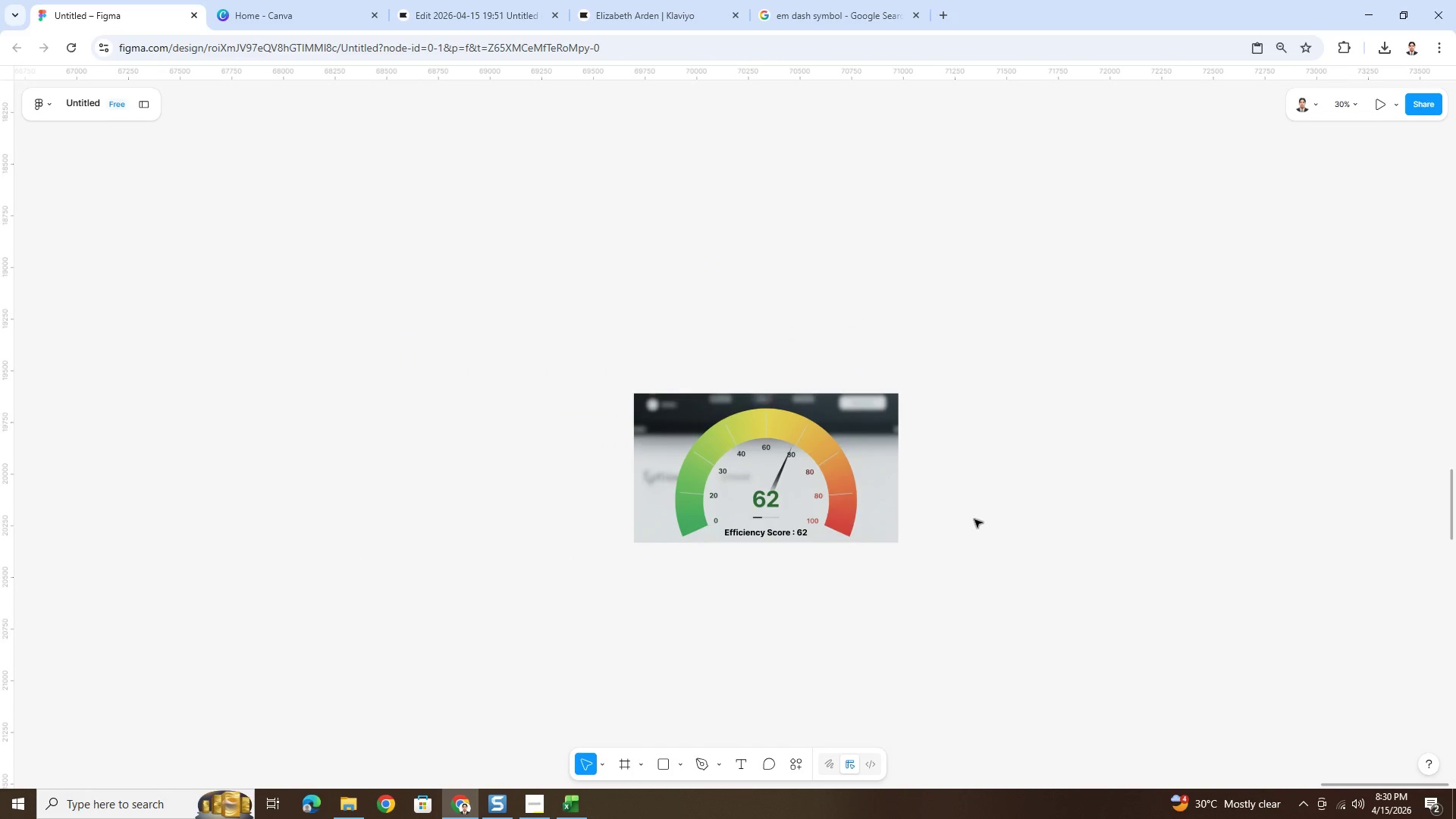 
scroll: coordinate [929, 524], scroll_direction: down, amount: 3.0
 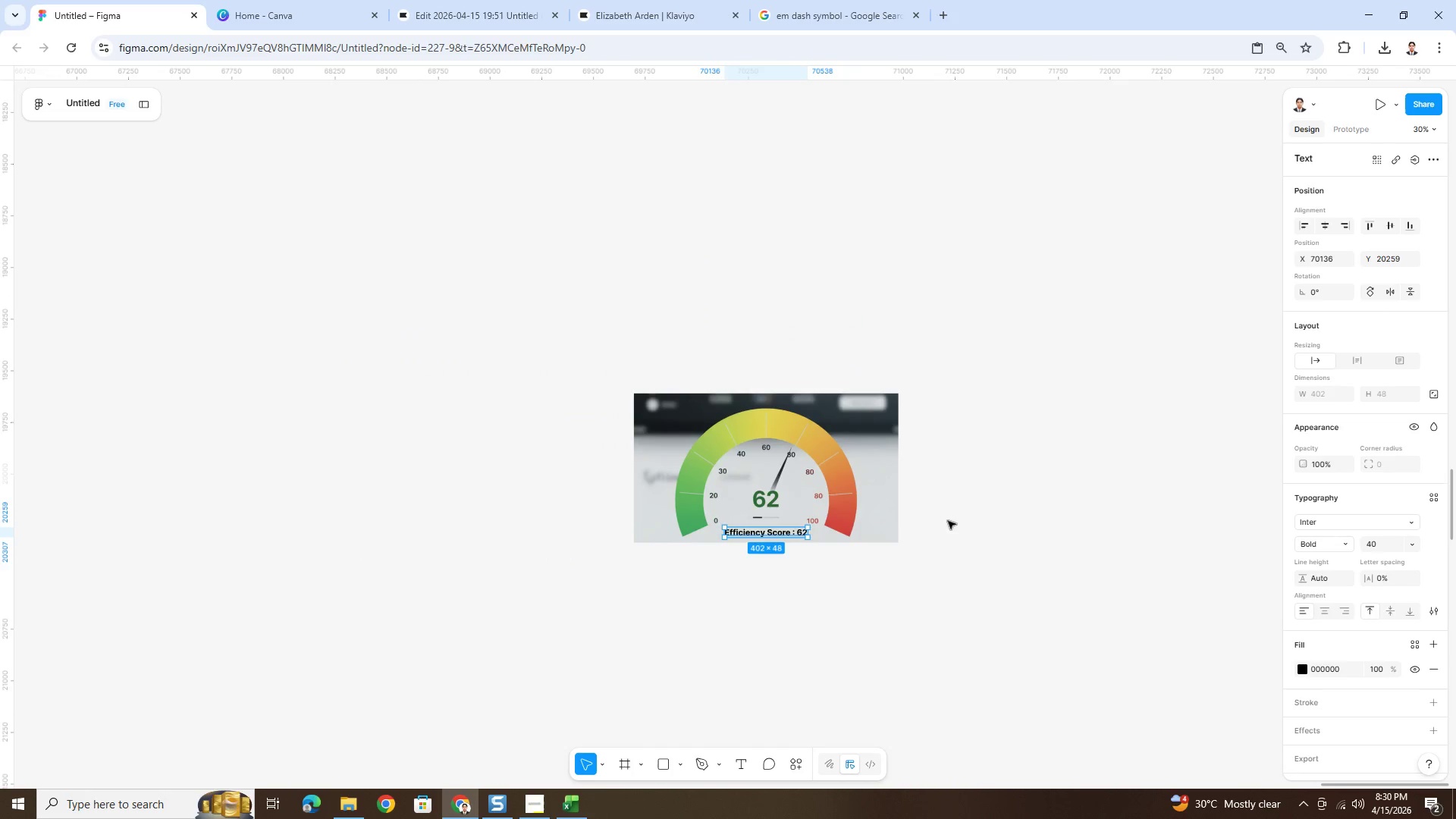 
hold_key(key=ControlLeft, duration=0.31)
scroll: coordinate [974, 522], scroll_direction: up, amount: 3.0
 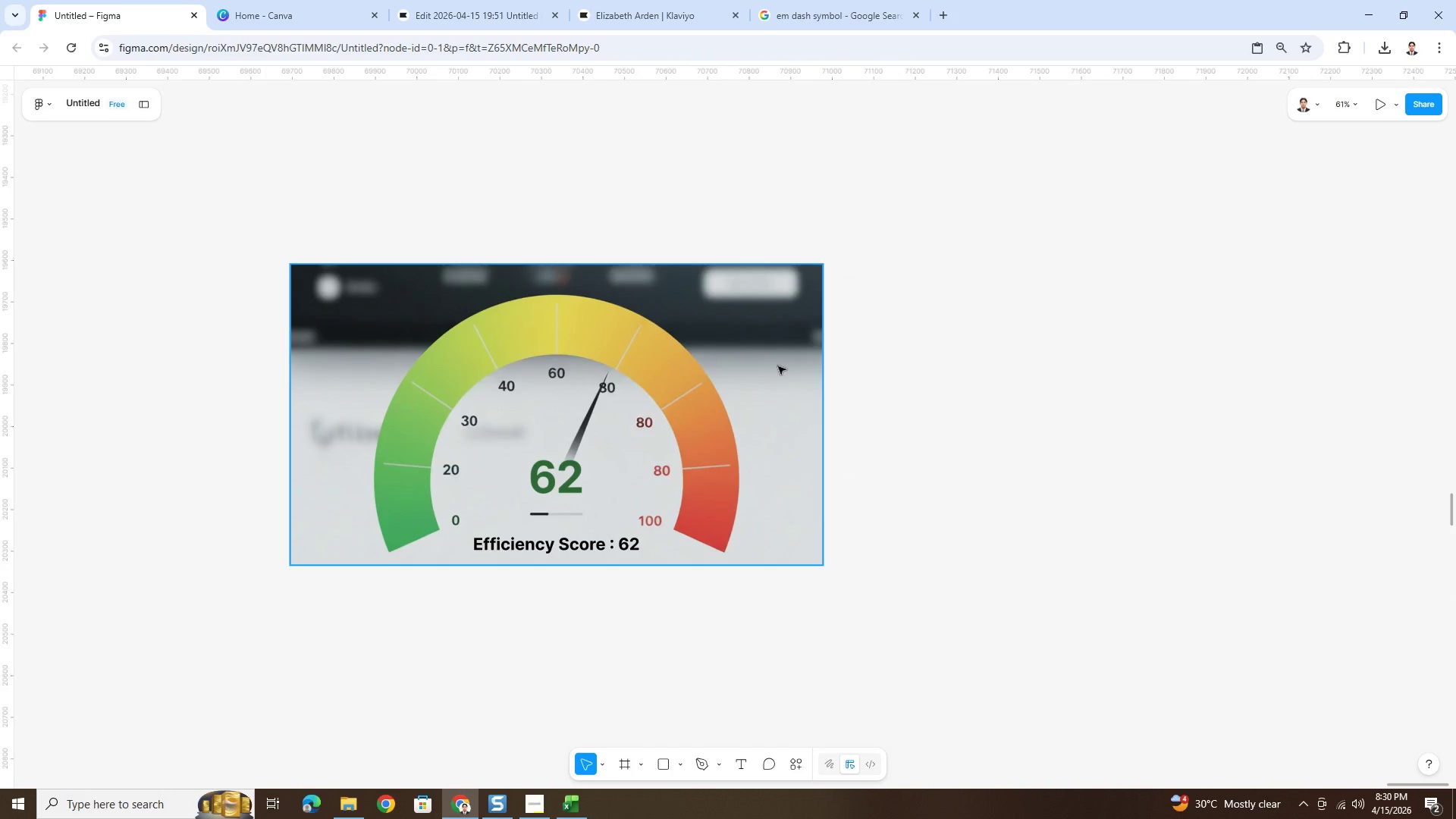 
double_click([778, 366])
 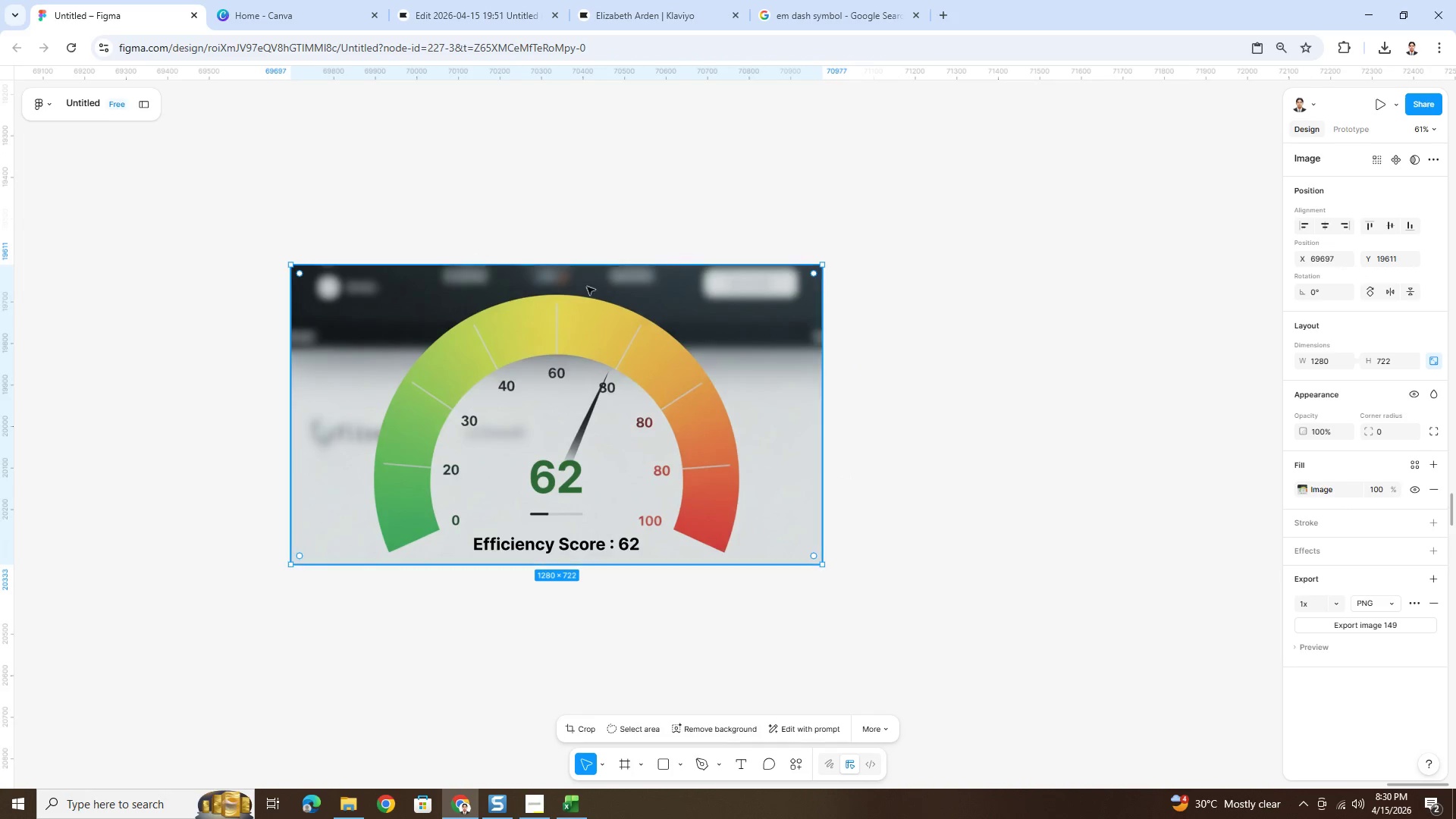 
double_click([592, 288])
 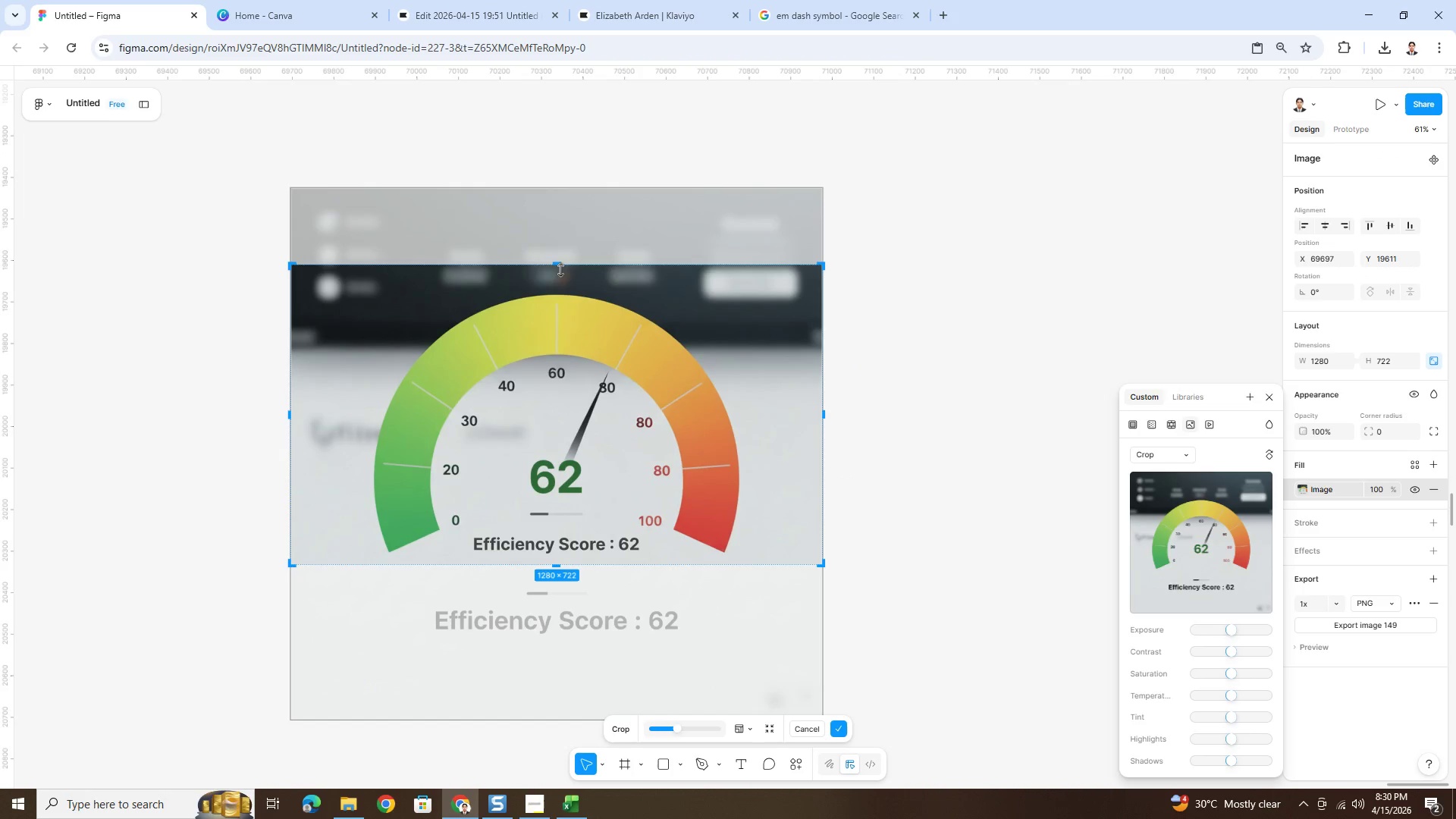 
left_click_drag(start_coordinate=[557, 265], to_coordinate=[558, 279])
 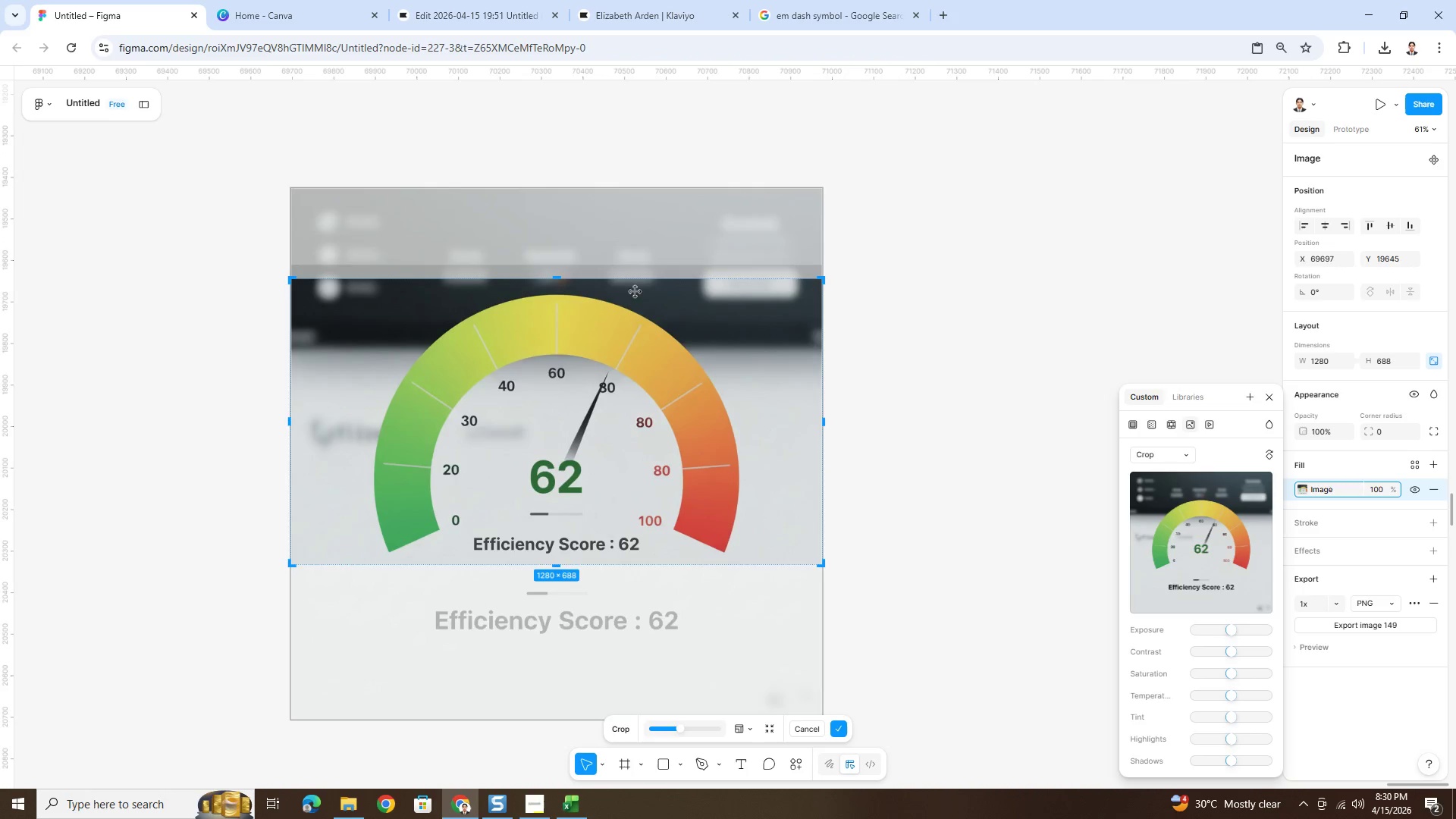 
key(Enter)
 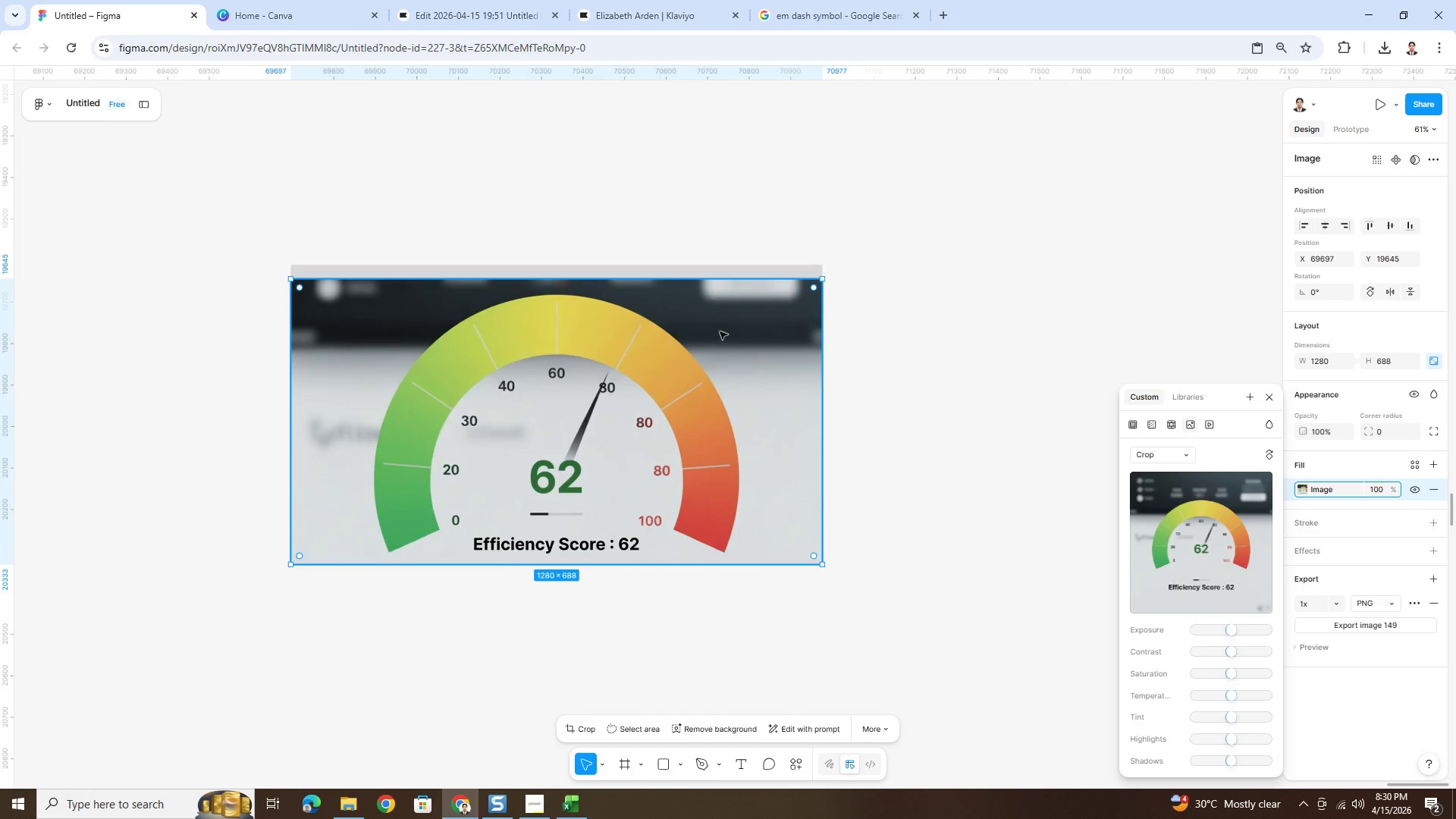 
left_click_drag(start_coordinate=[723, 328], to_coordinate=[720, 314])
 